 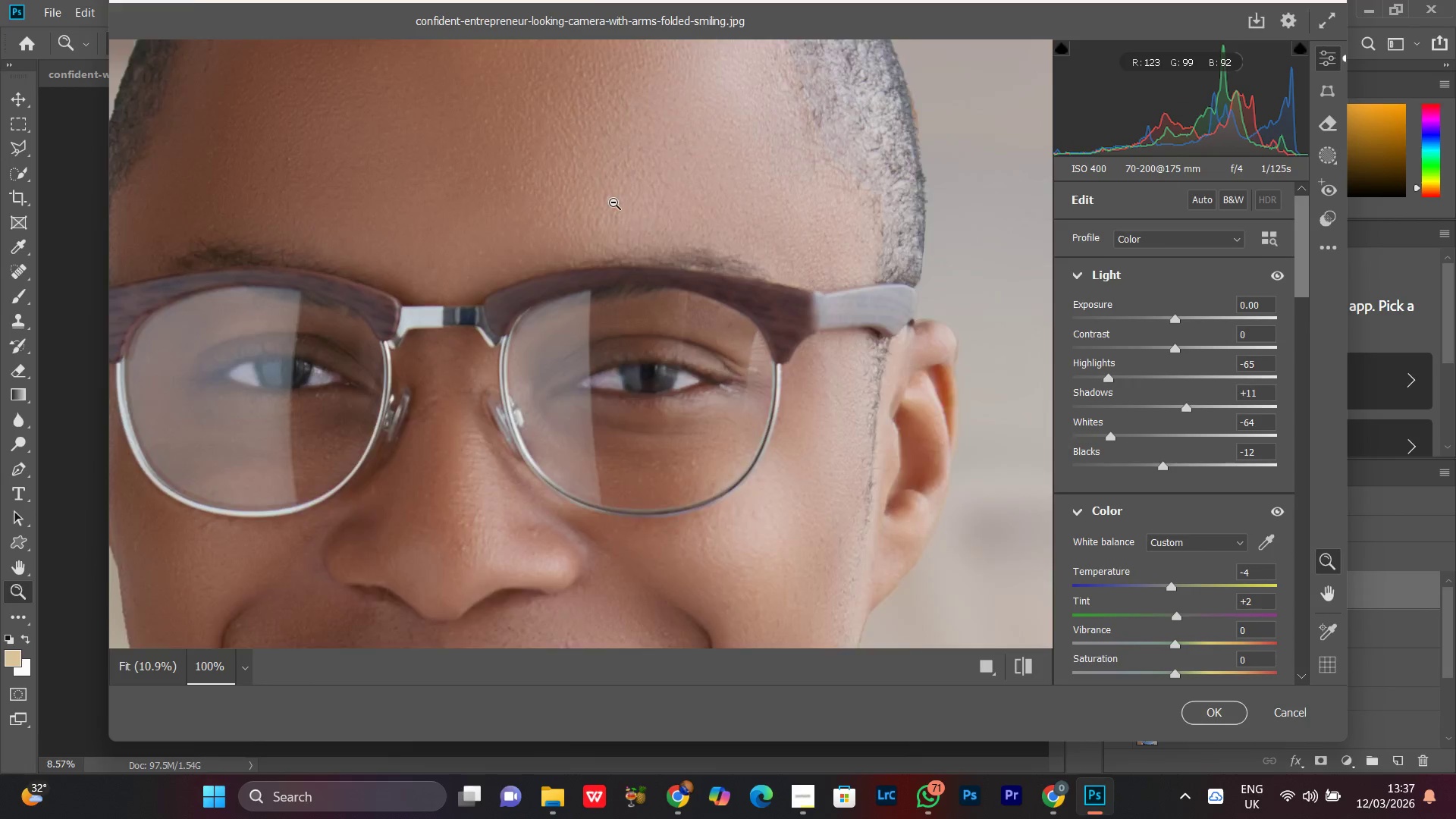 
double_click([639, 198])
 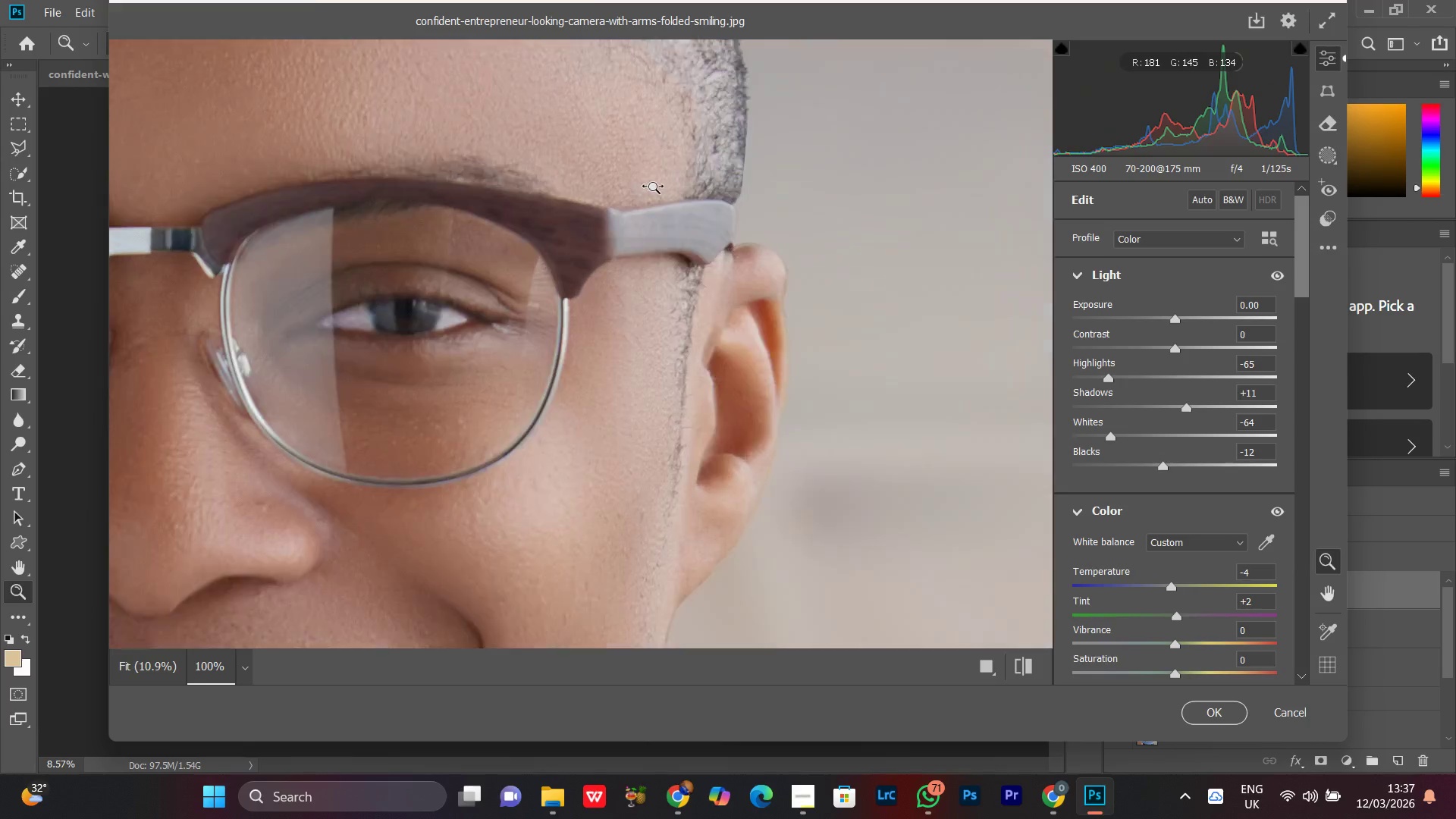 
left_click_drag(start_coordinate=[651, 160], to_coordinate=[657, 293])
 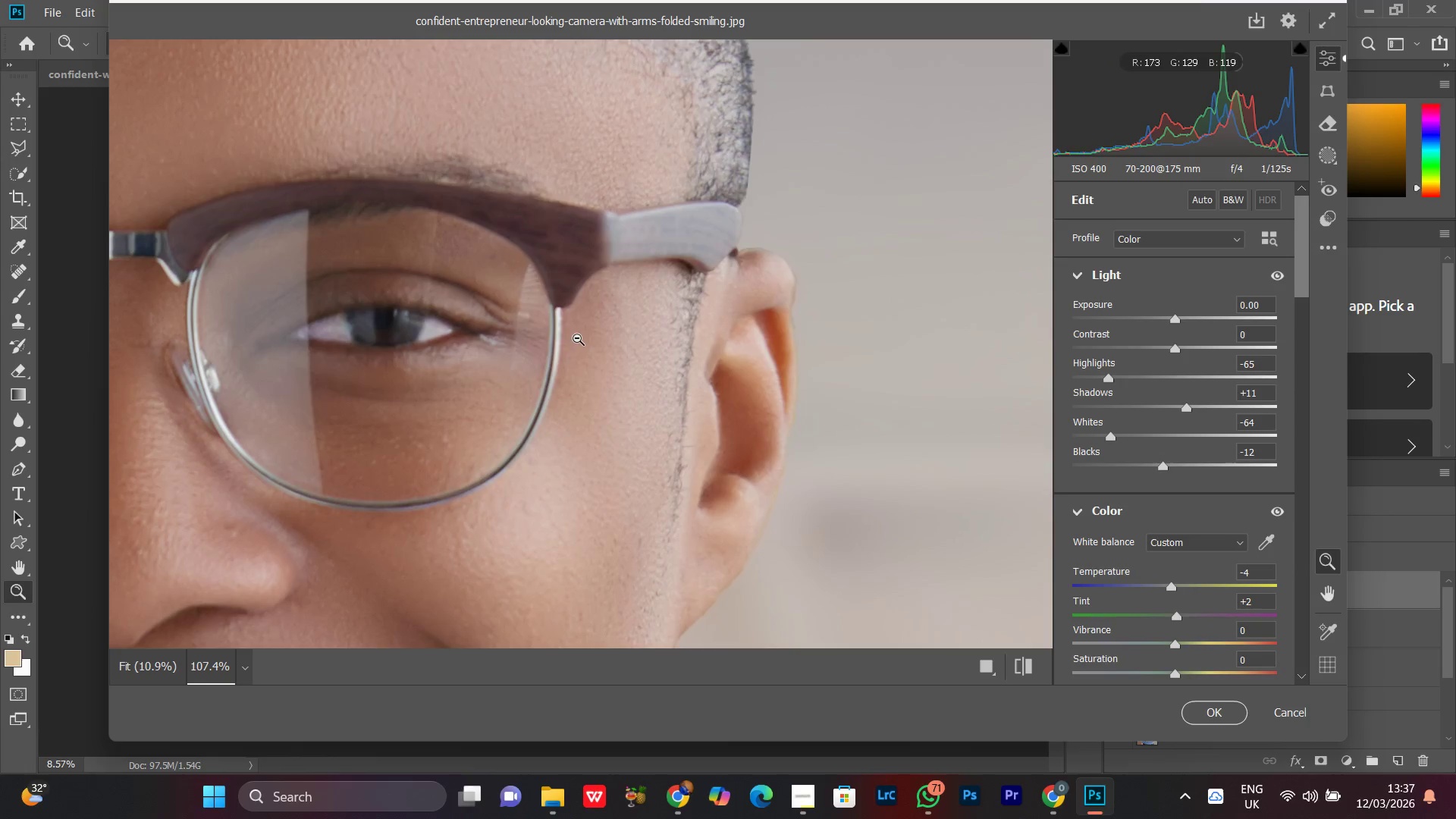 
left_click([577, 338])
 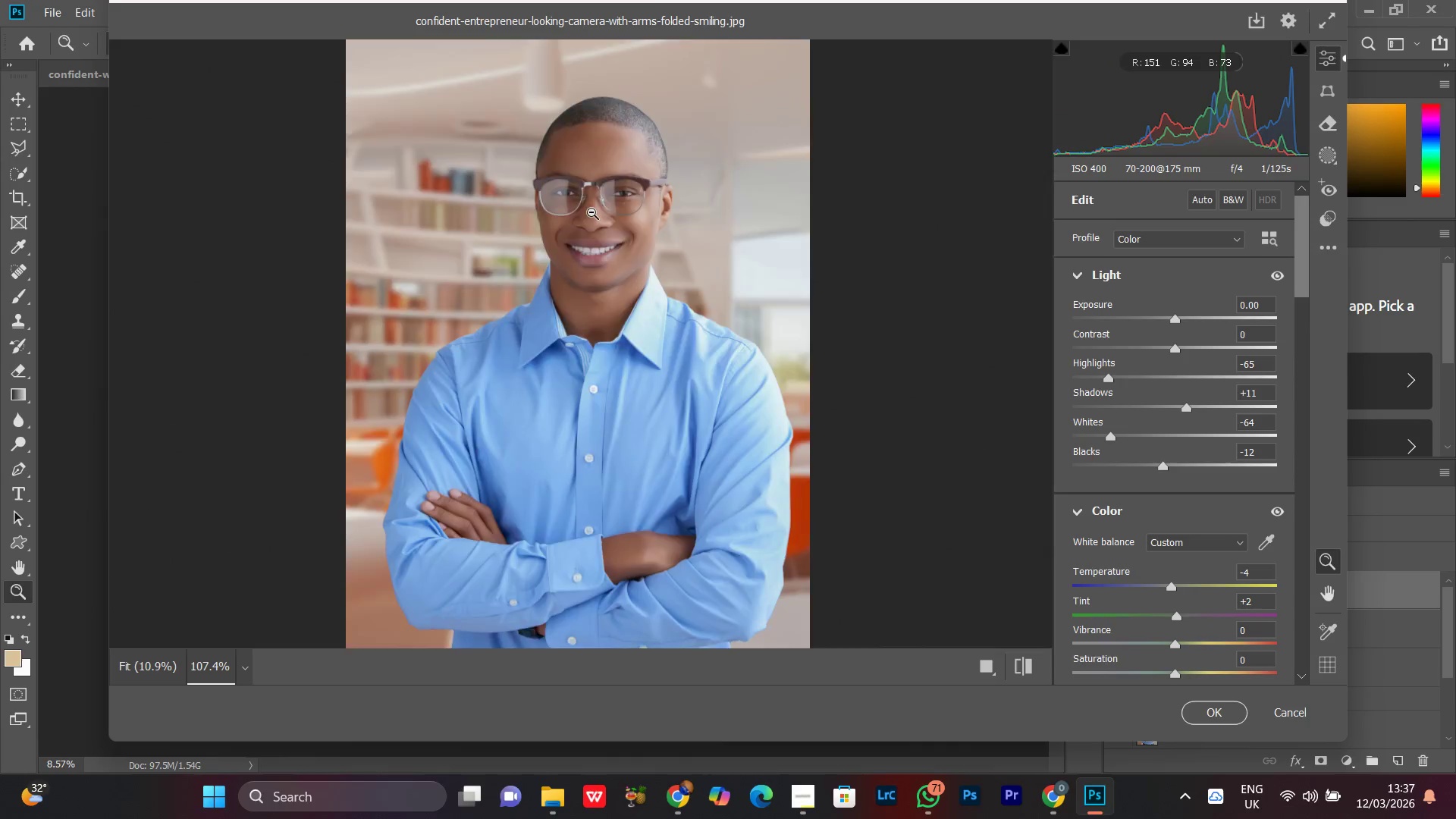 
double_click([619, 271])
 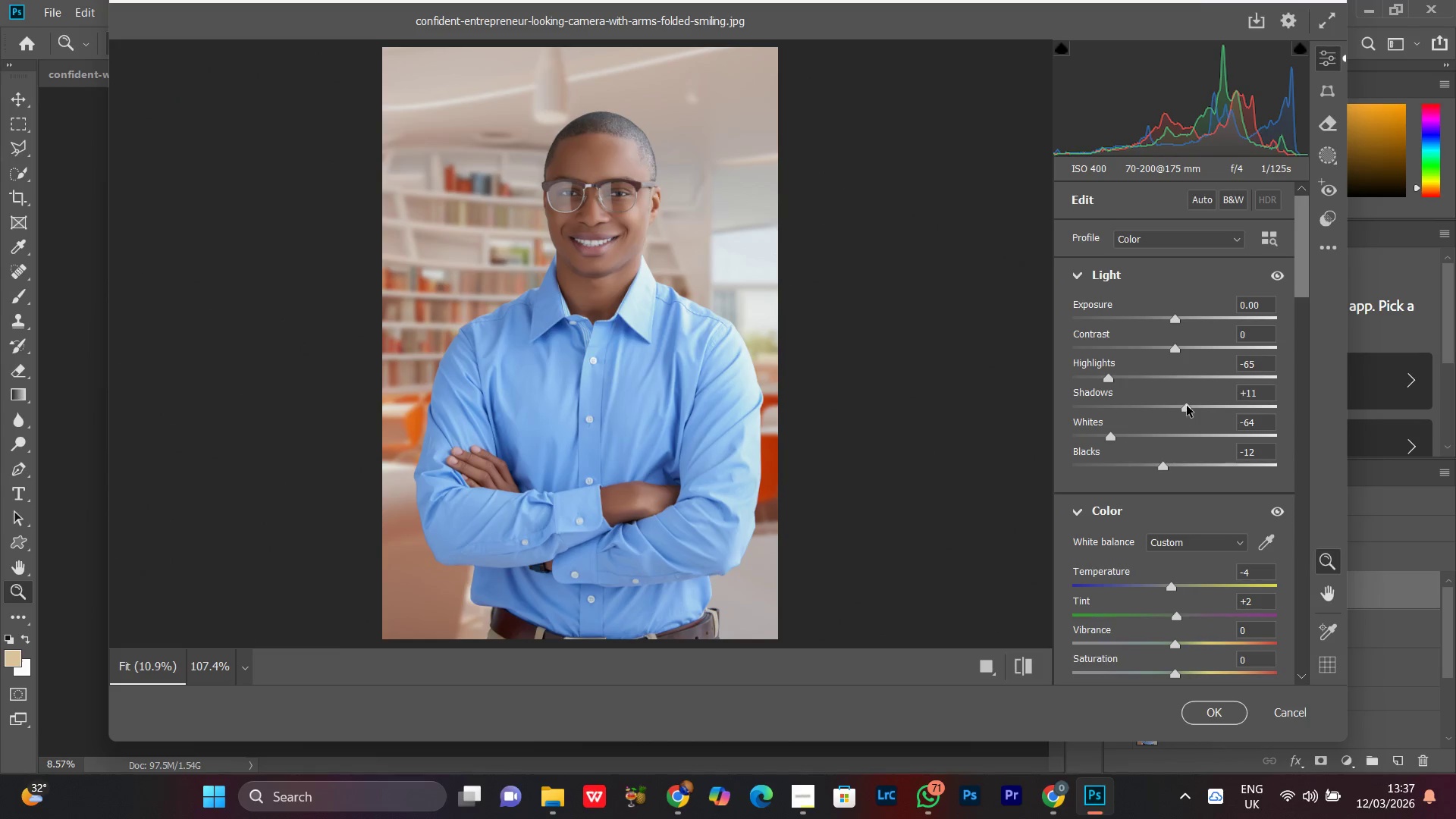 
left_click_drag(start_coordinate=[1187, 406], to_coordinate=[1209, 410])
 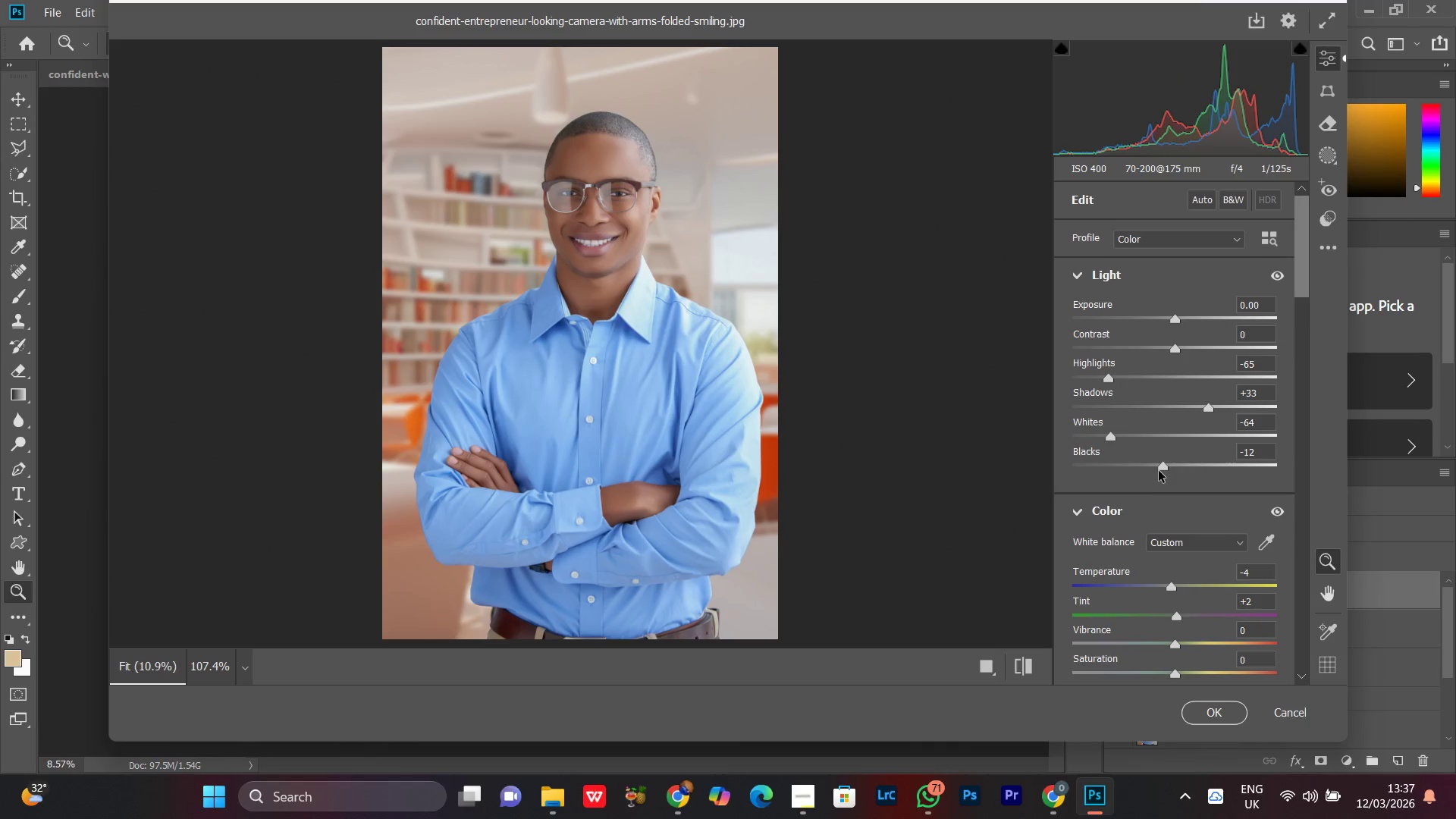 
left_click_drag(start_coordinate=[1159, 469], to_coordinate=[1150, 469])
 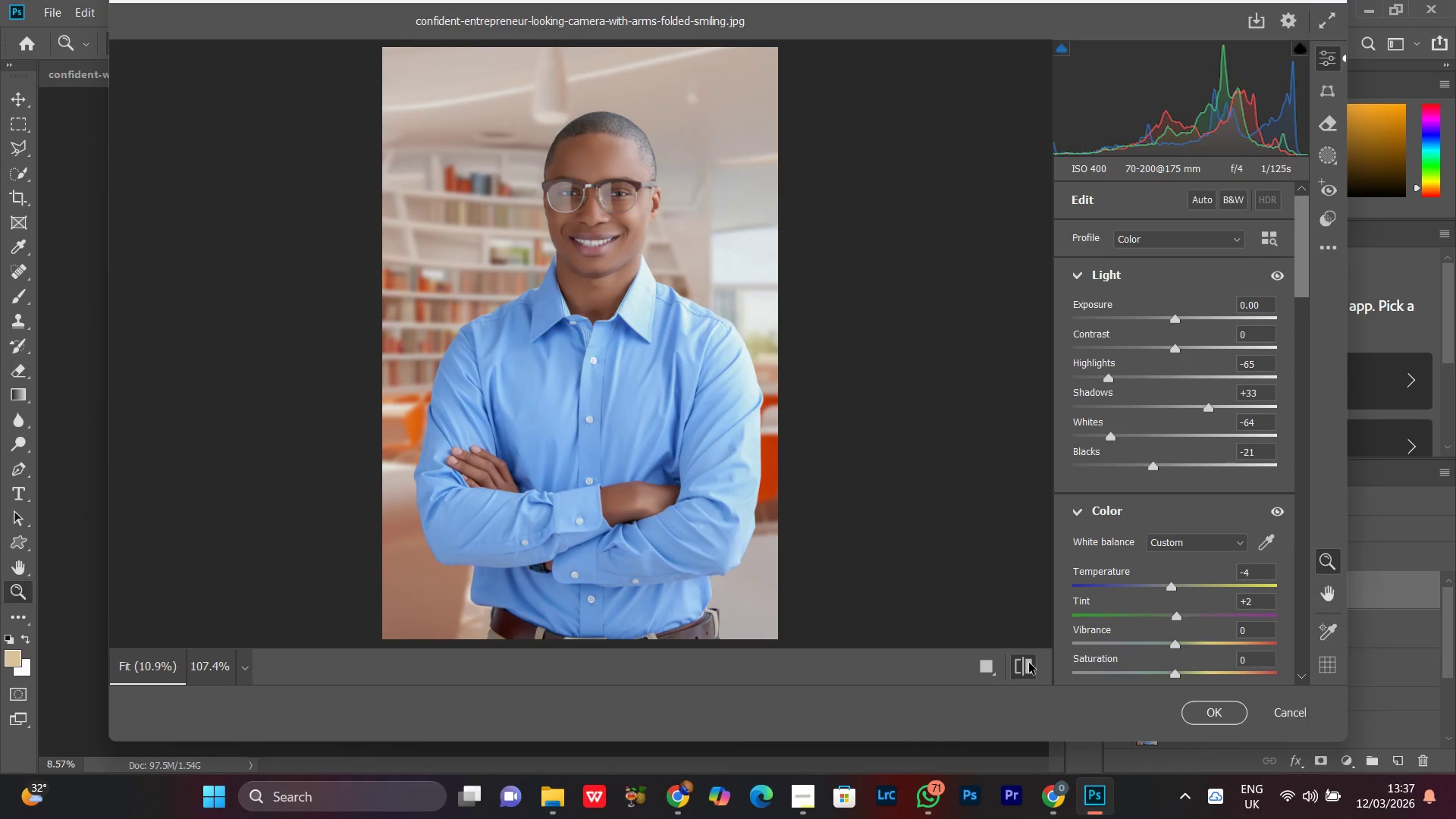 
double_click([1029, 663])
 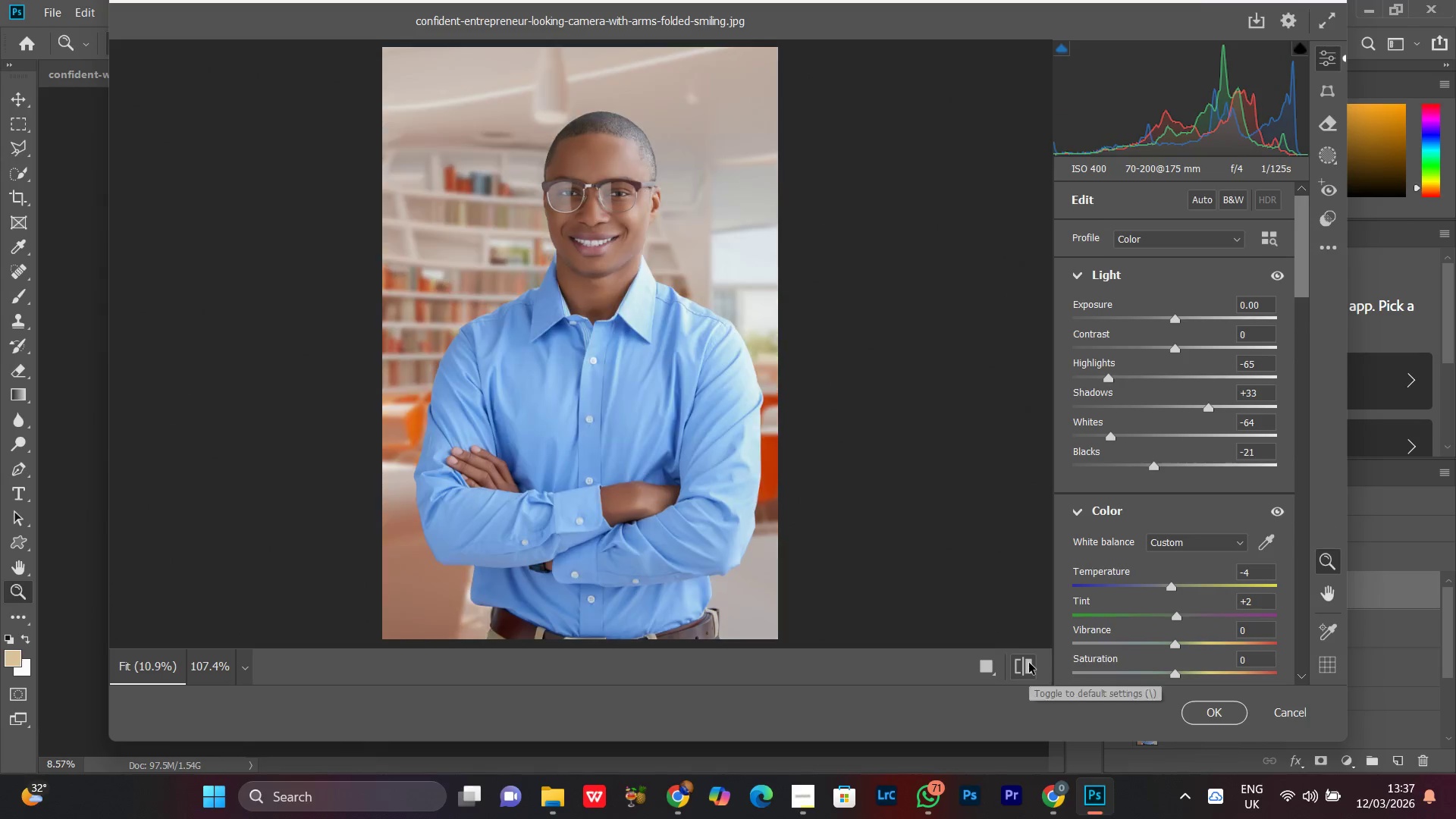 
triple_click([1029, 663])
 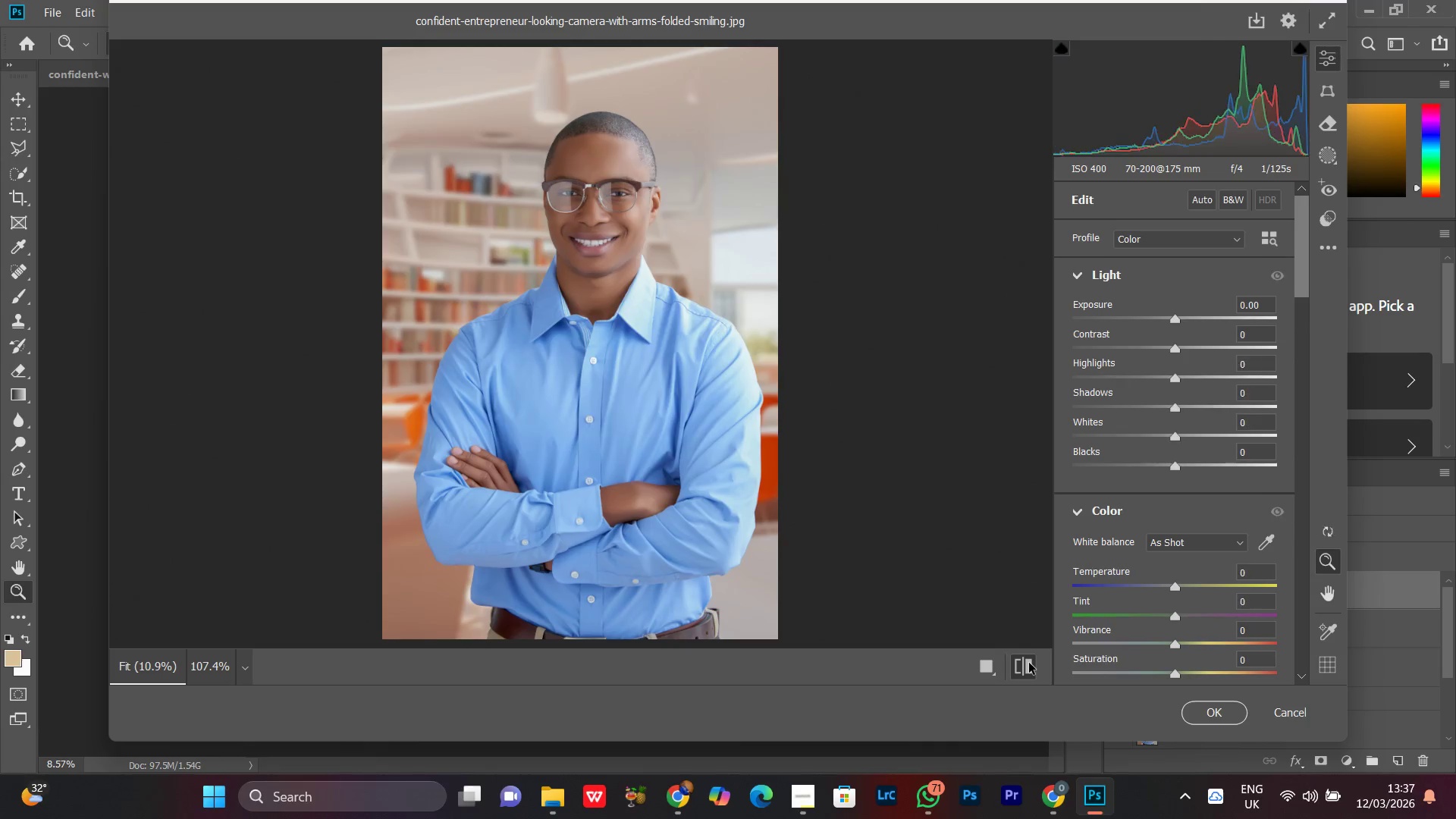 
triple_click([1029, 663])
 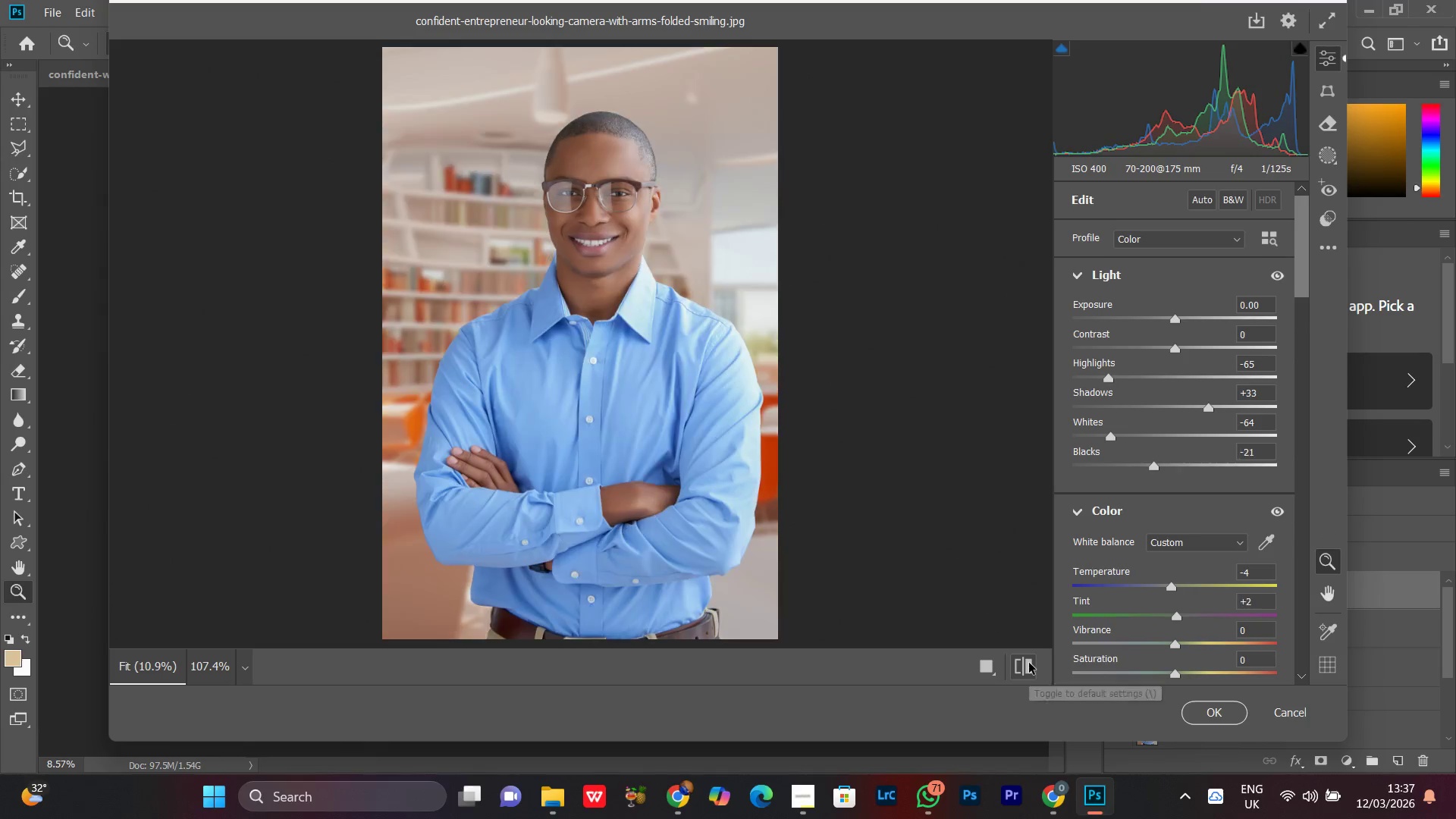 
triple_click([1029, 663])
 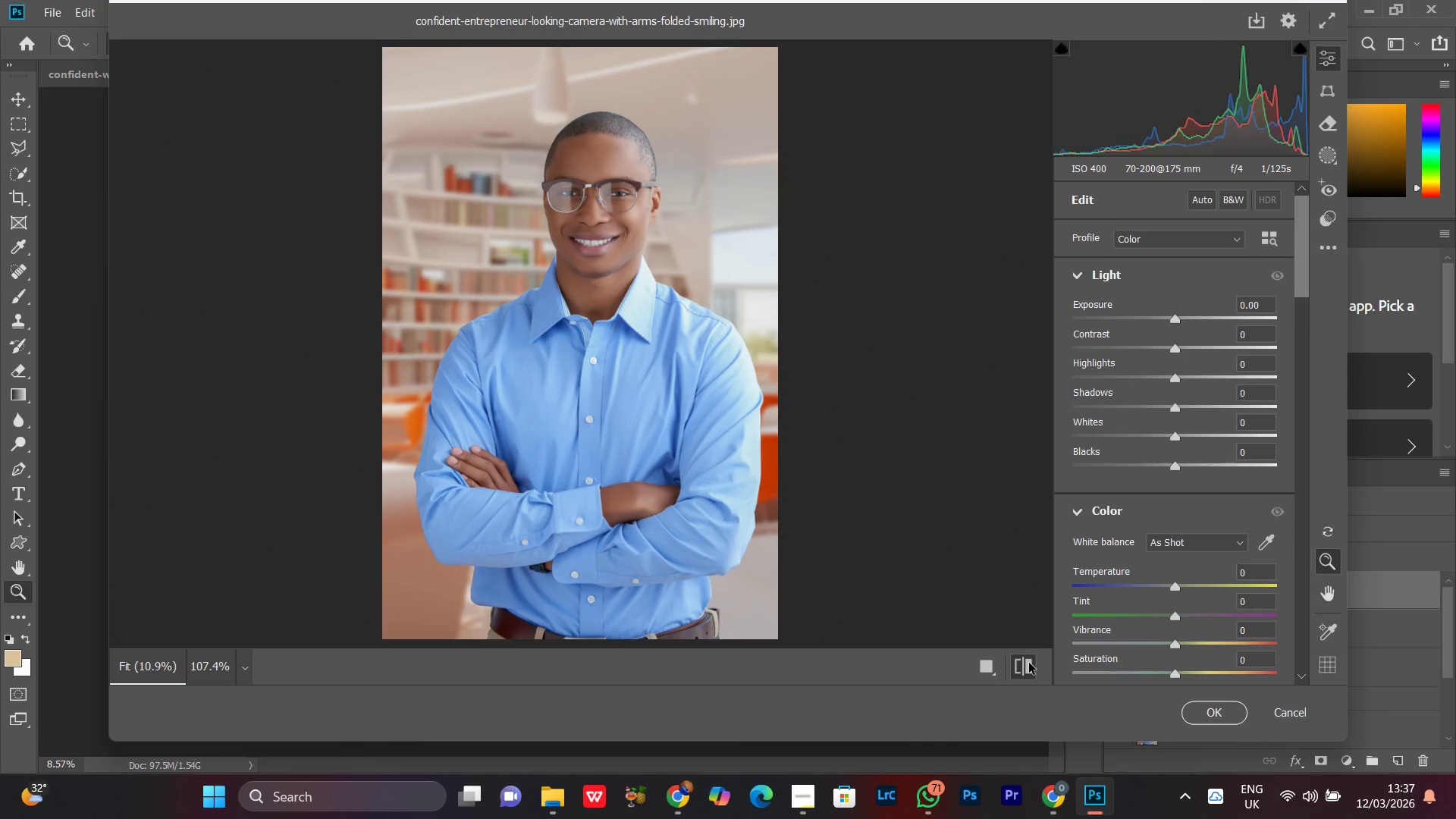 
triple_click([1029, 663])
 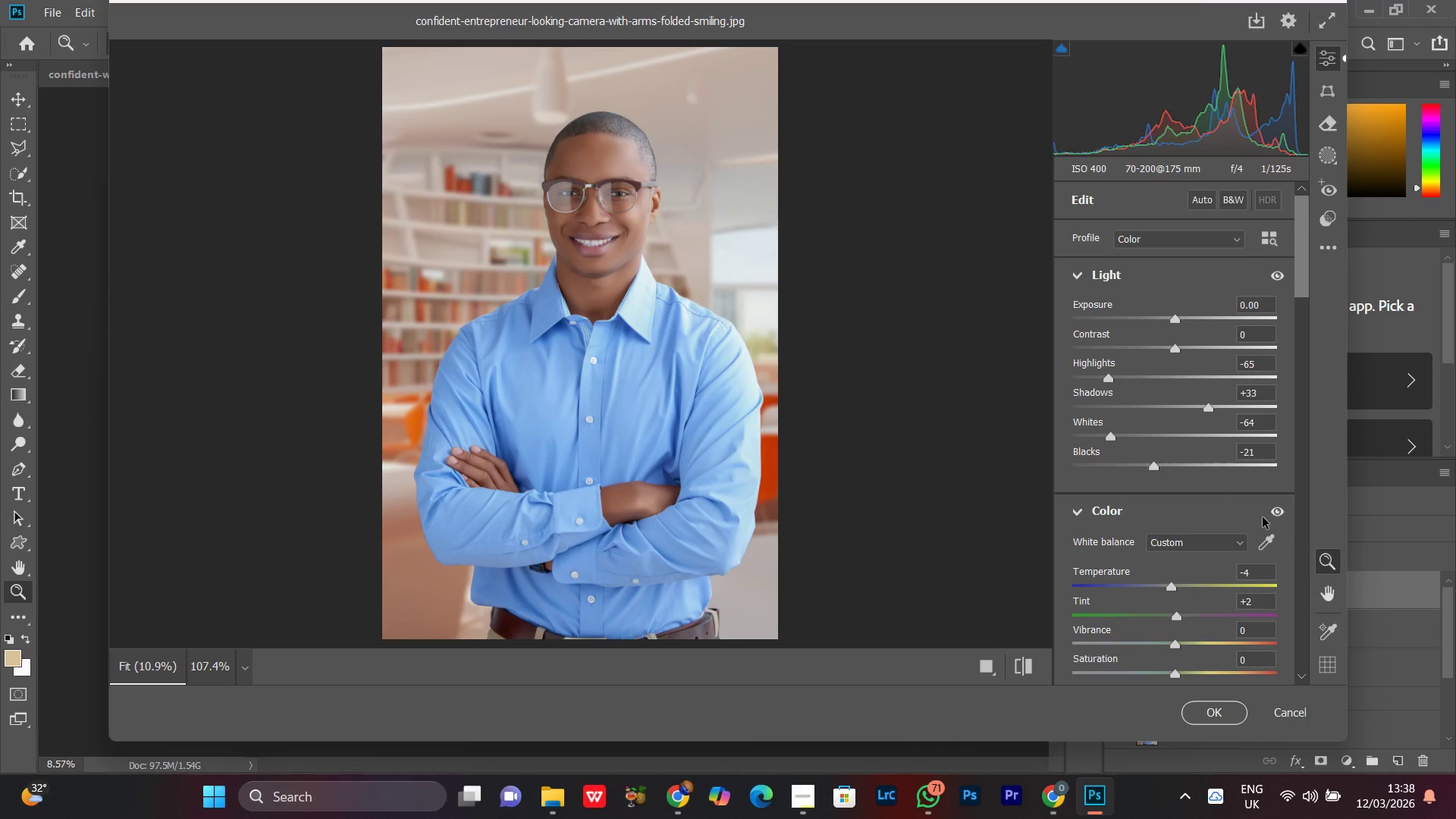 
wait(7.5)
 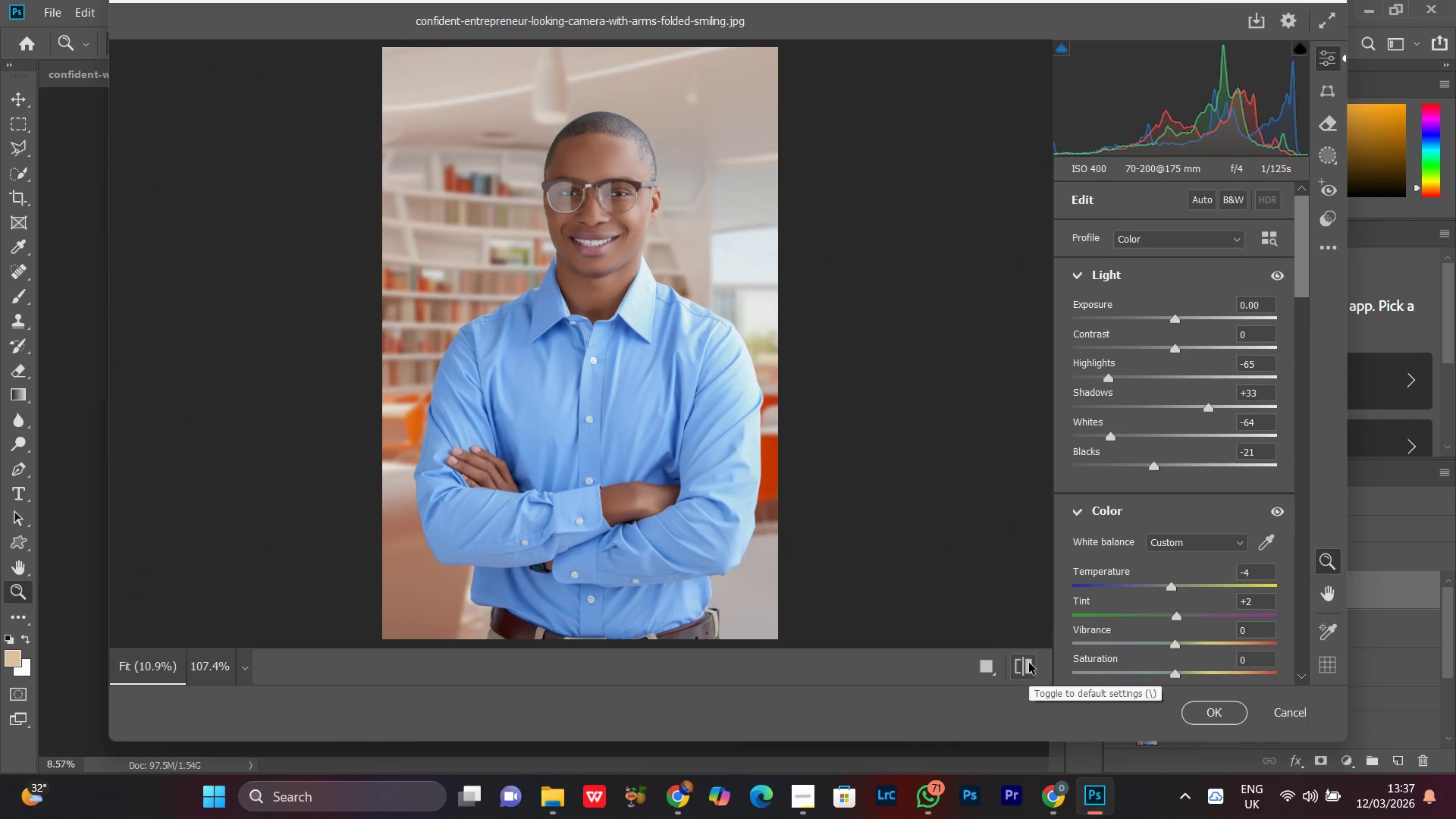 
left_click_drag(start_coordinate=[1304, 263], to_coordinate=[1300, 344])
 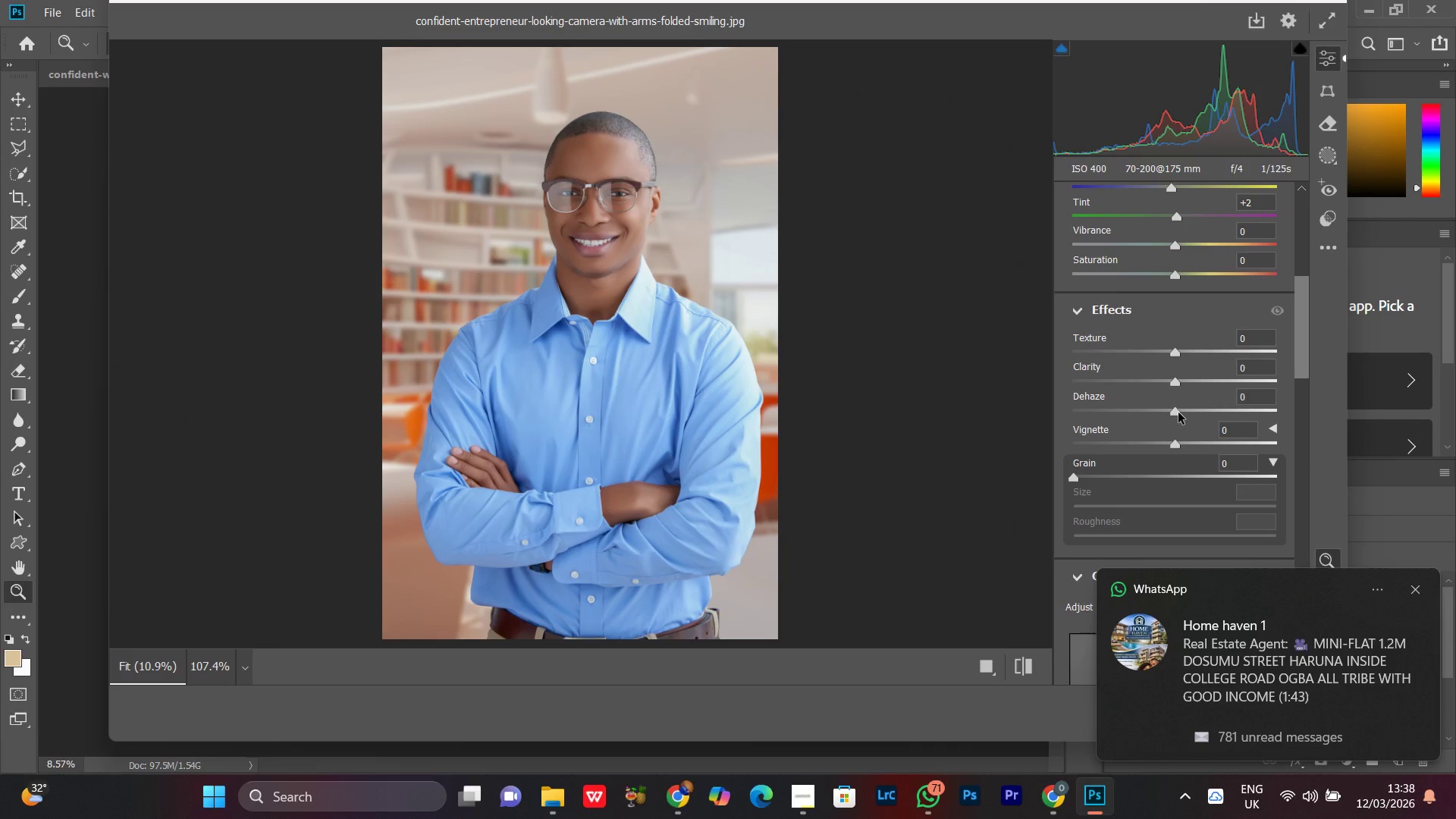 
left_click_drag(start_coordinate=[1178, 413], to_coordinate=[1182, 413])
 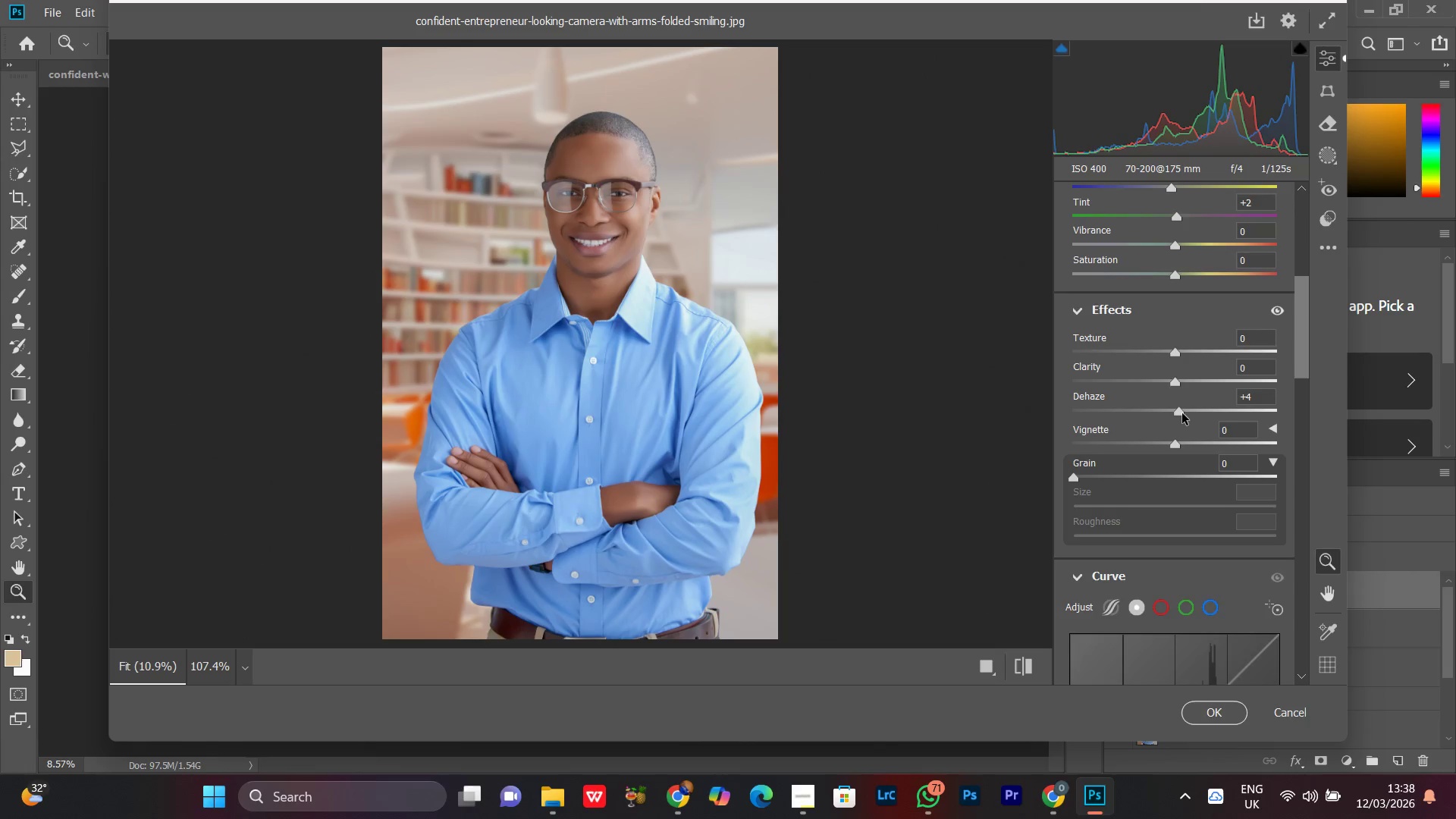 
double_click([1182, 413])
 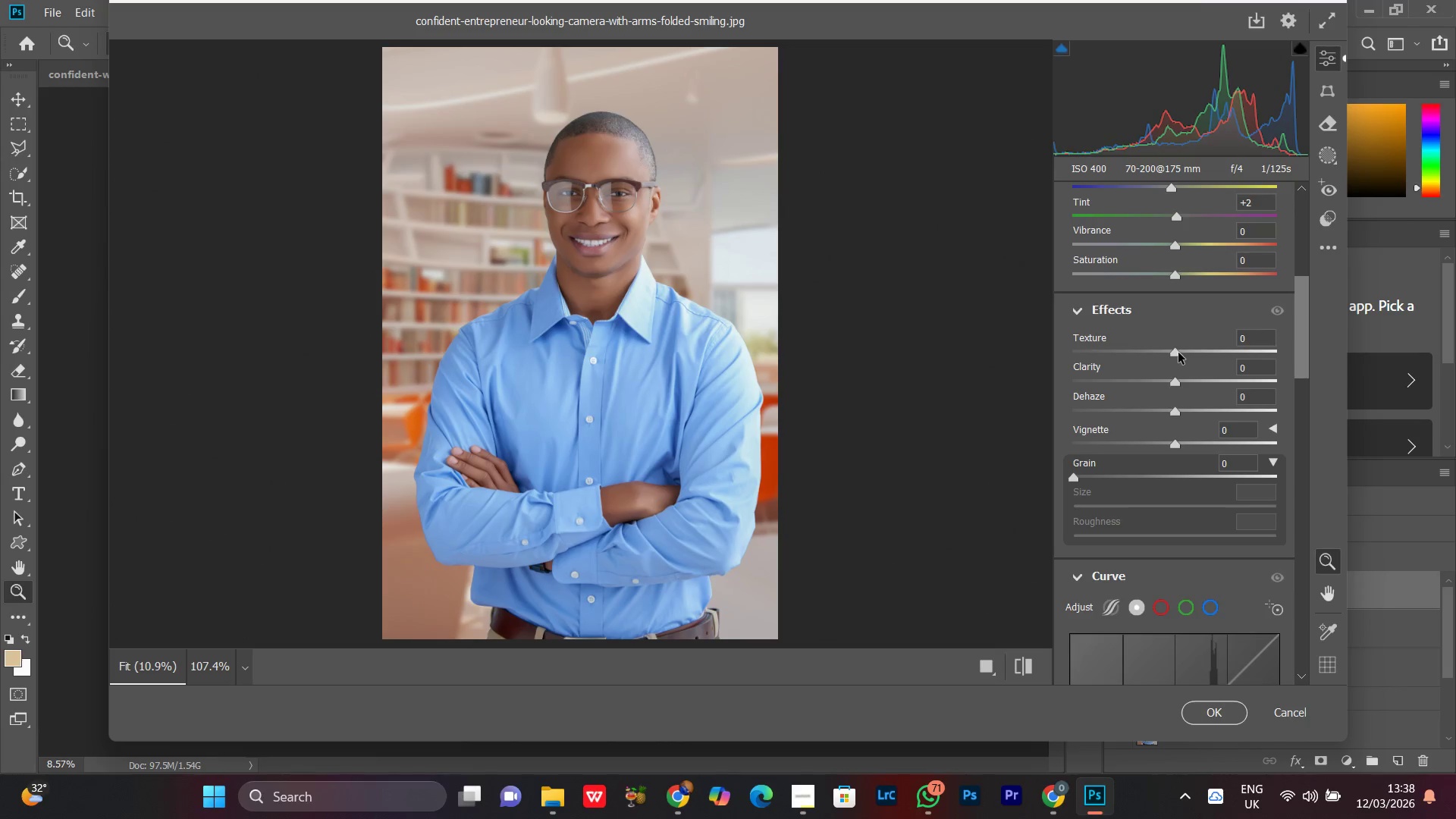 
left_click_drag(start_coordinate=[1178, 353], to_coordinate=[1192, 362])
 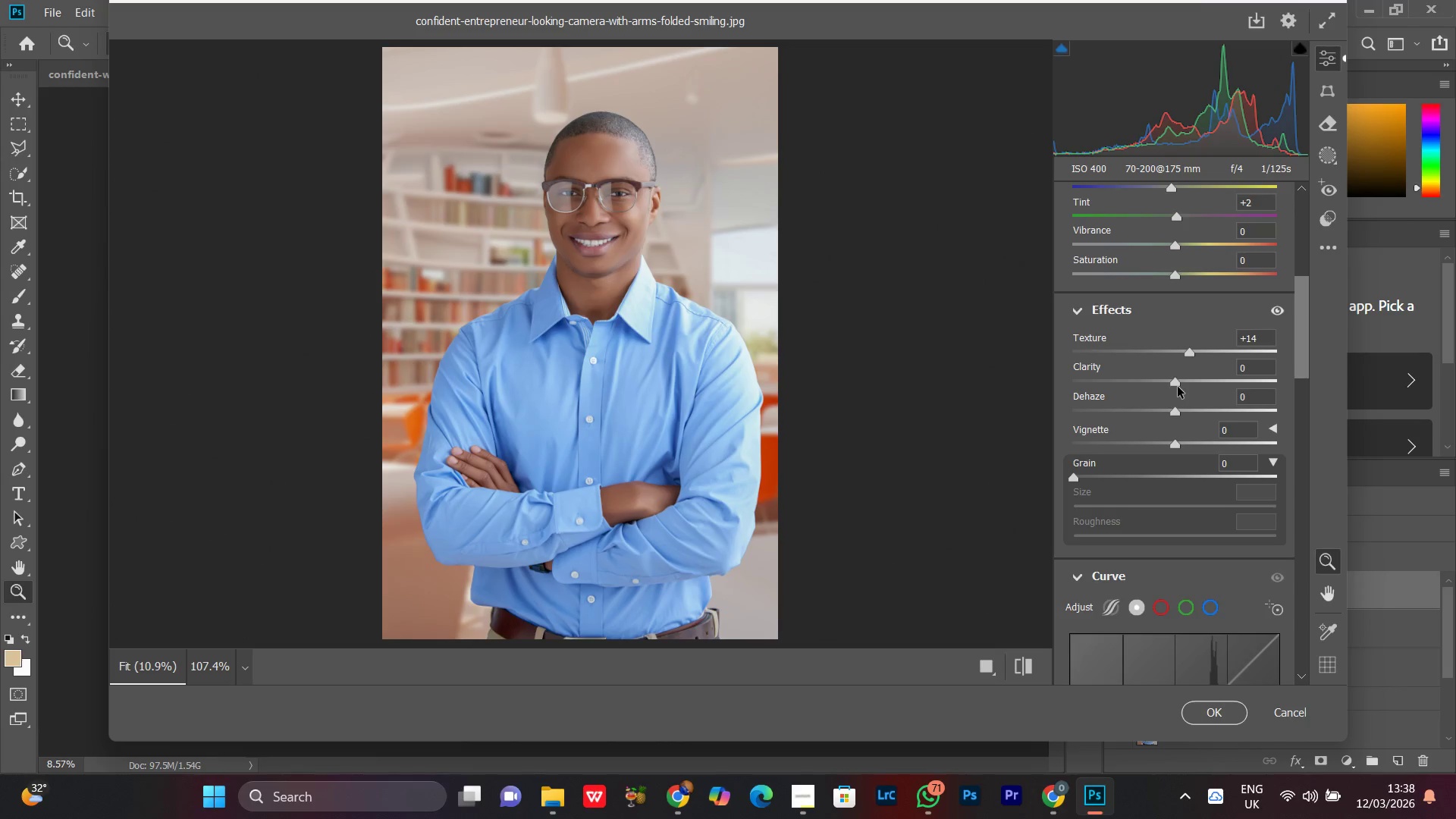 
left_click_drag(start_coordinate=[1178, 387], to_coordinate=[1185, 390])
 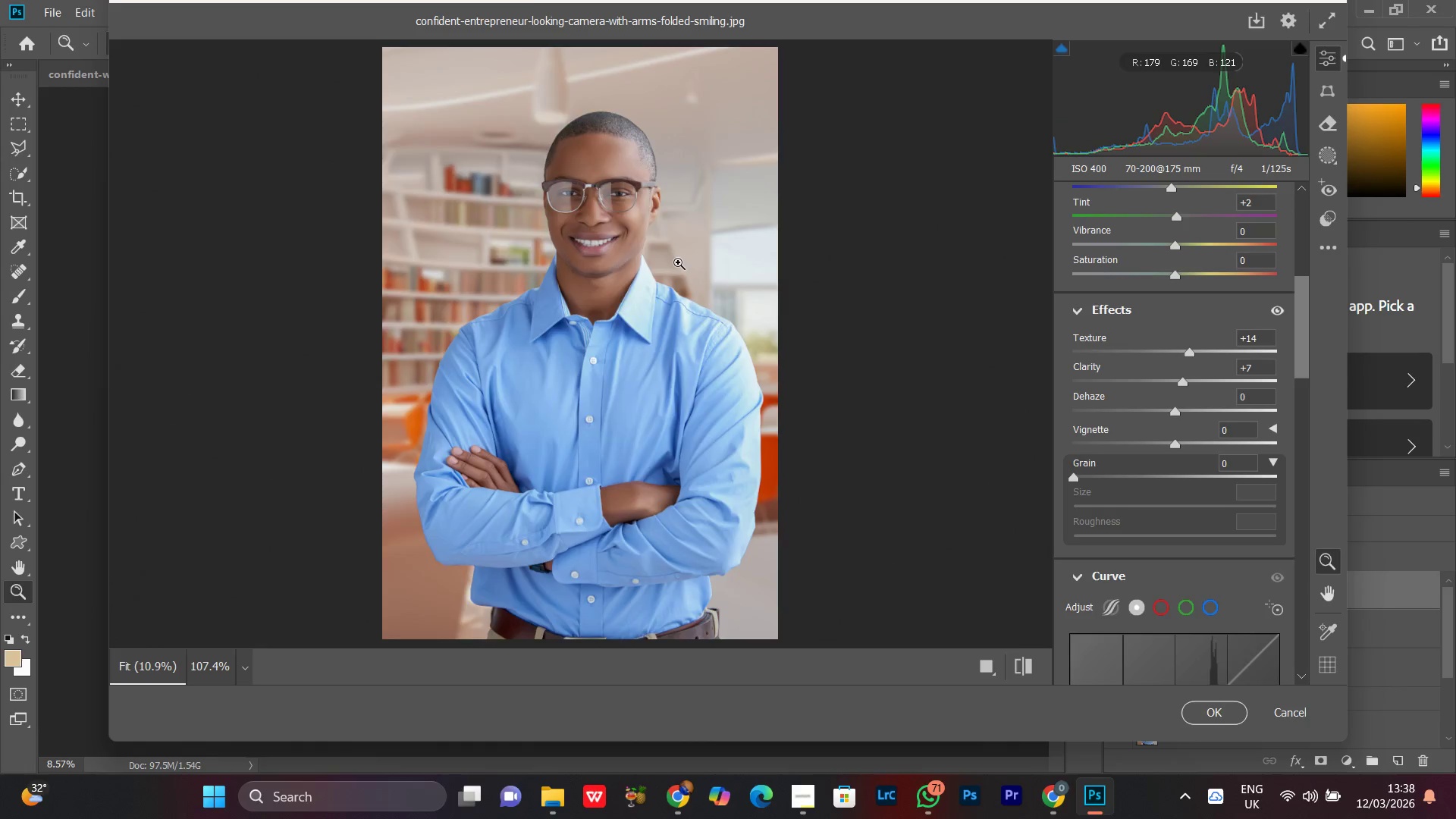 
left_click([636, 221])
 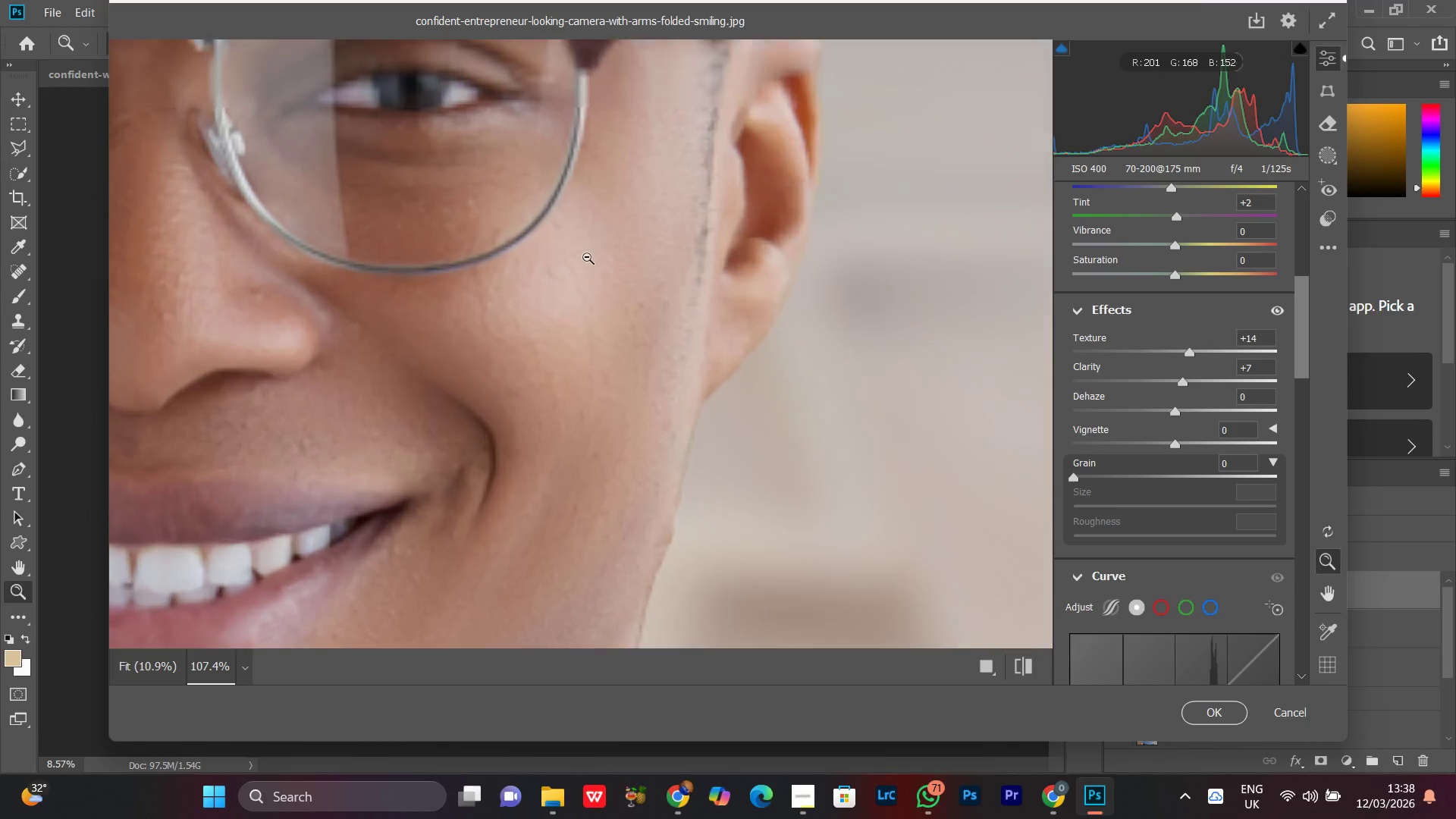 
left_click_drag(start_coordinate=[586, 257], to_coordinate=[1005, 361])
 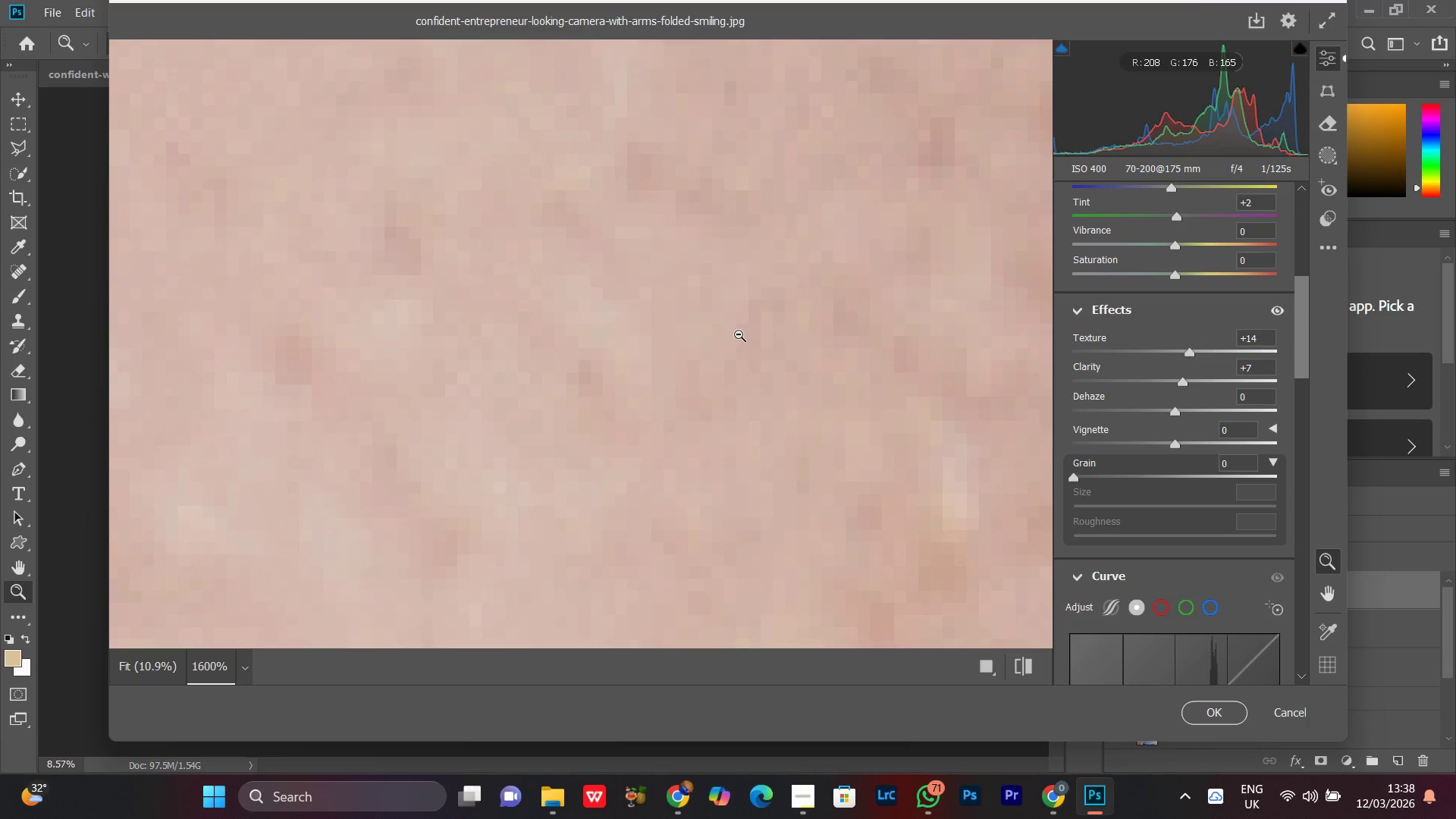 
left_click([739, 334])
 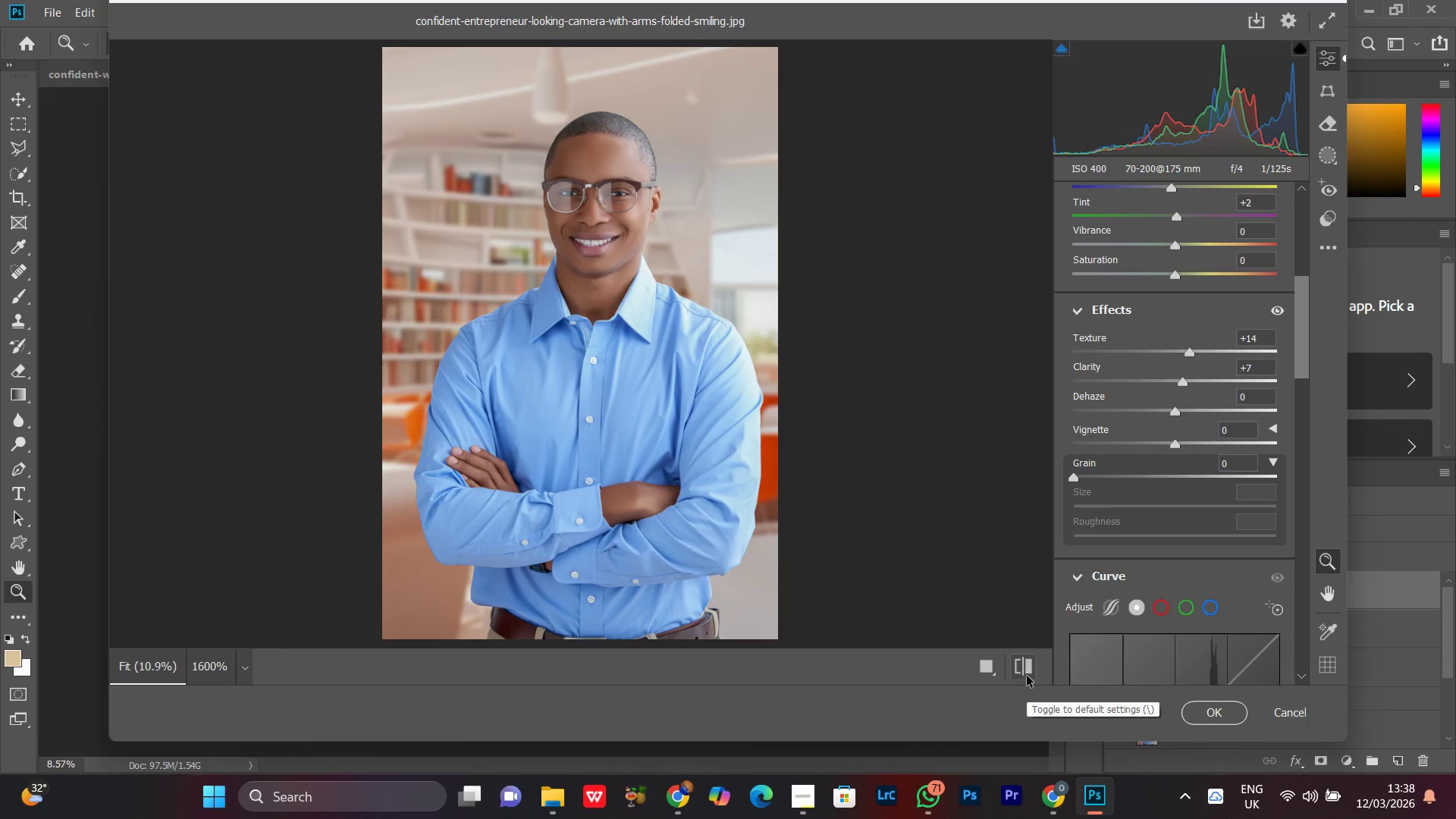 
double_click([1027, 673])
 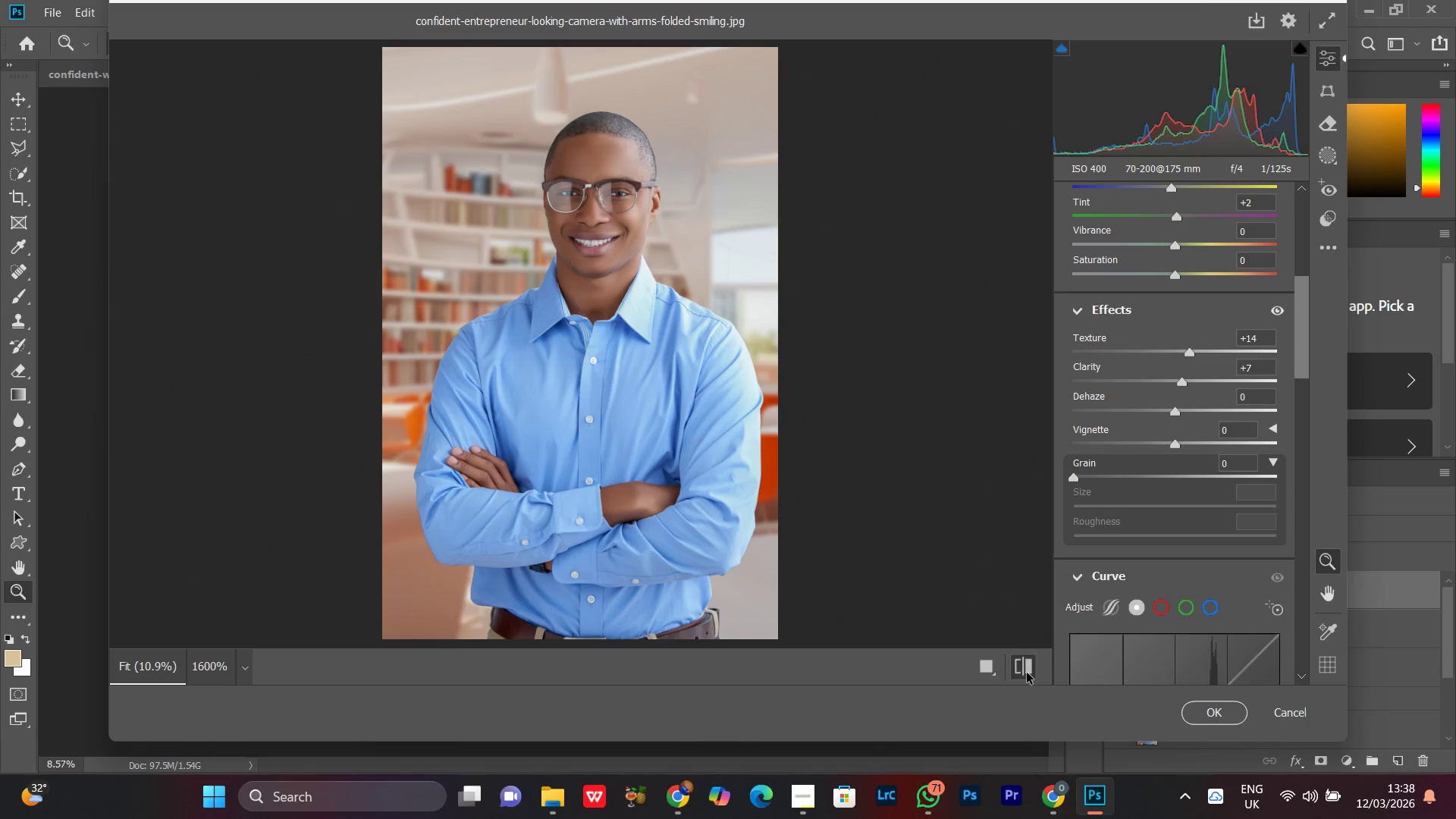 
double_click([1027, 673])
 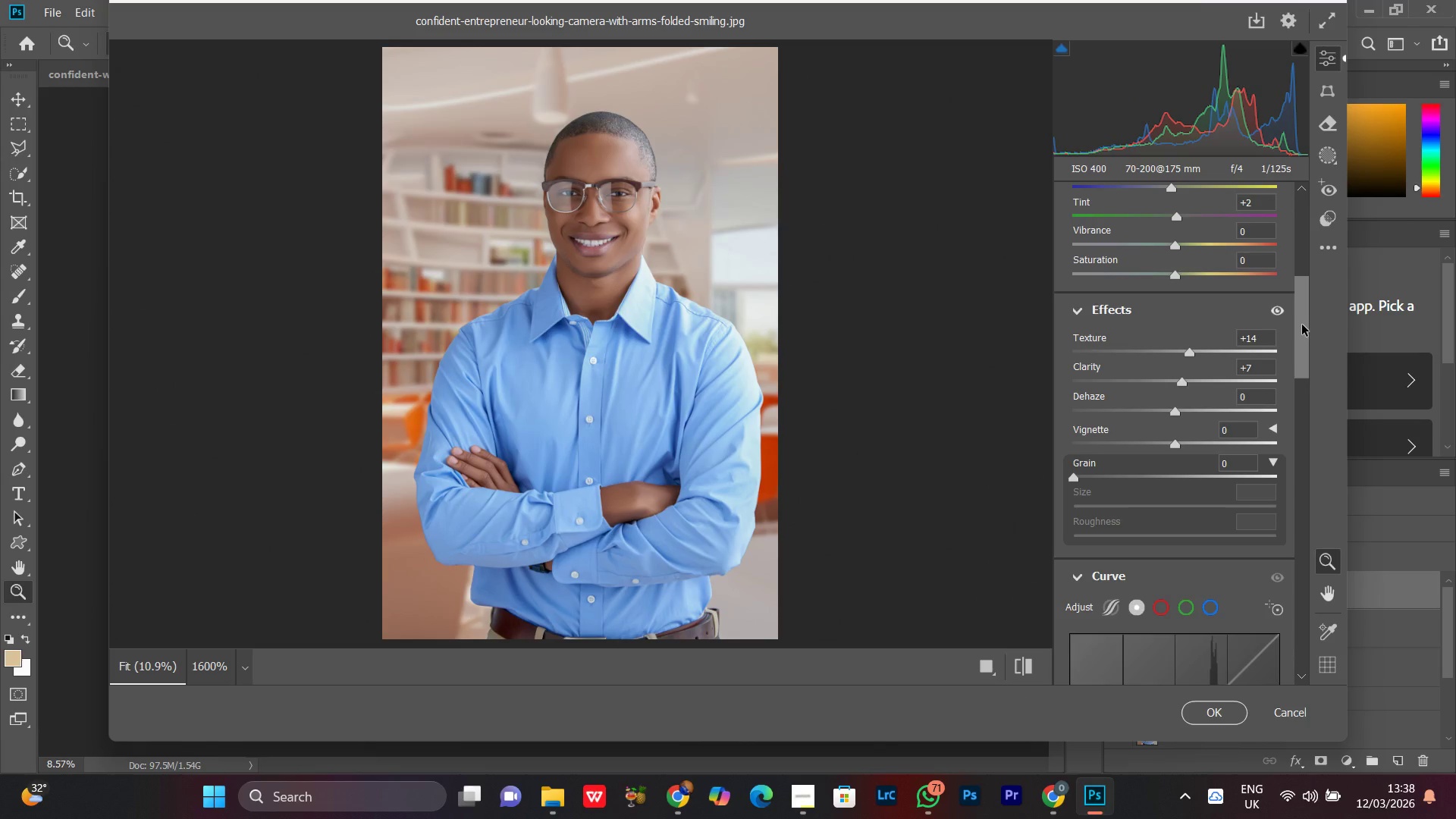 
left_click_drag(start_coordinate=[1302, 325], to_coordinate=[1293, 522])
 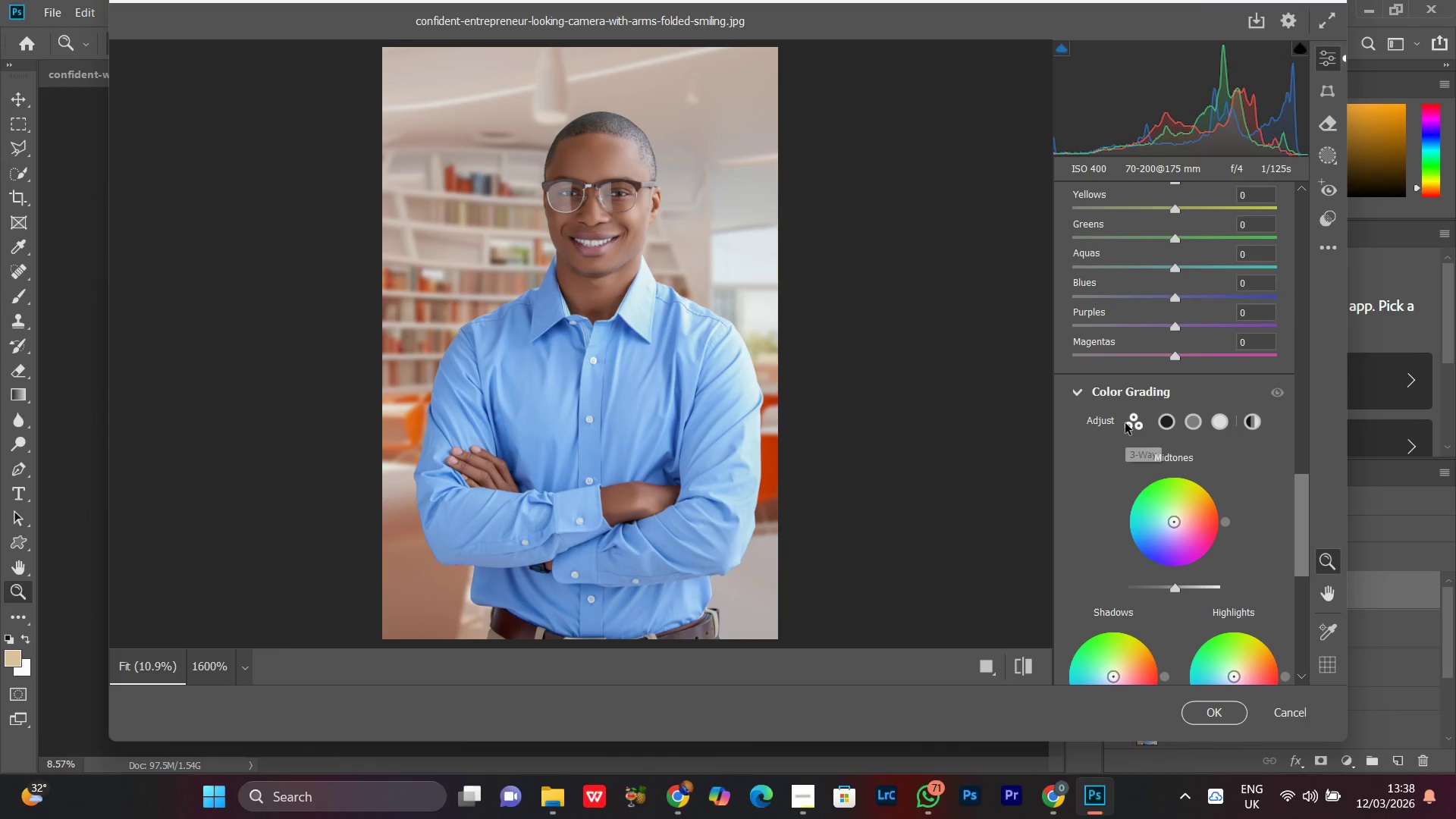 
left_click([1128, 421])
 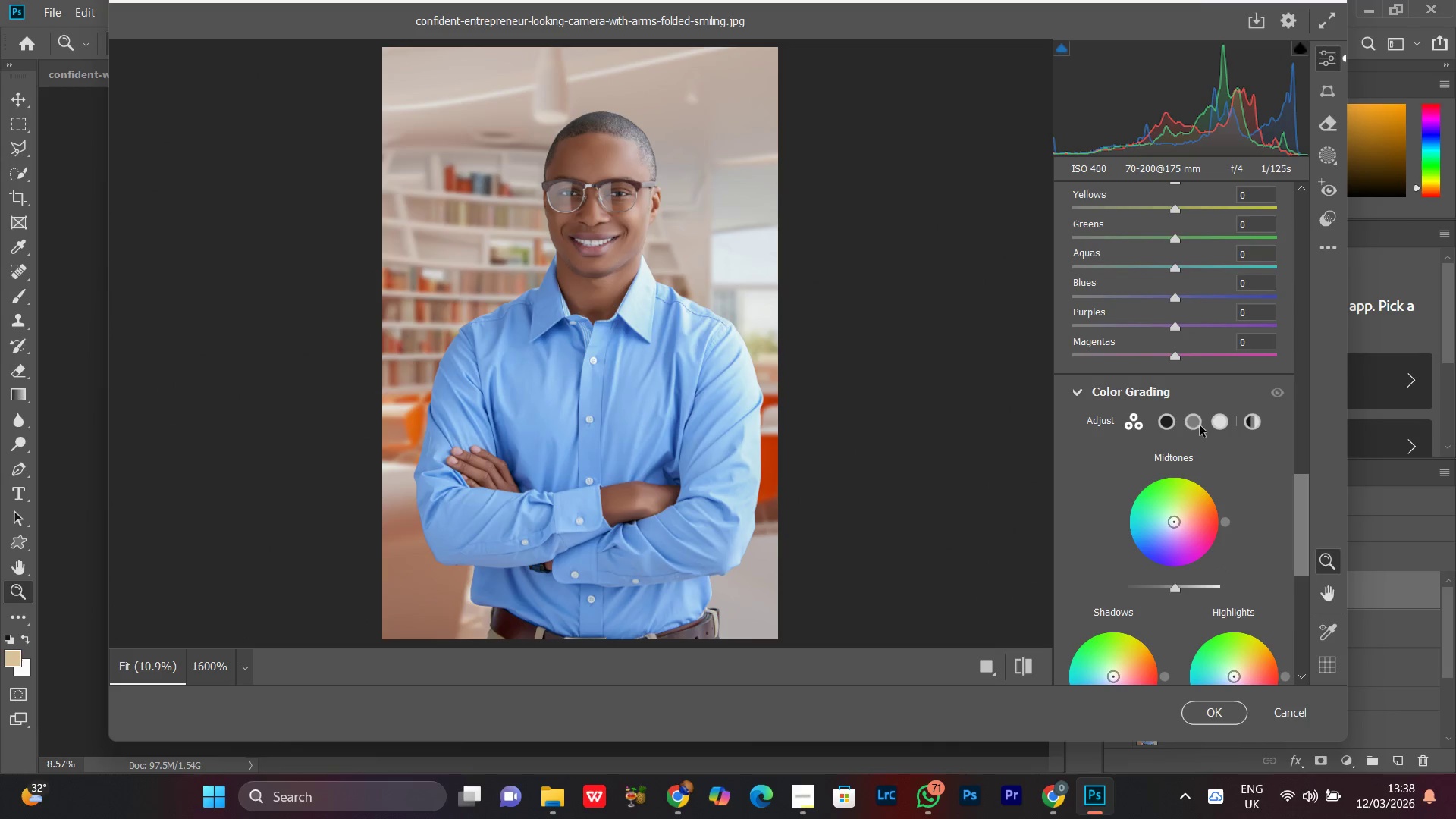 
left_click([1188, 420])
 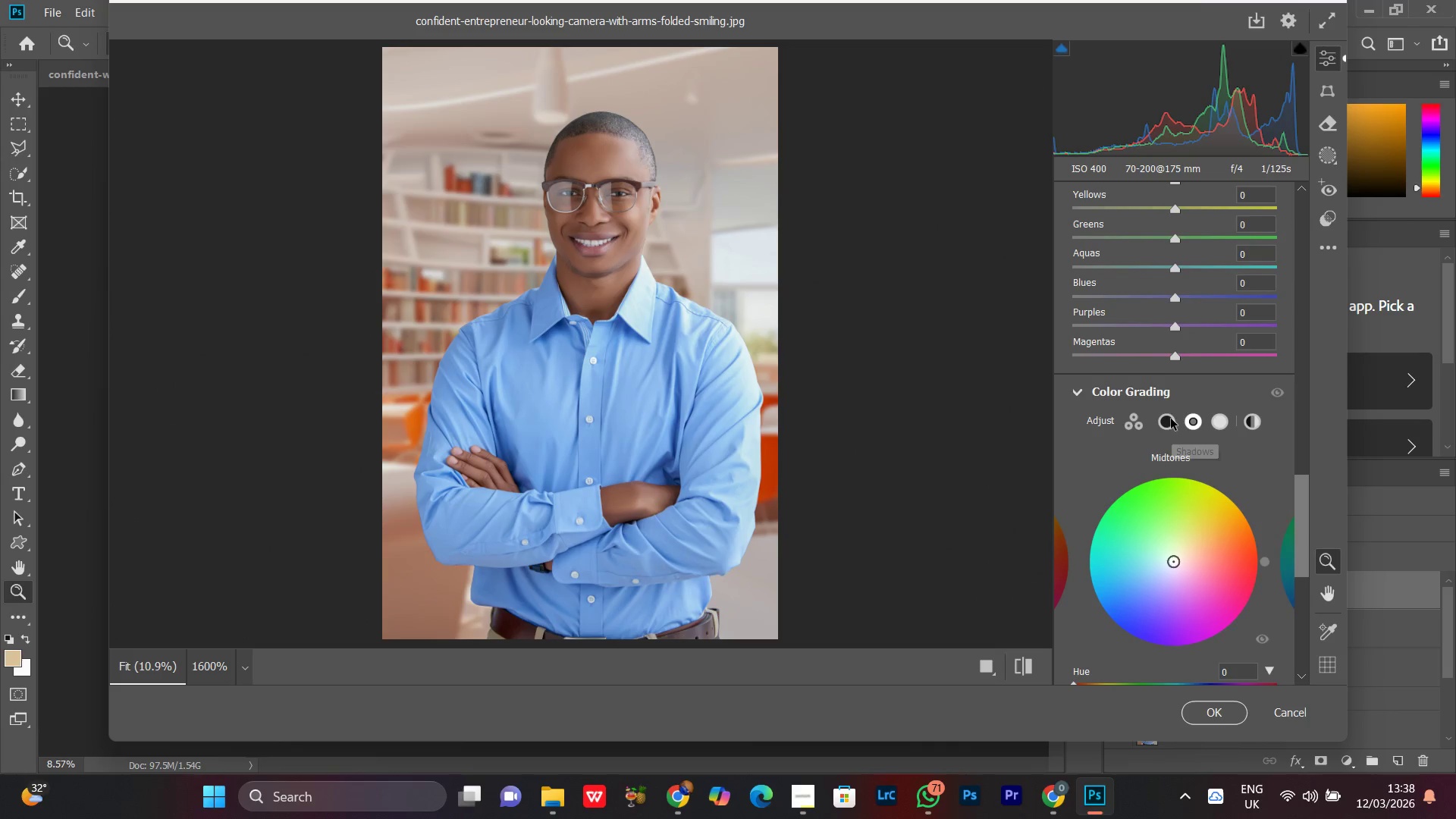 
left_click([1166, 419])
 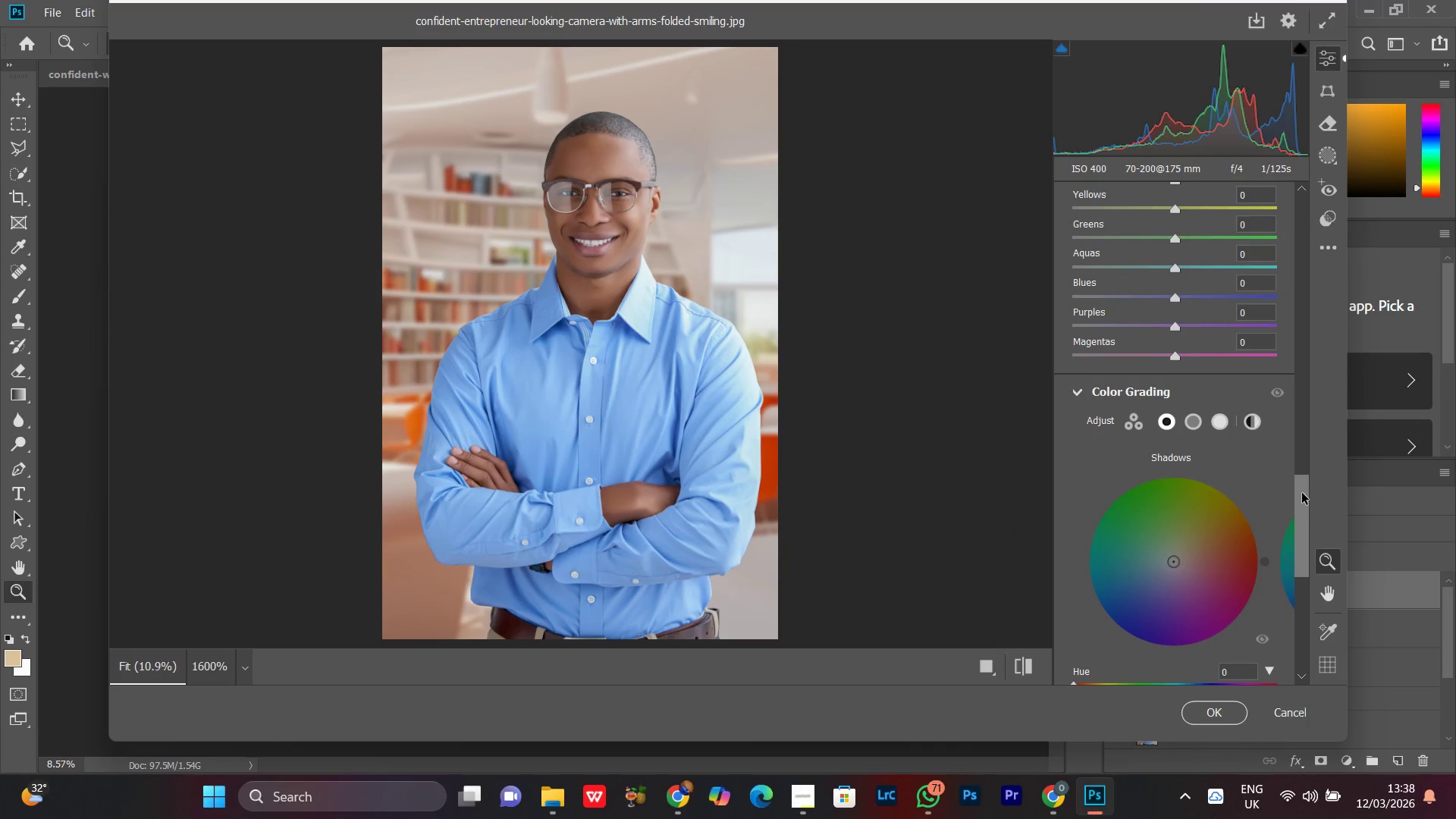 
left_click_drag(start_coordinate=[1301, 502], to_coordinate=[1300, 532])
 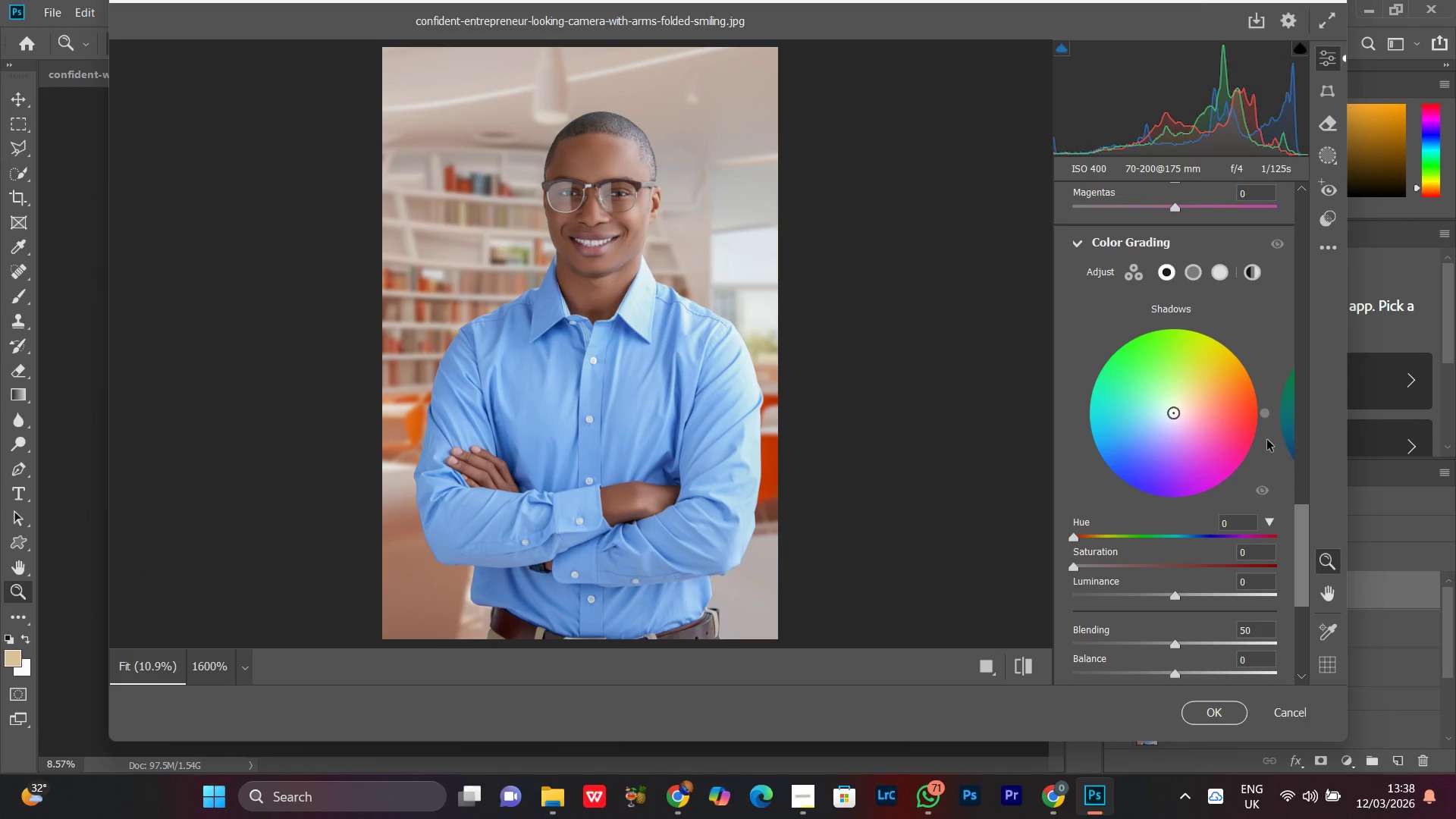 
left_click_drag(start_coordinate=[1264, 410], to_coordinate=[1109, 470])
 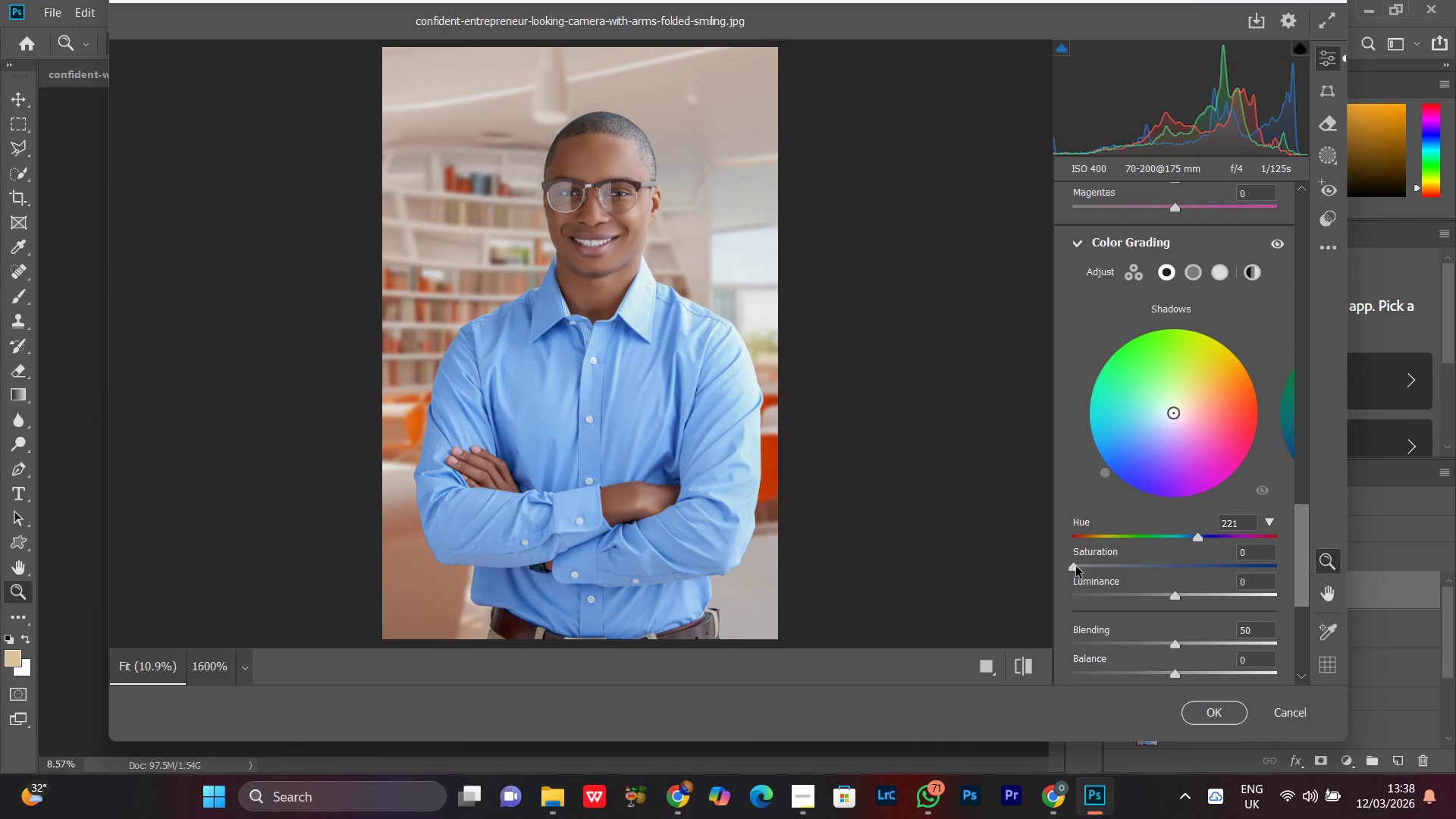 
left_click_drag(start_coordinate=[1076, 566], to_coordinate=[1082, 566])
 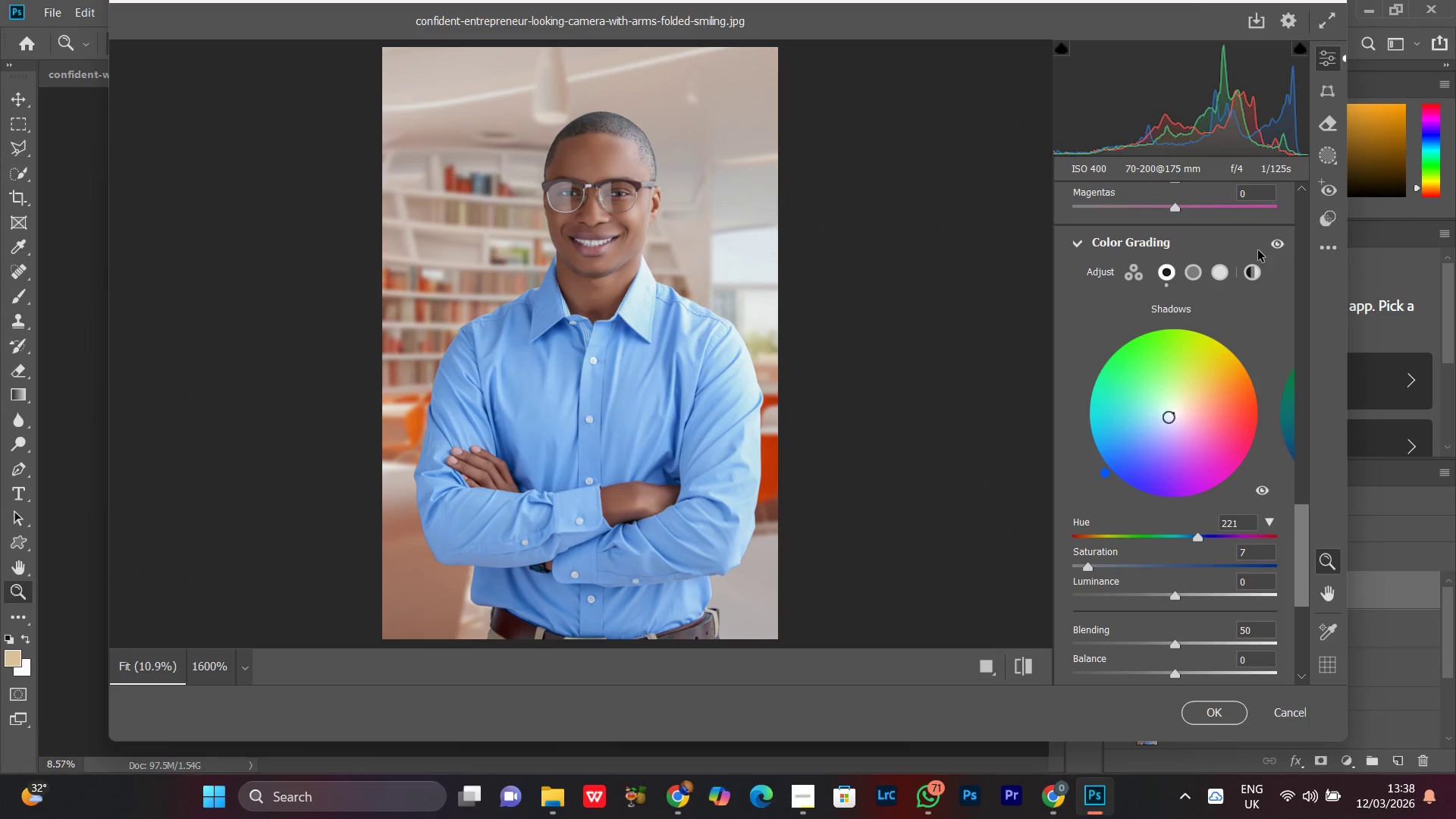 
wait(5.84)
 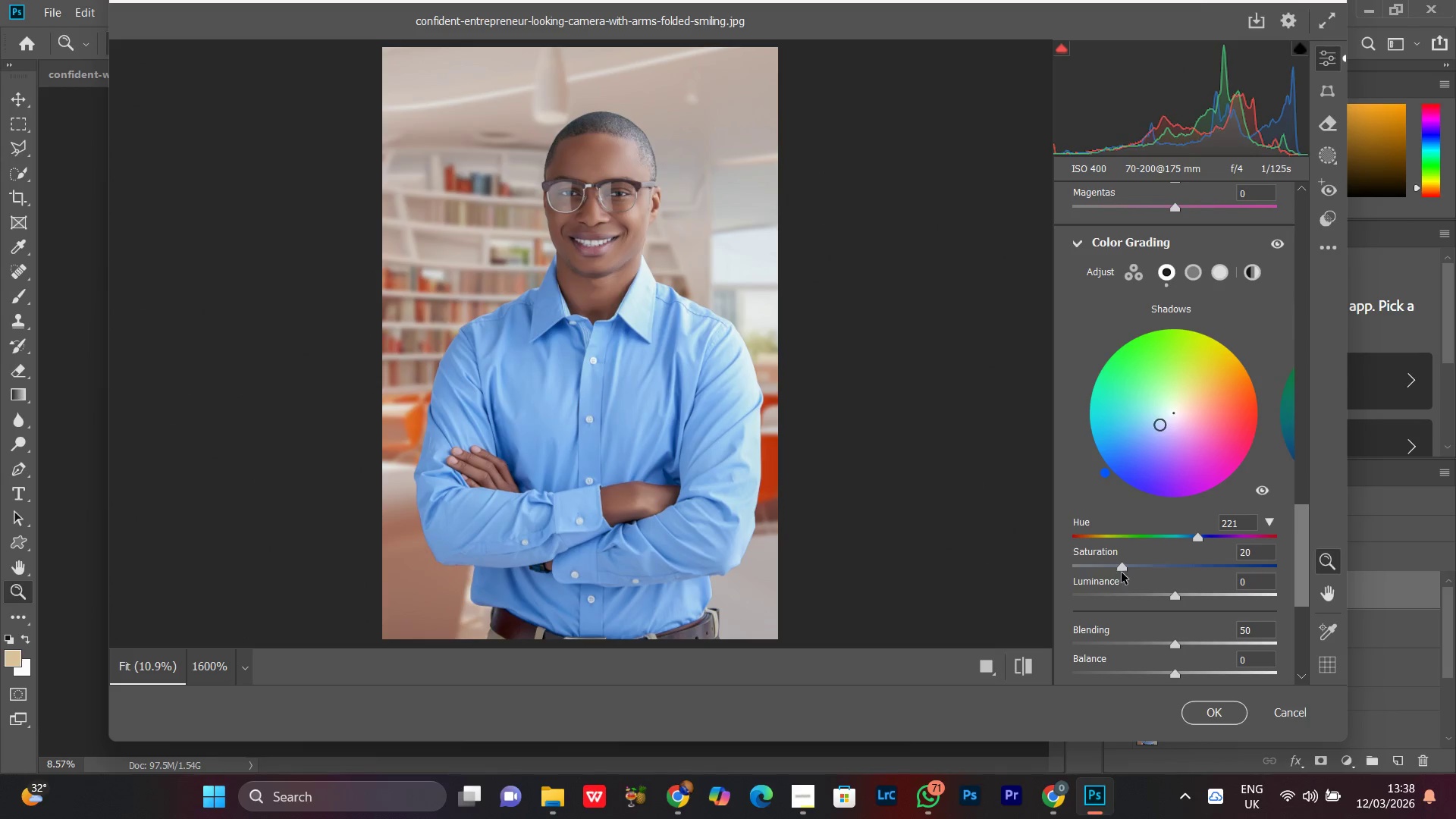 
left_click([1278, 245])
 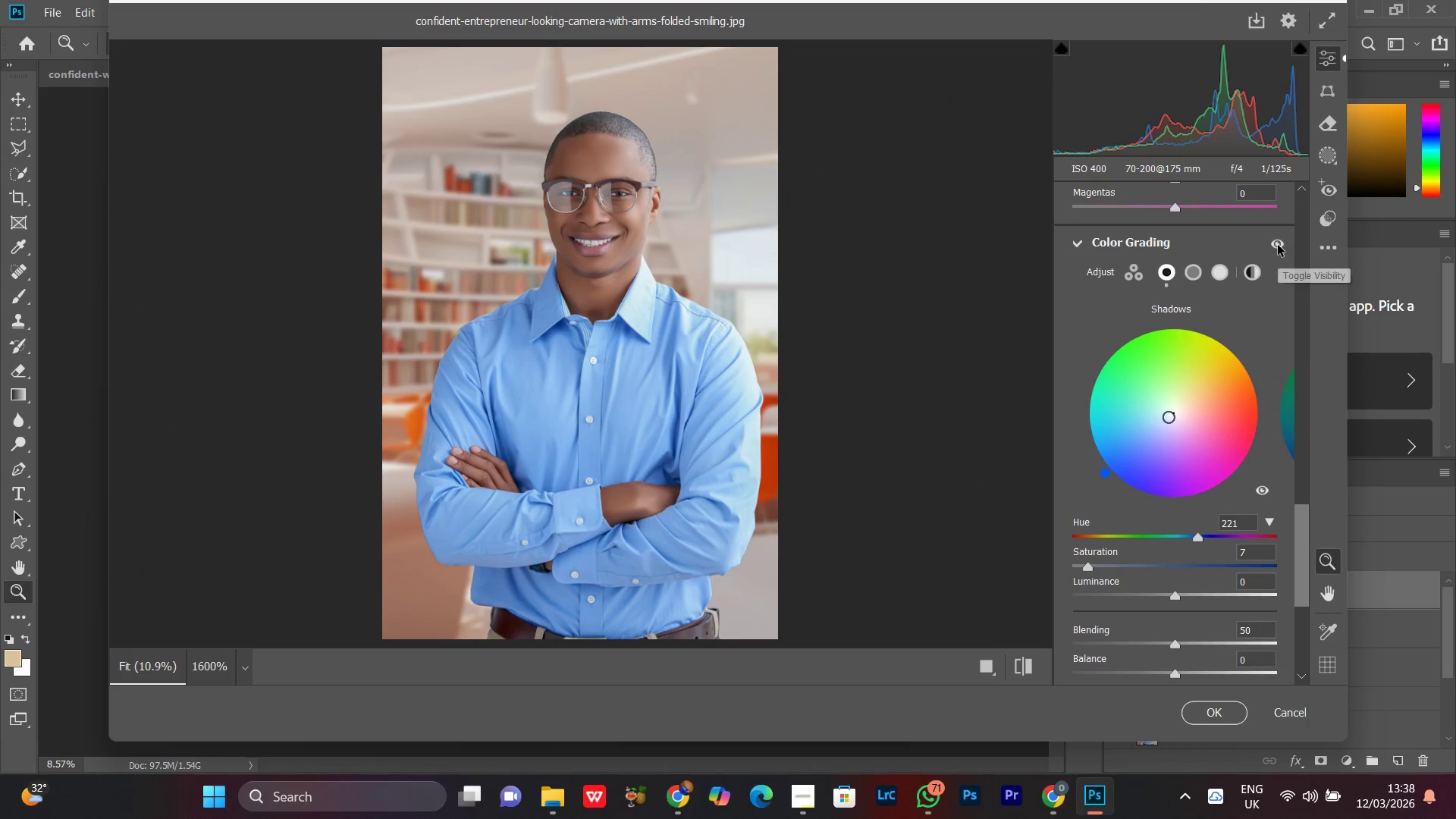 
left_click([1278, 245])
 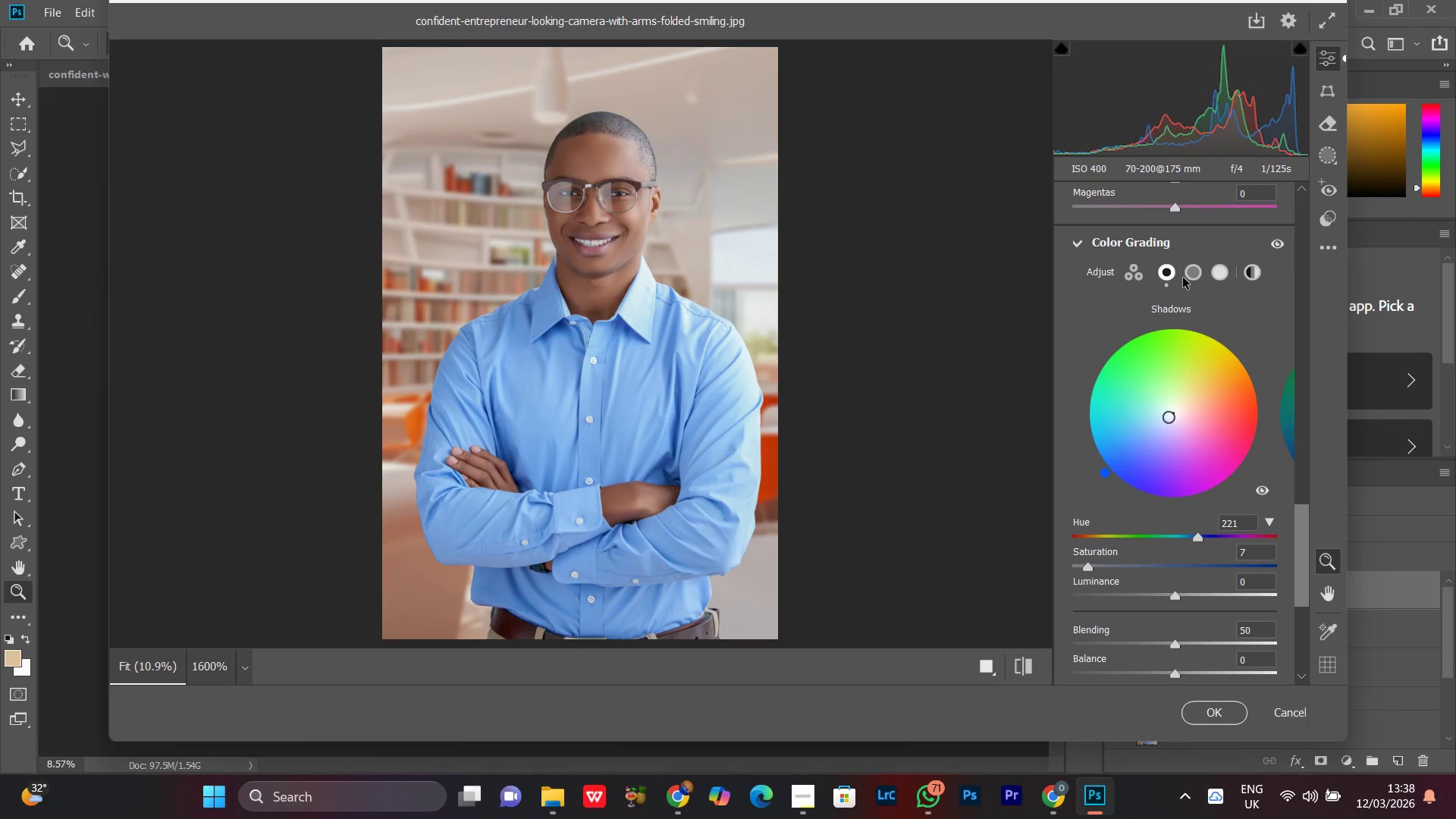 
left_click([1183, 275])
 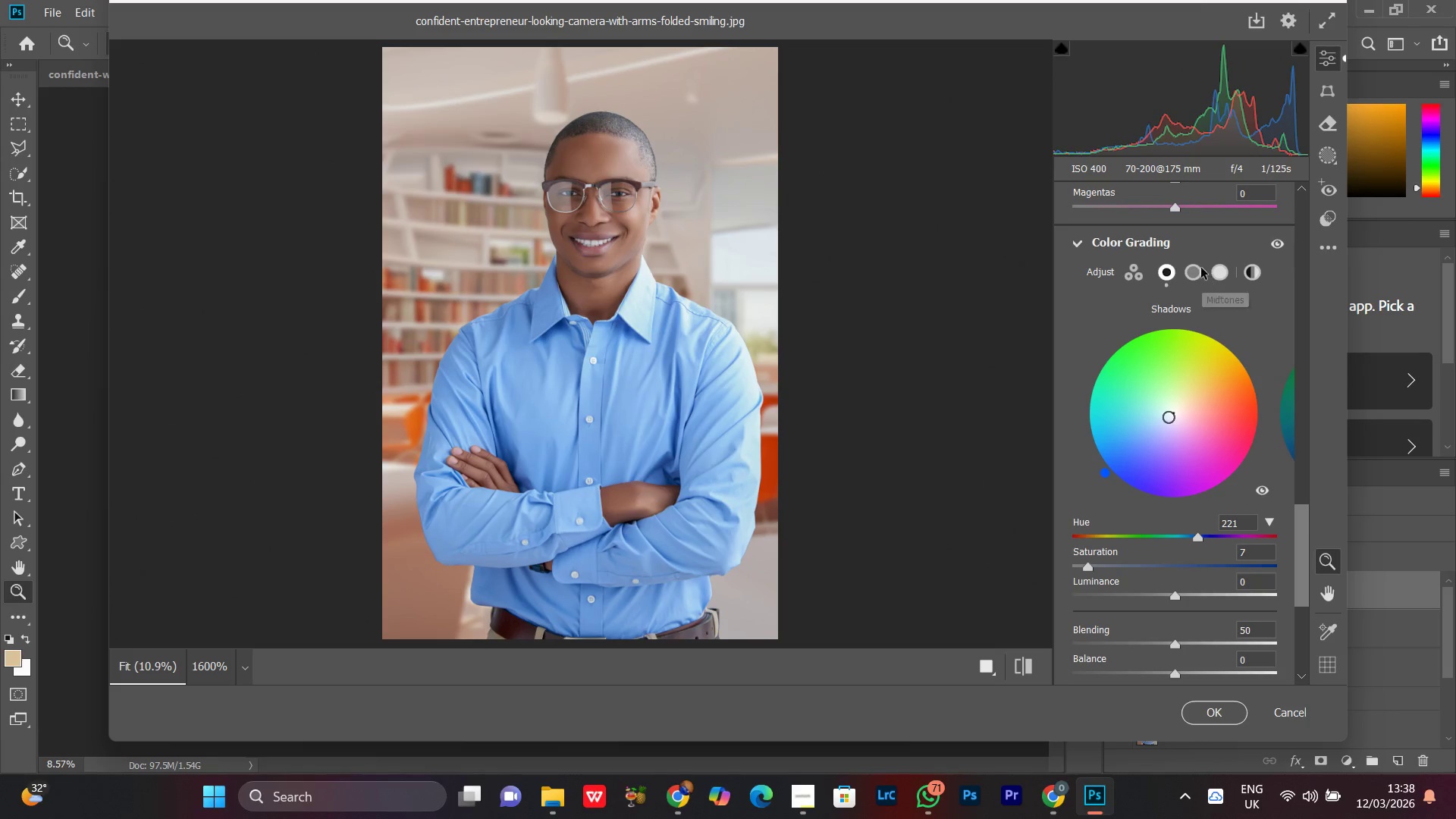 
left_click([1197, 268])
 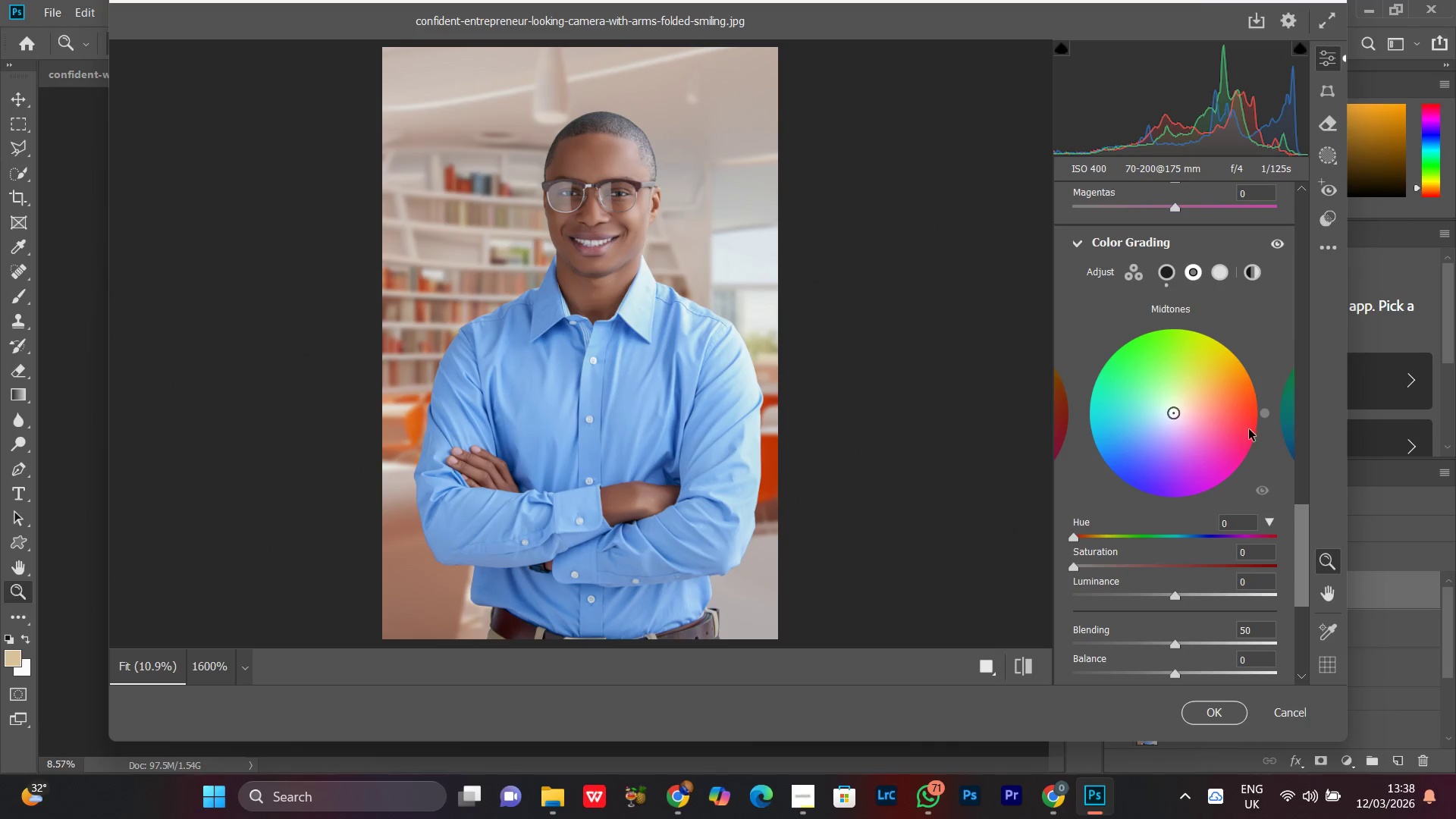 
left_click_drag(start_coordinate=[1263, 413], to_coordinate=[1251, 356])
 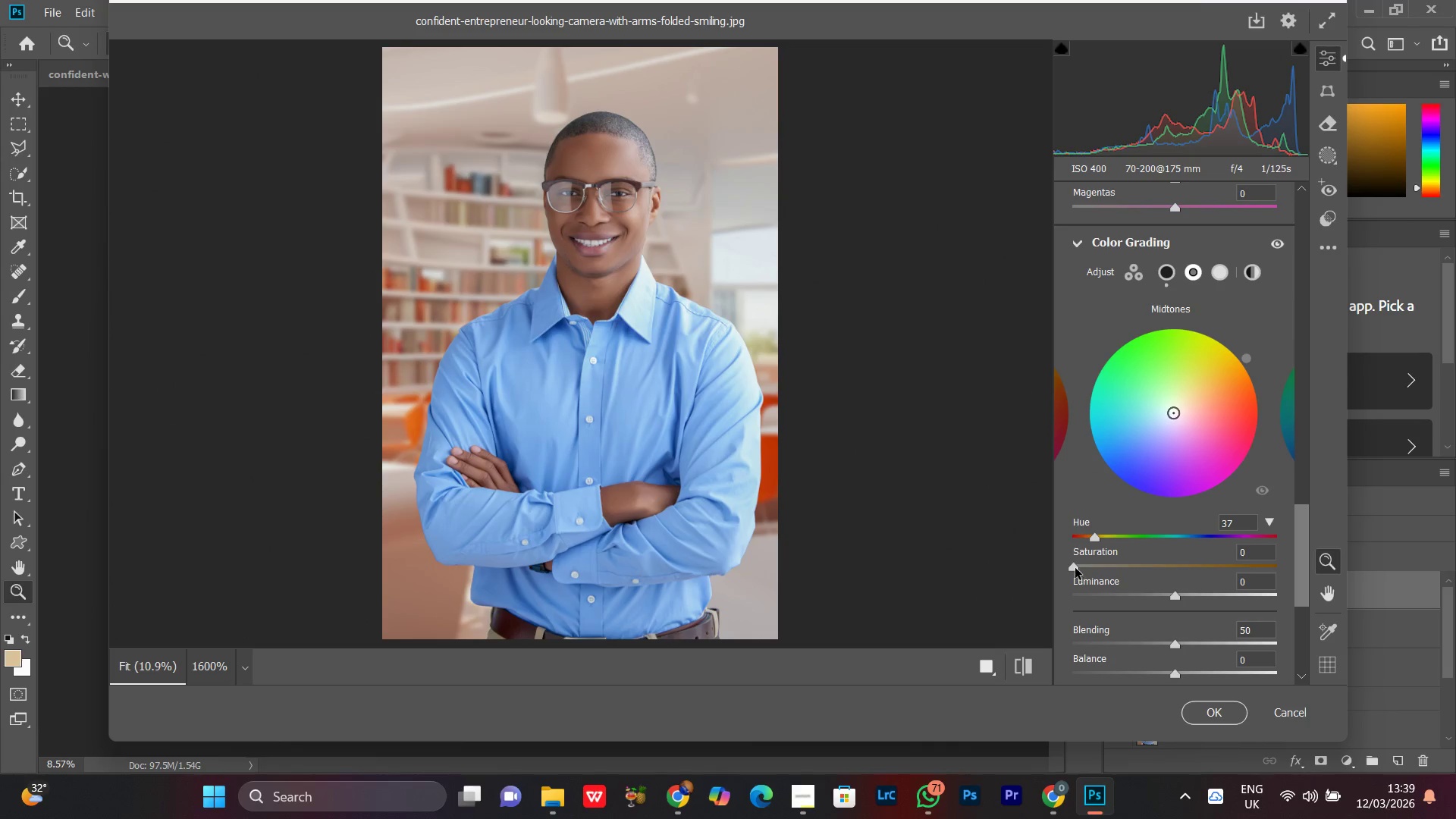 
left_click_drag(start_coordinate=[1074, 566], to_coordinate=[1093, 570])
 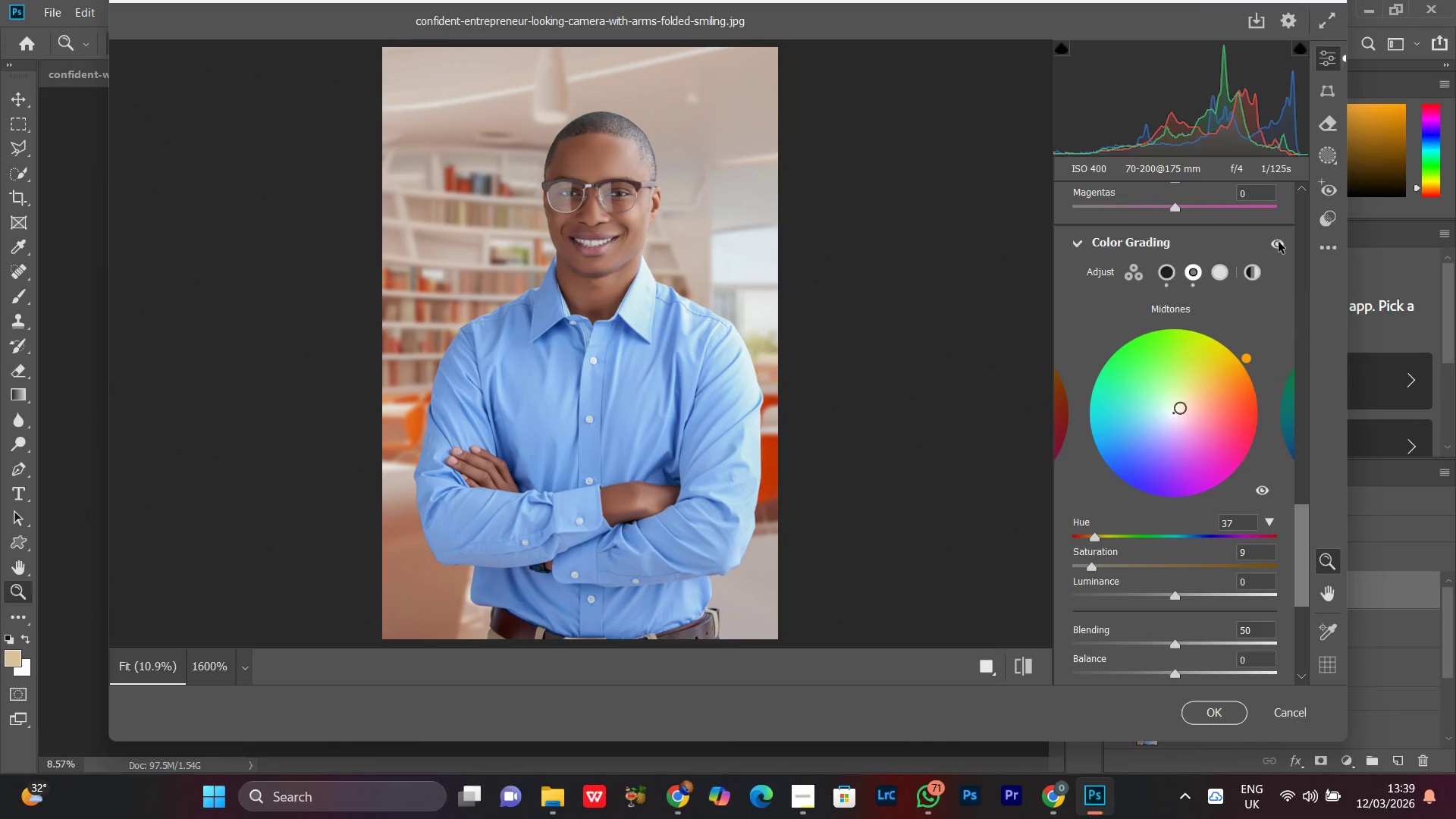 
left_click([1279, 242])
 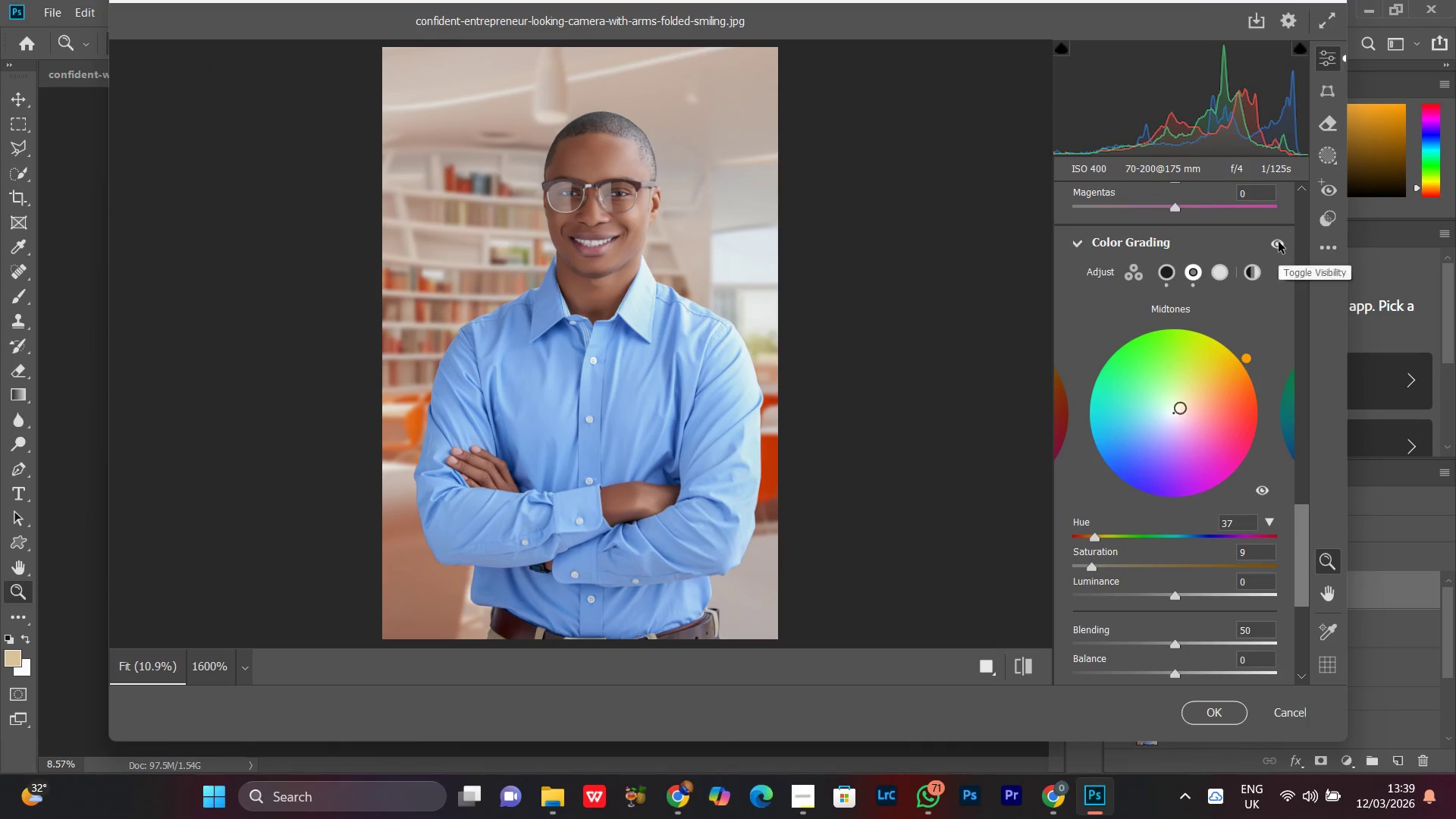 
left_click([1279, 242])
 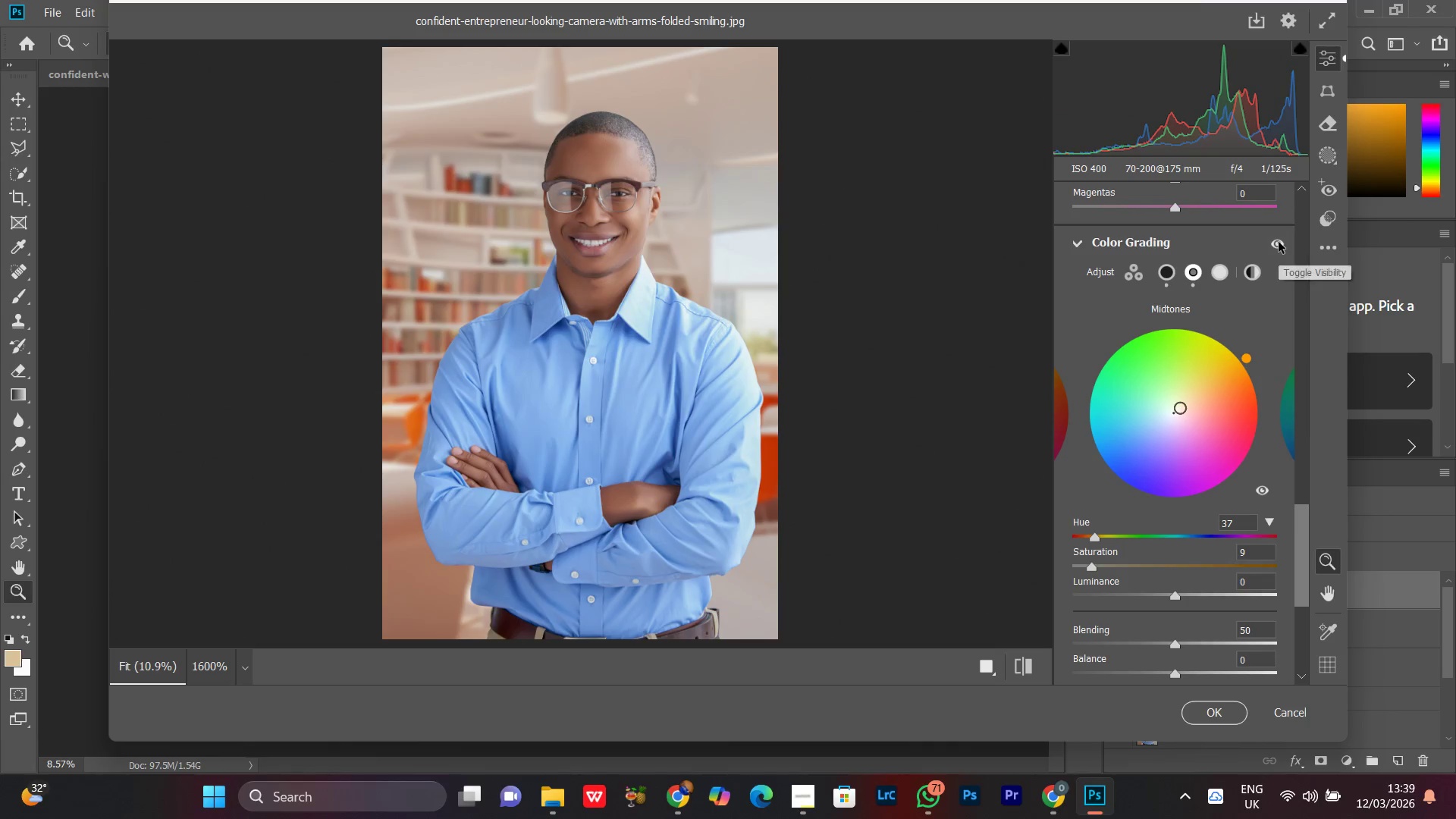 
left_click([1279, 242])
 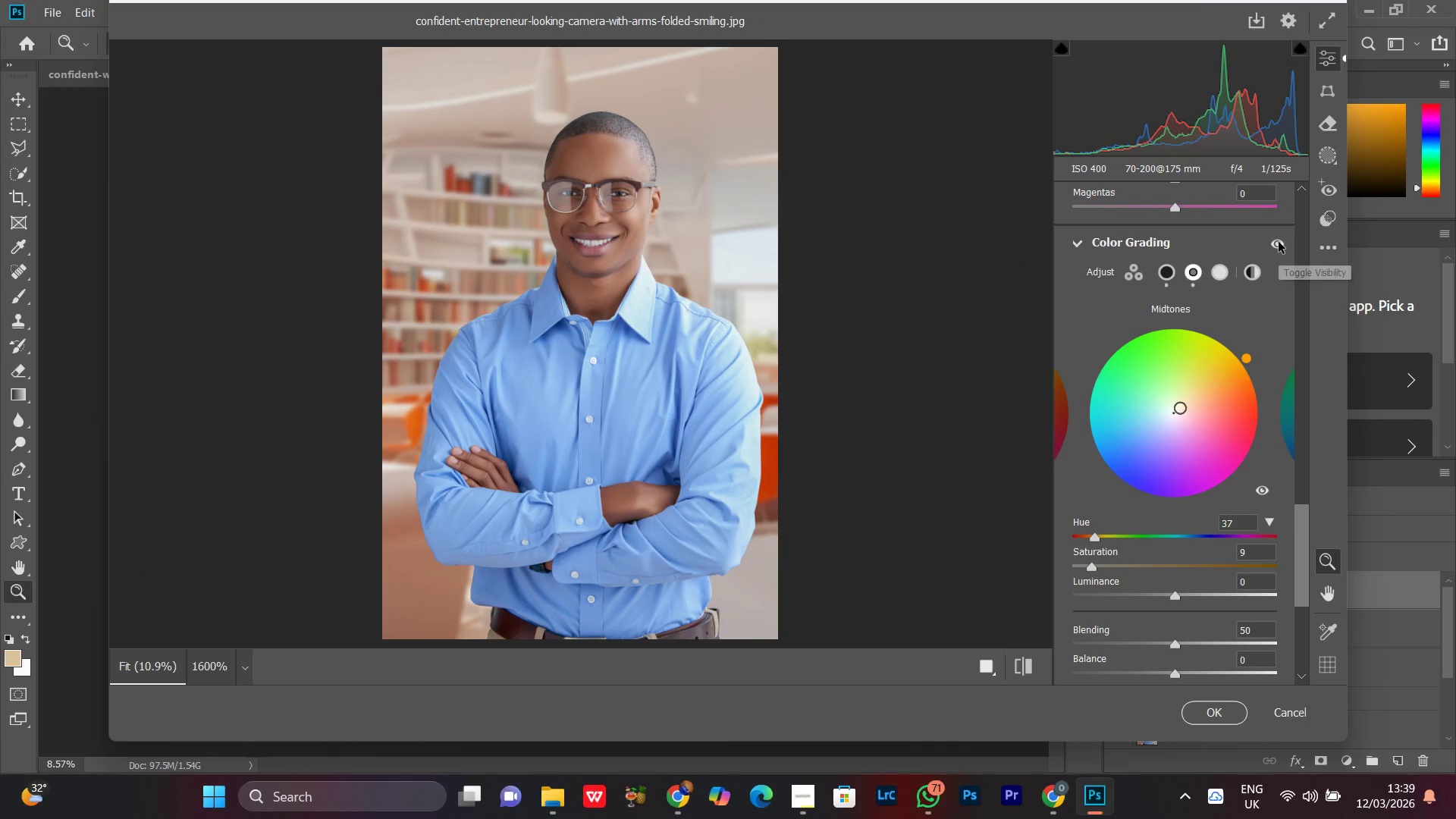 
left_click([1279, 242])
 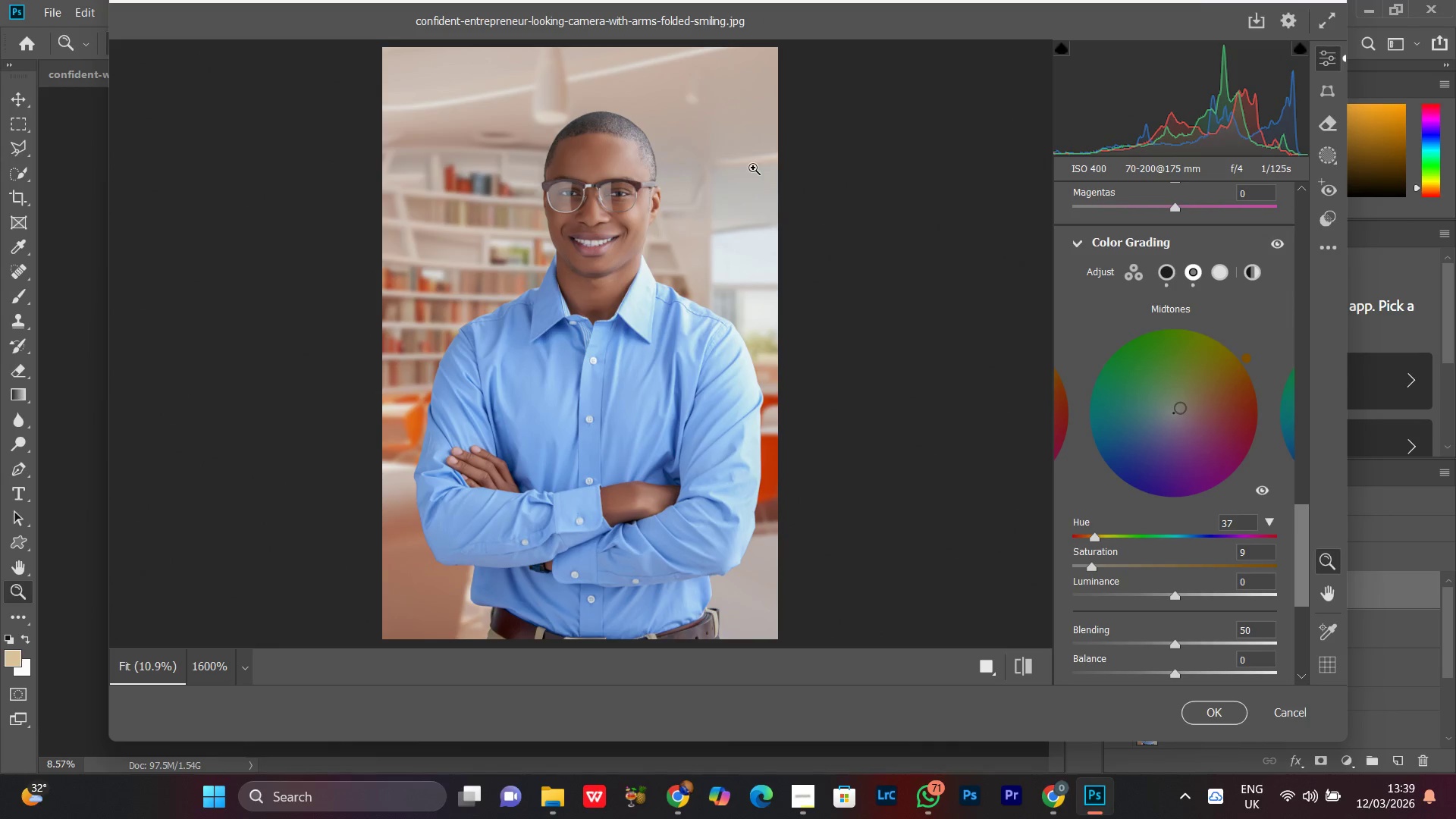 
left_click([664, 171])
 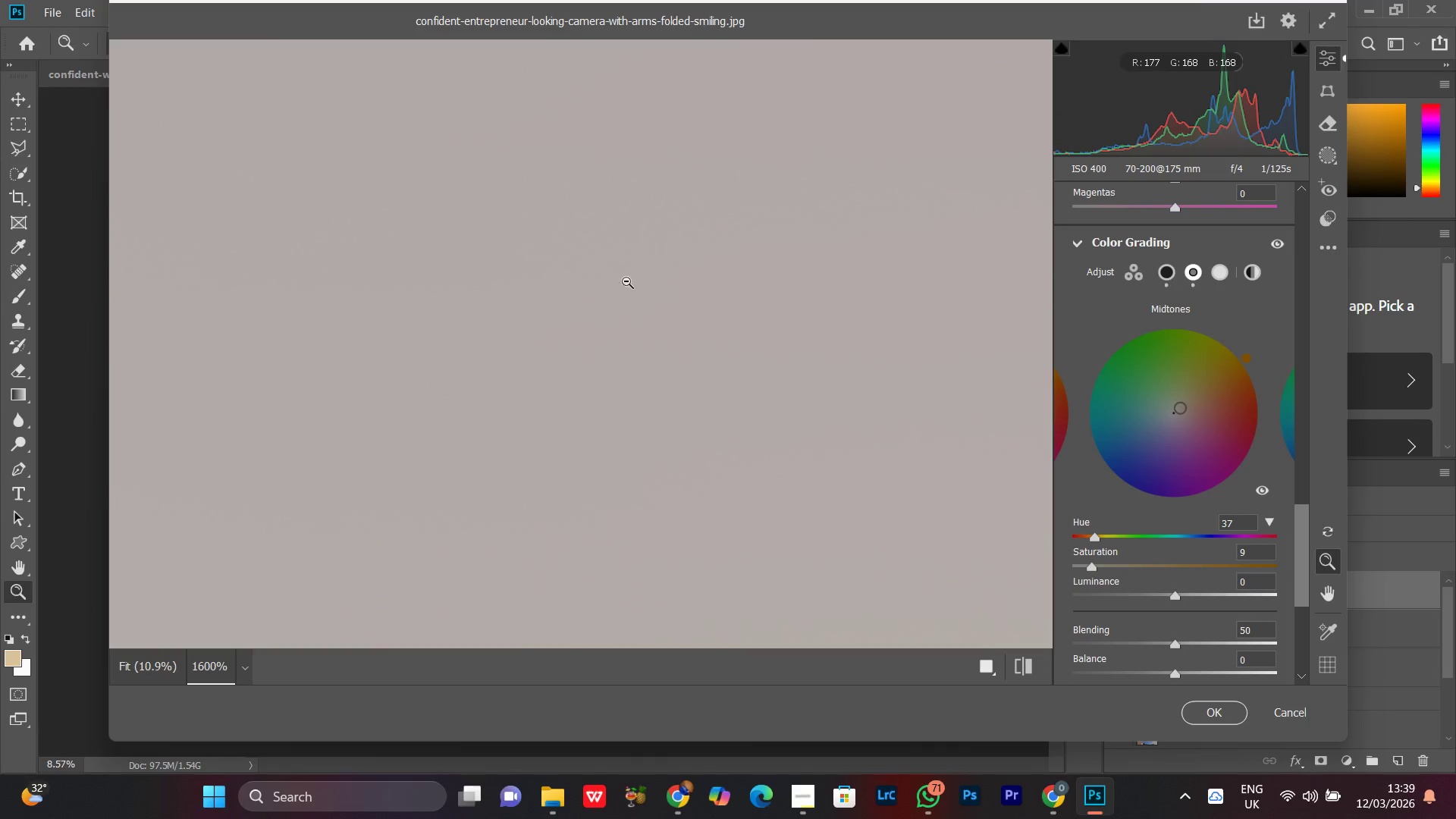 
left_click([560, 264])
 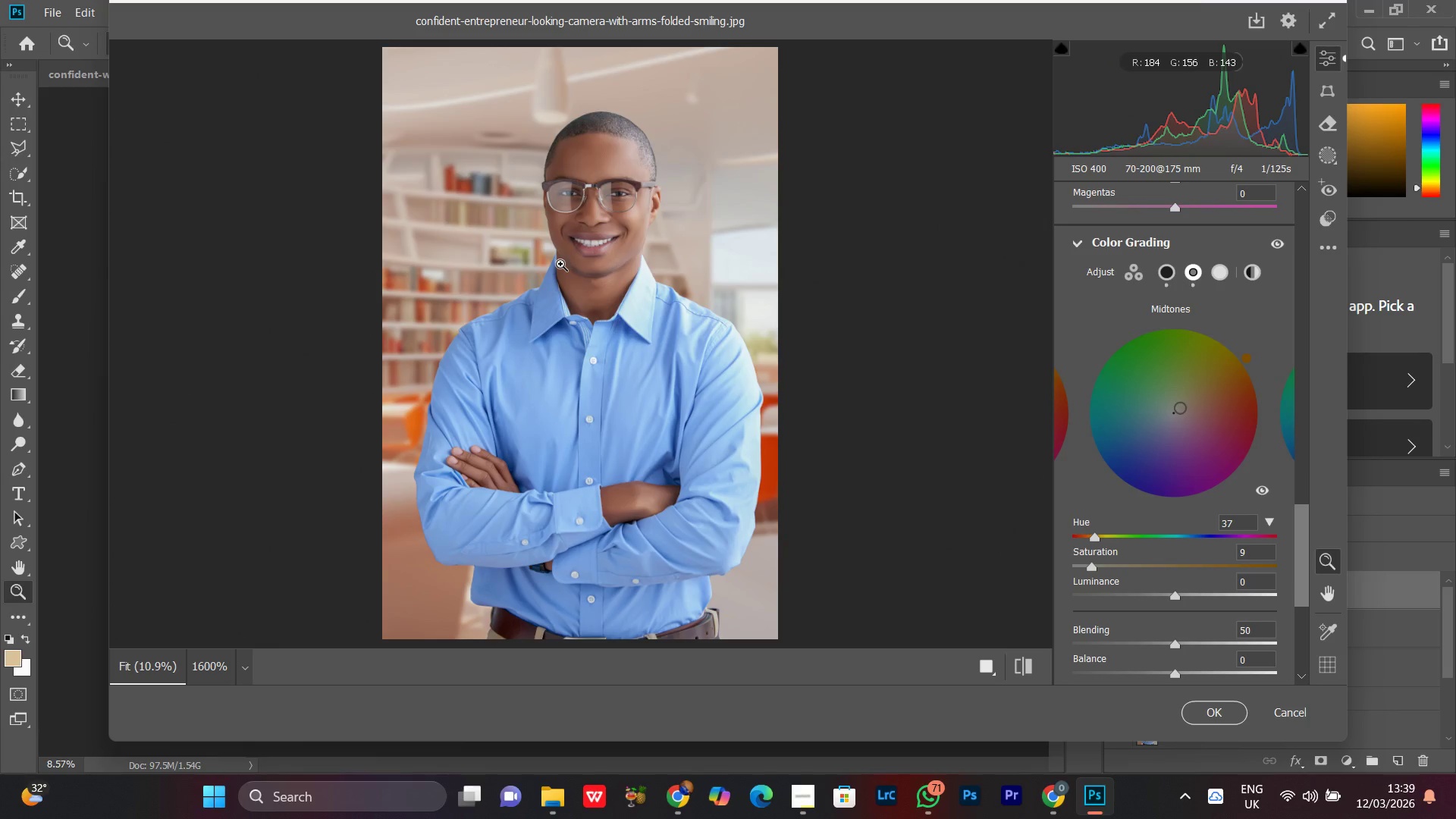 
wait(6.77)
 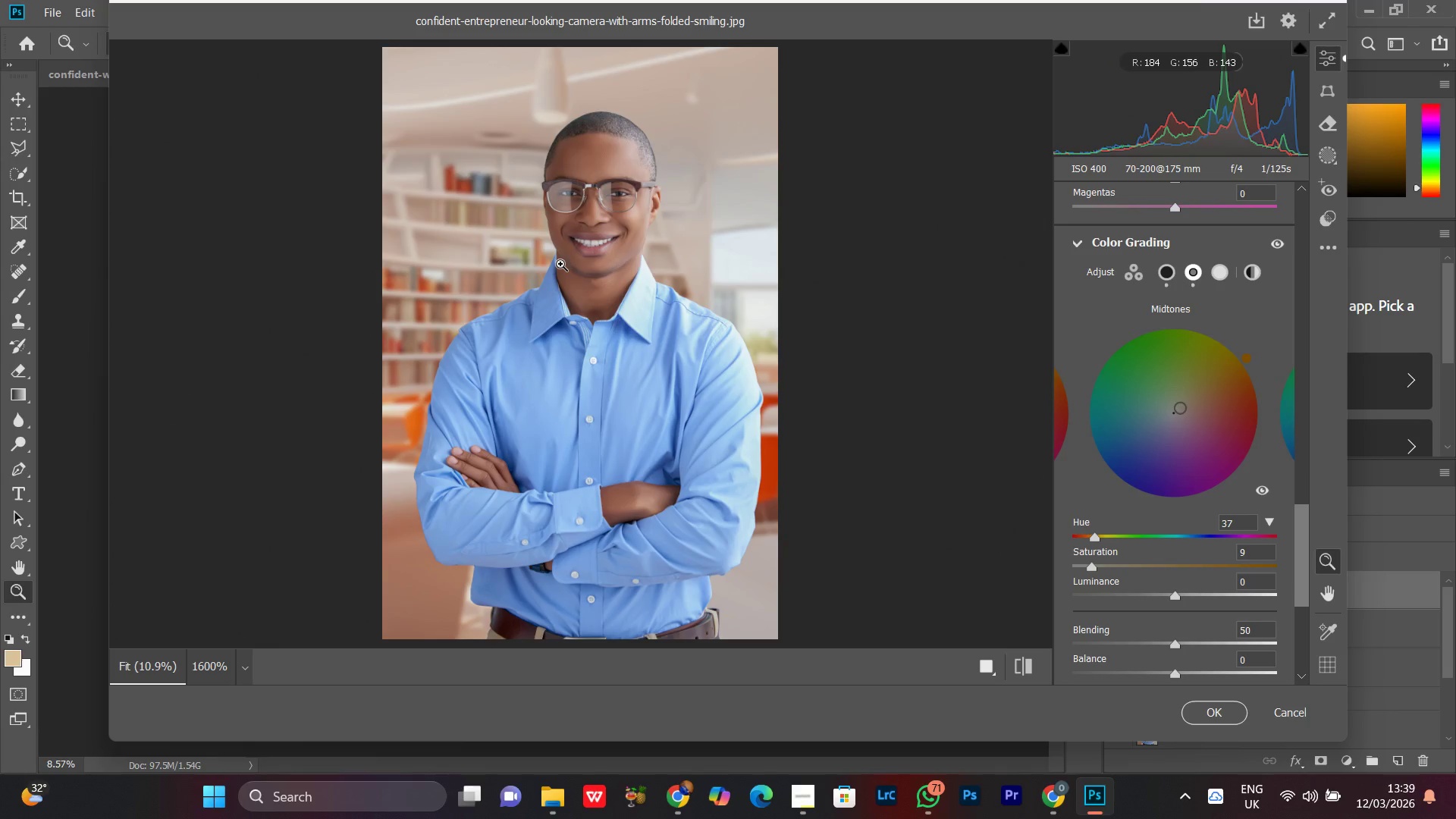 
left_click([1221, 271])
 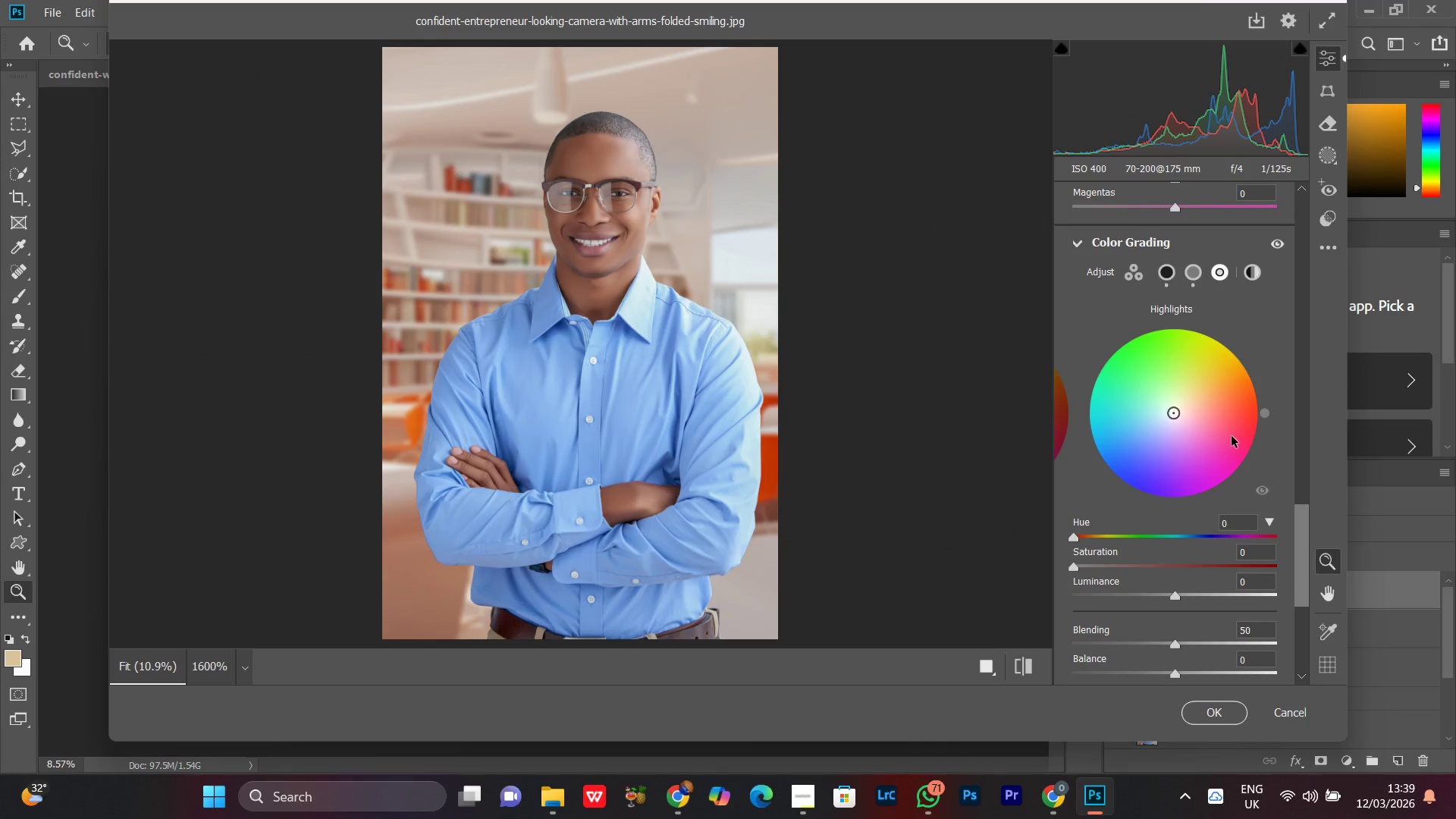 
wait(11.56)
 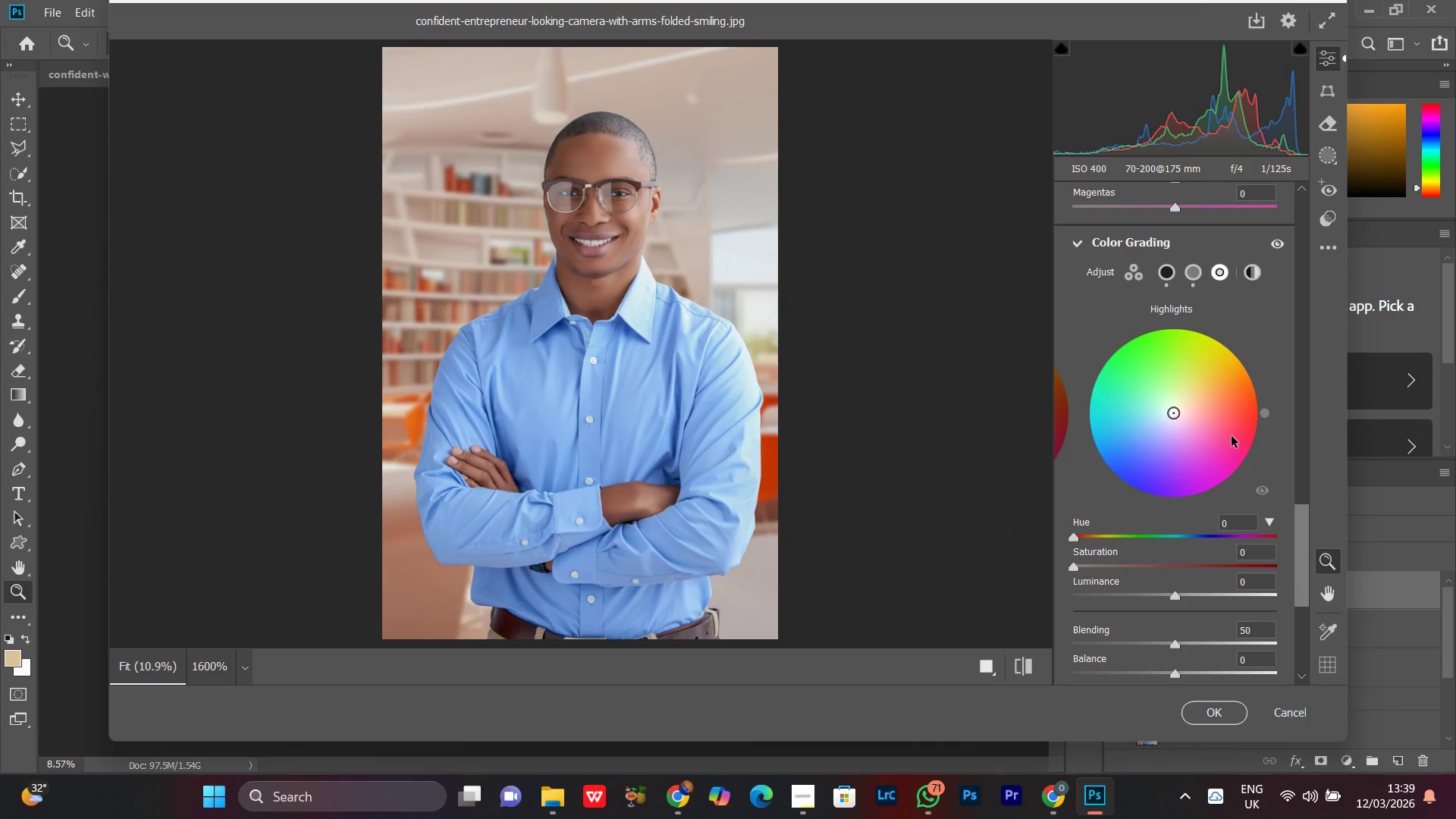 
left_click_drag(start_coordinate=[1266, 414], to_coordinate=[1249, 336])
 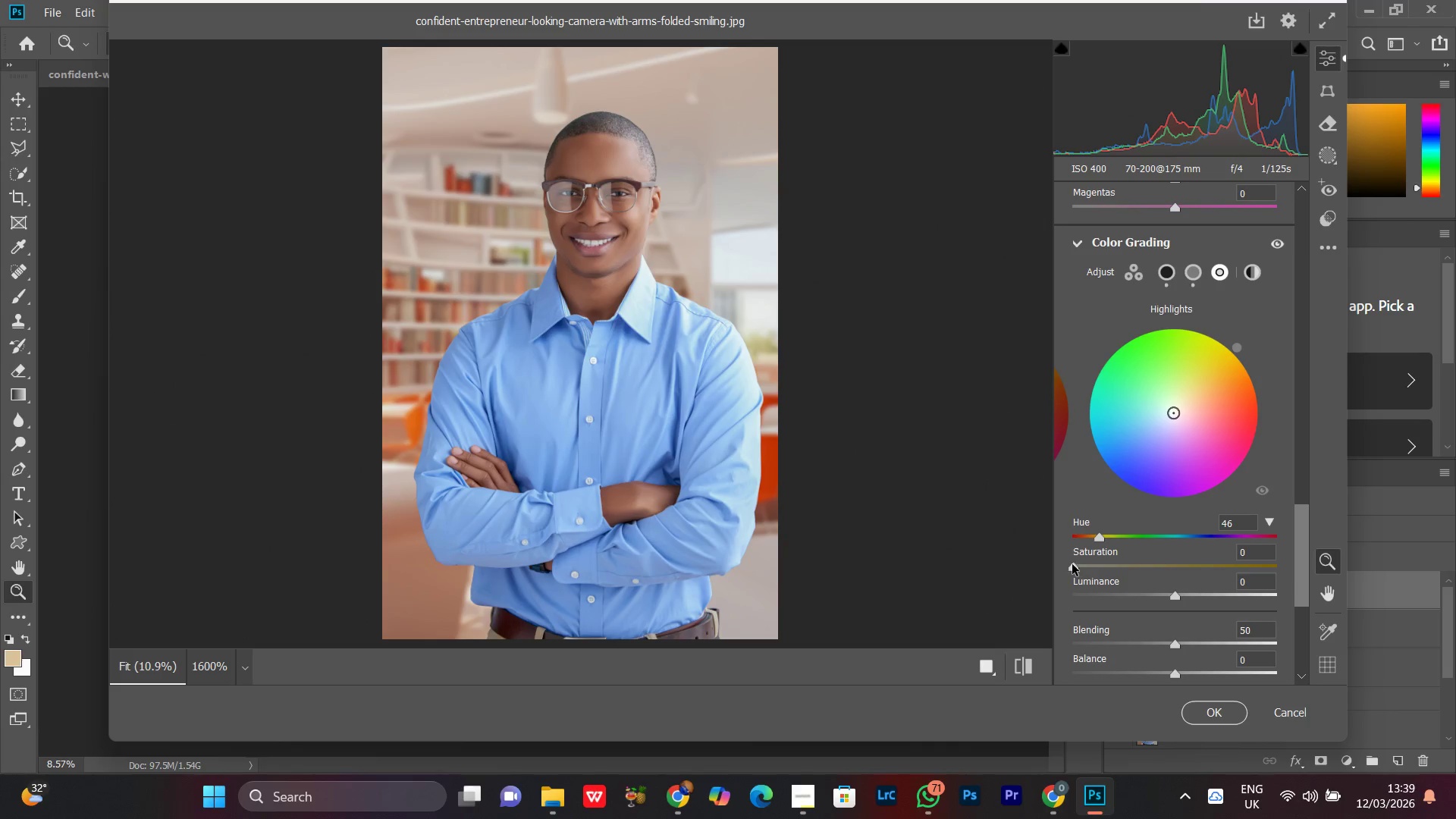 
left_click_drag(start_coordinate=[1072, 564], to_coordinate=[1095, 567])
 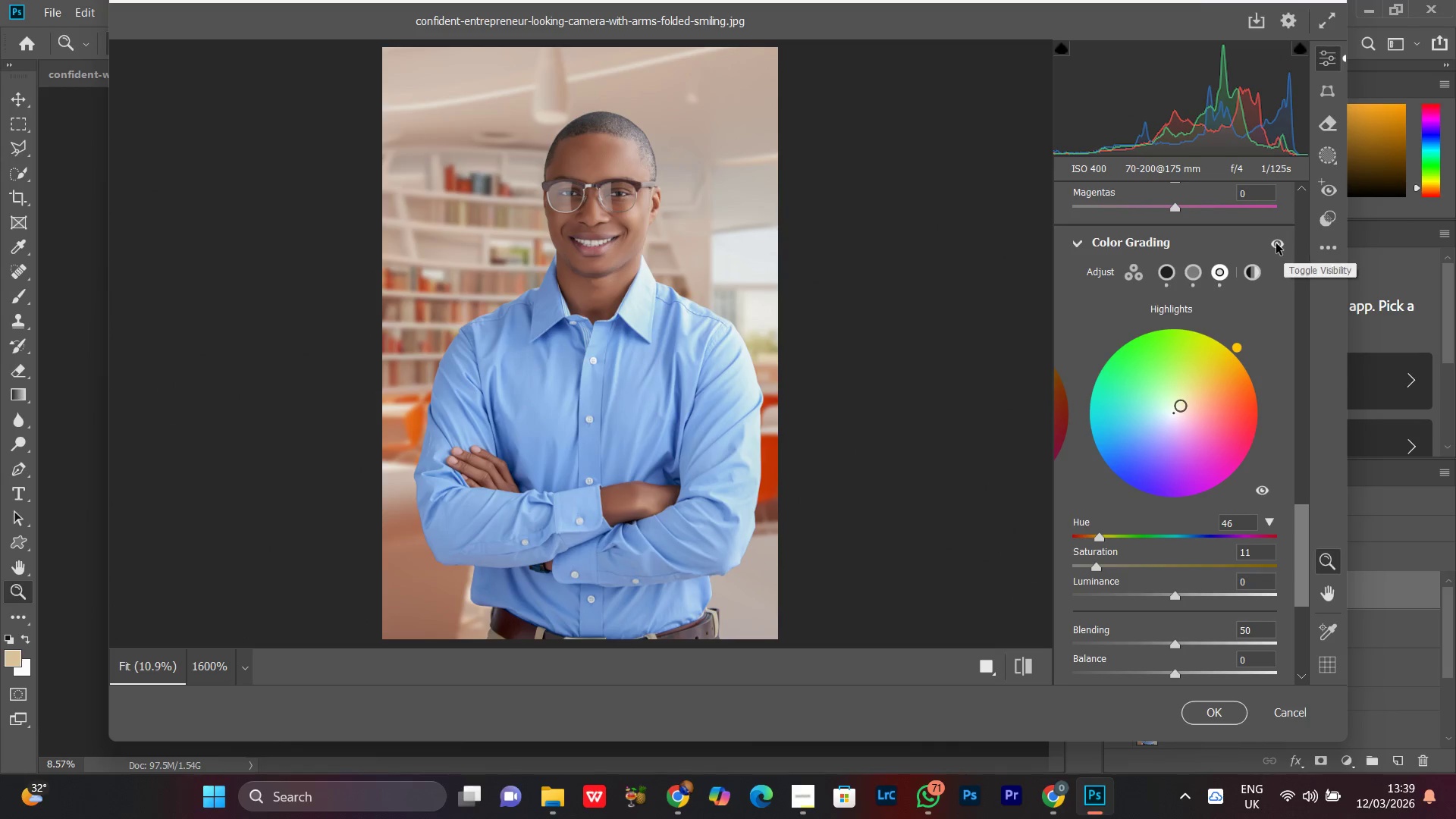 
left_click([1276, 243])
 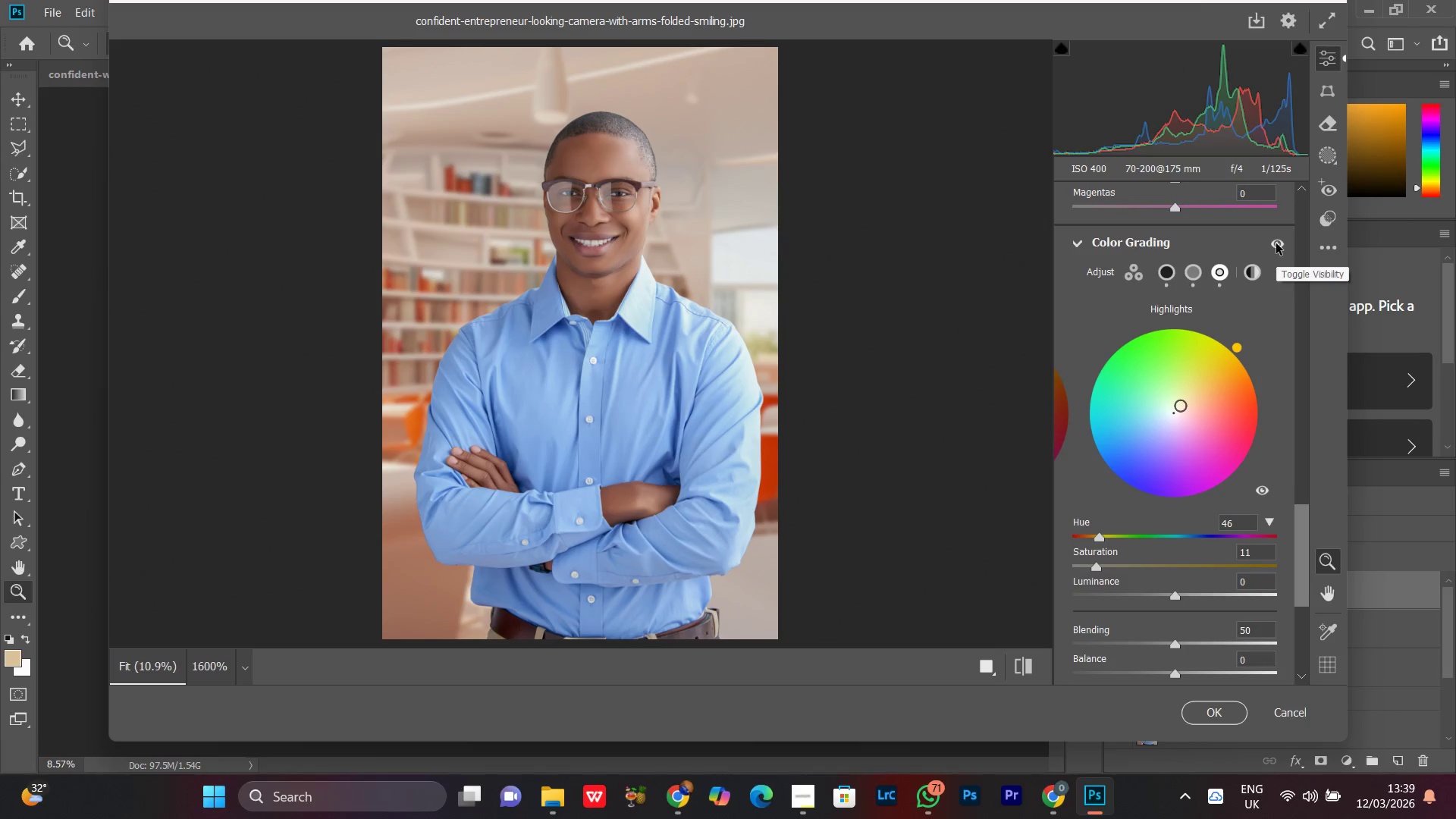 
left_click([1276, 243])
 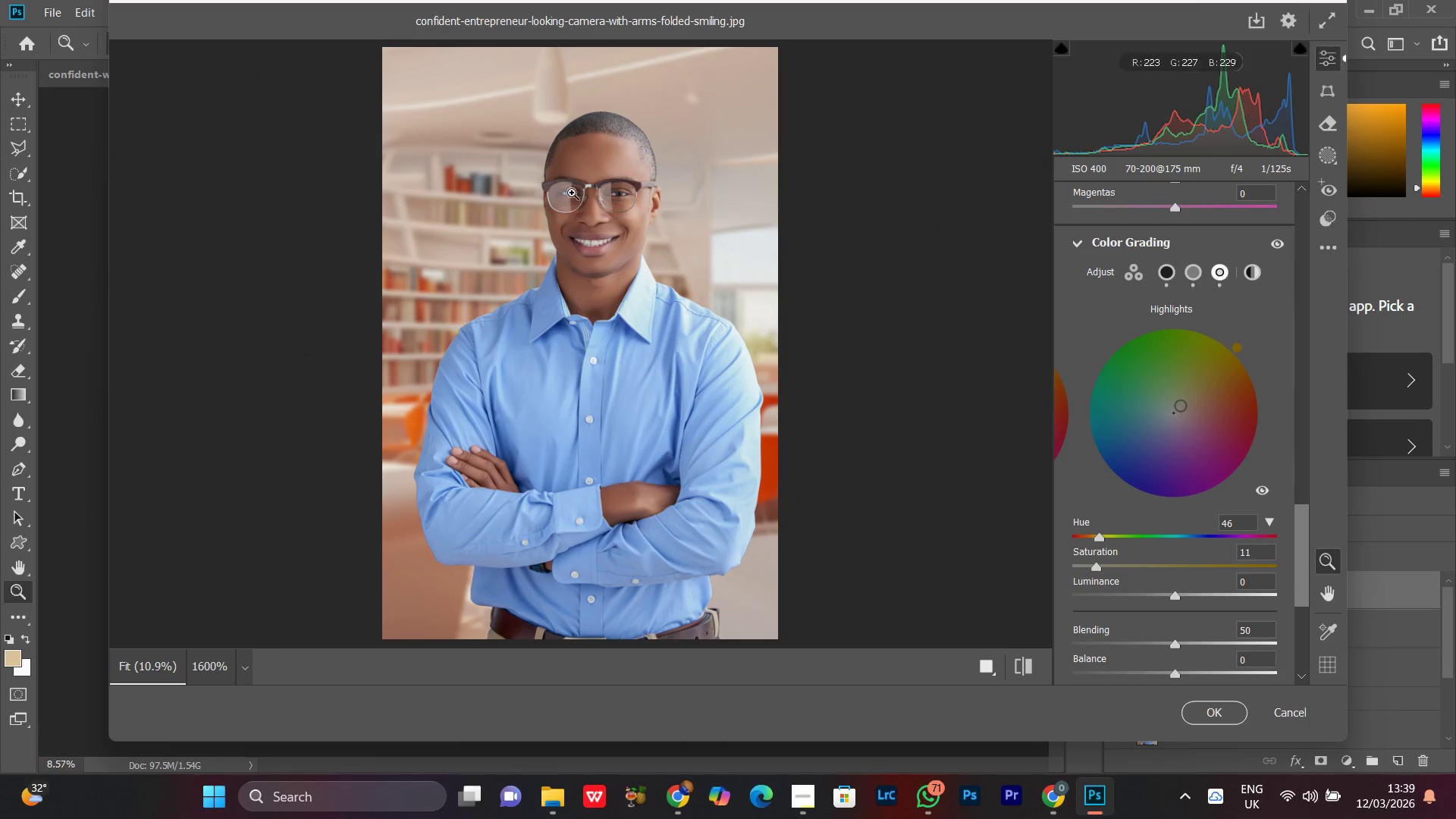 
left_click([631, 174])
 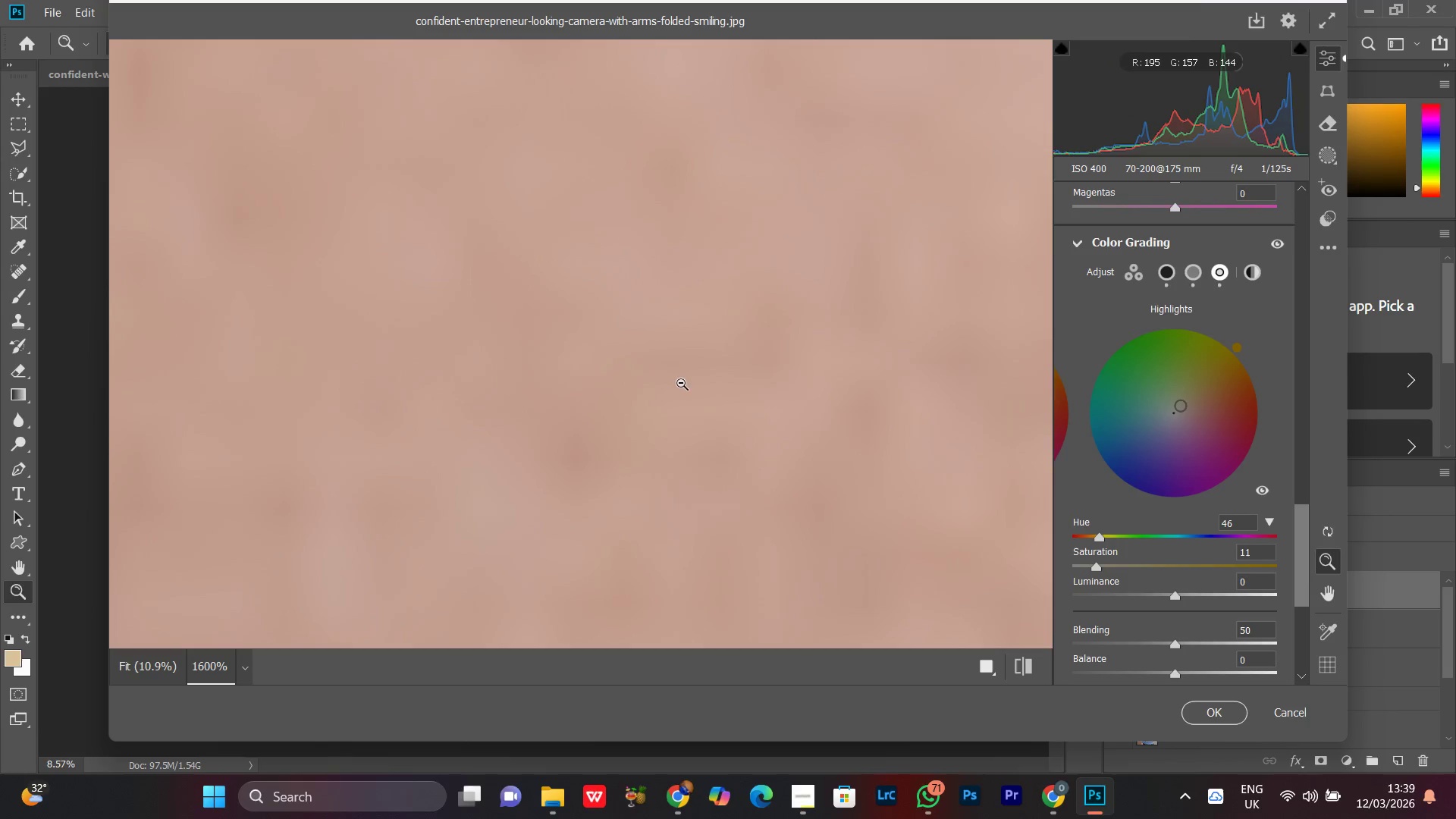 
left_click([667, 354])
 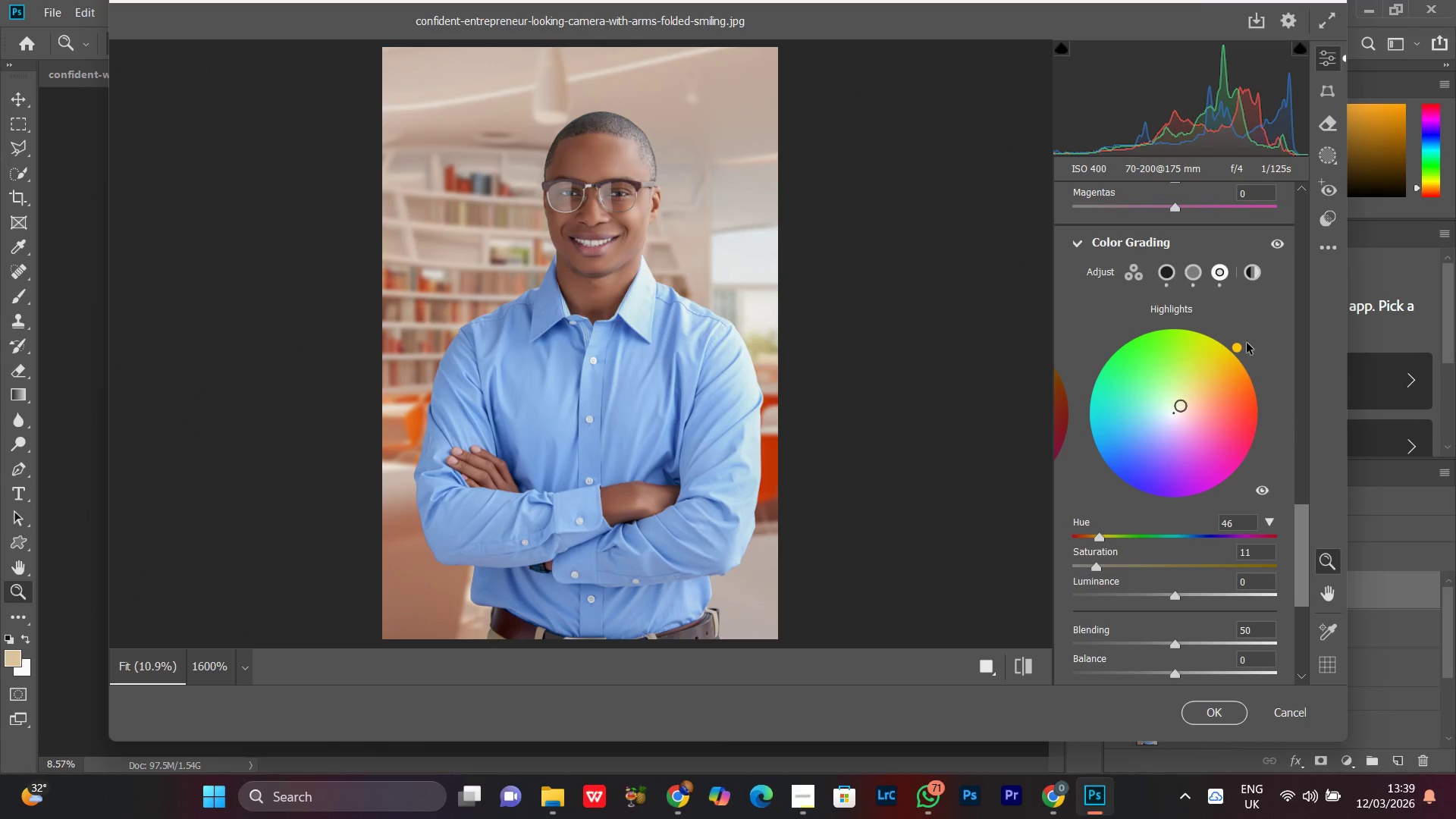 
left_click_drag(start_coordinate=[1237, 343], to_coordinate=[1059, 442])
 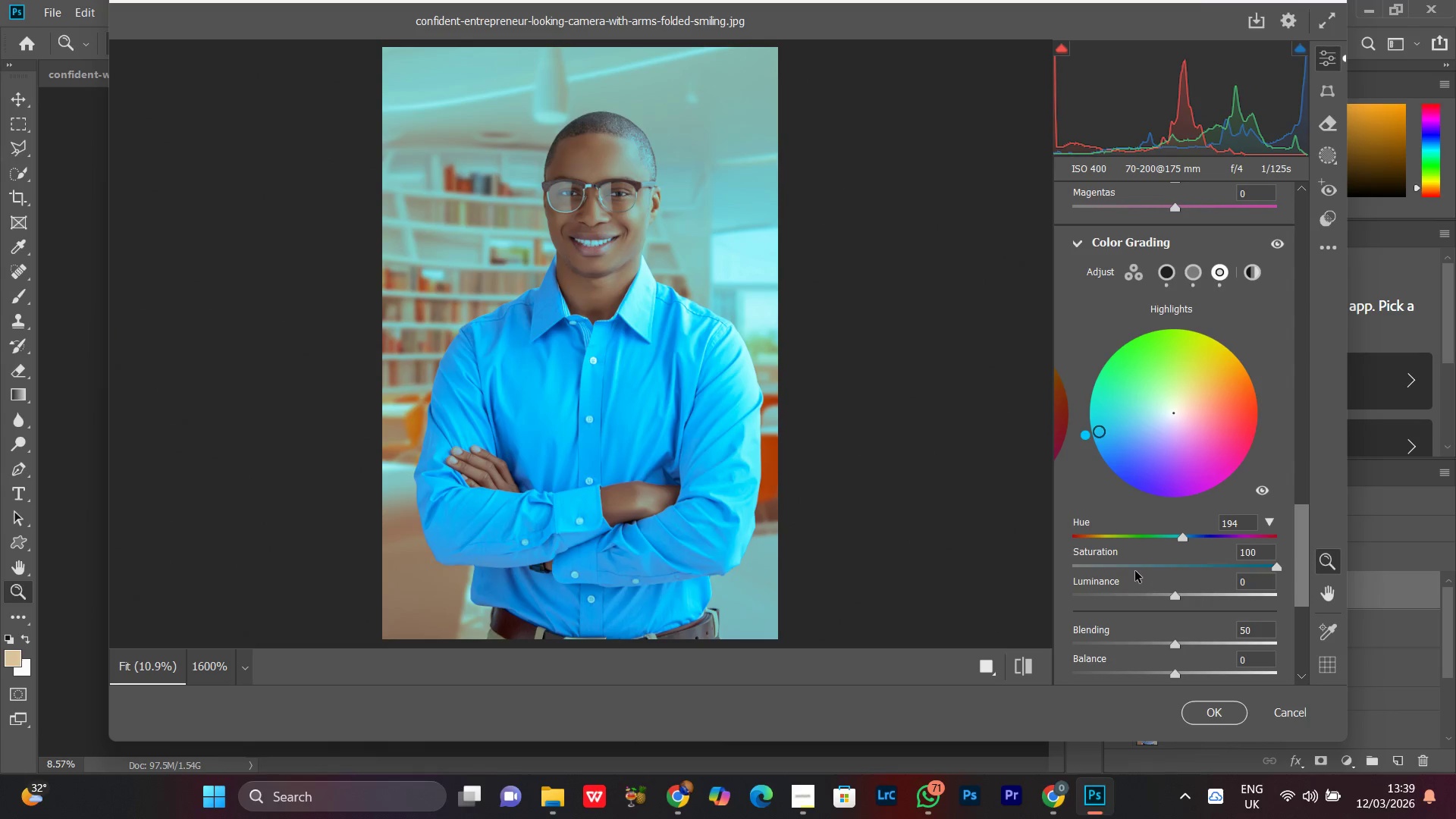 
left_click([1097, 572])
 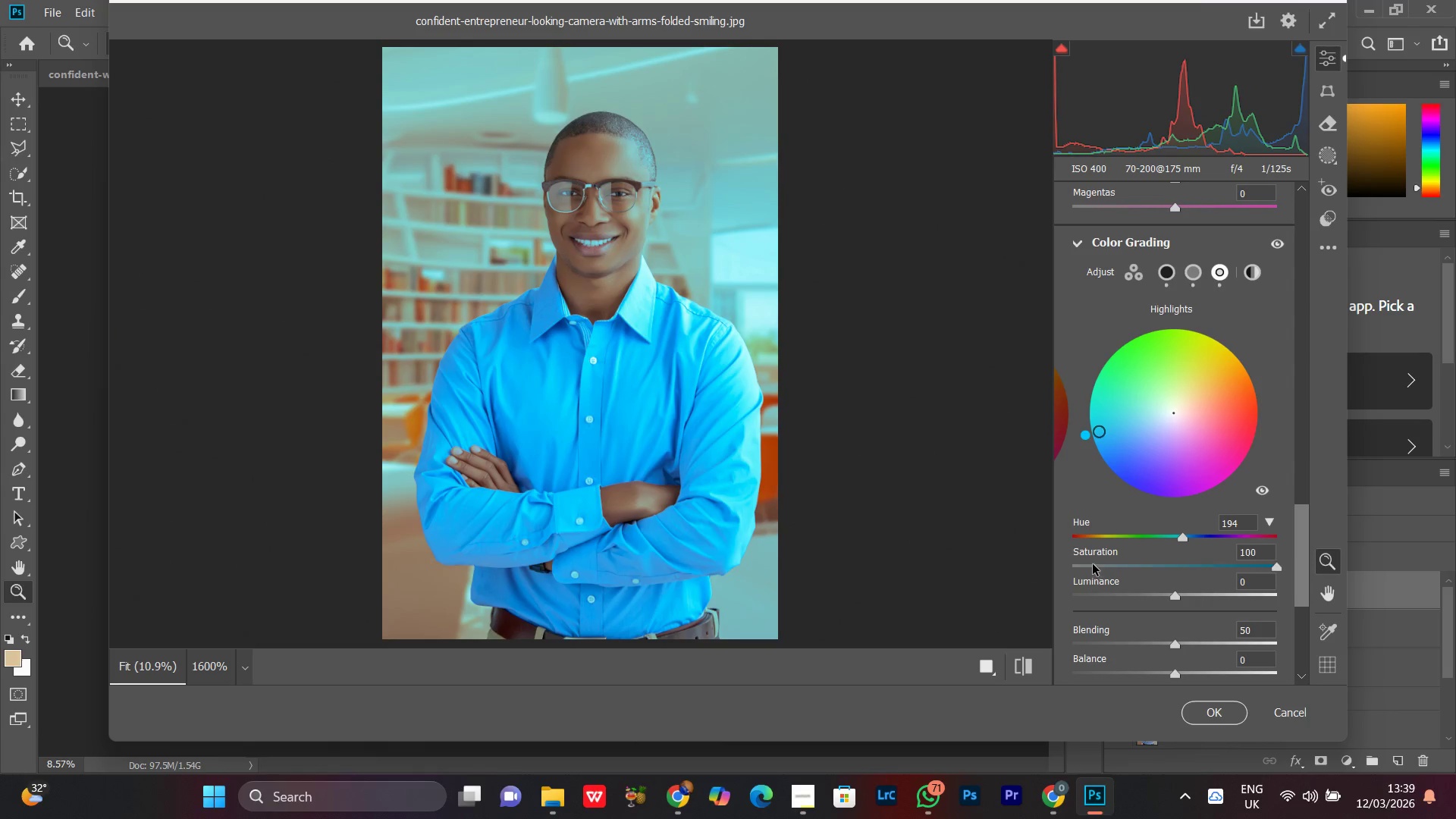 
left_click([1090, 562])
 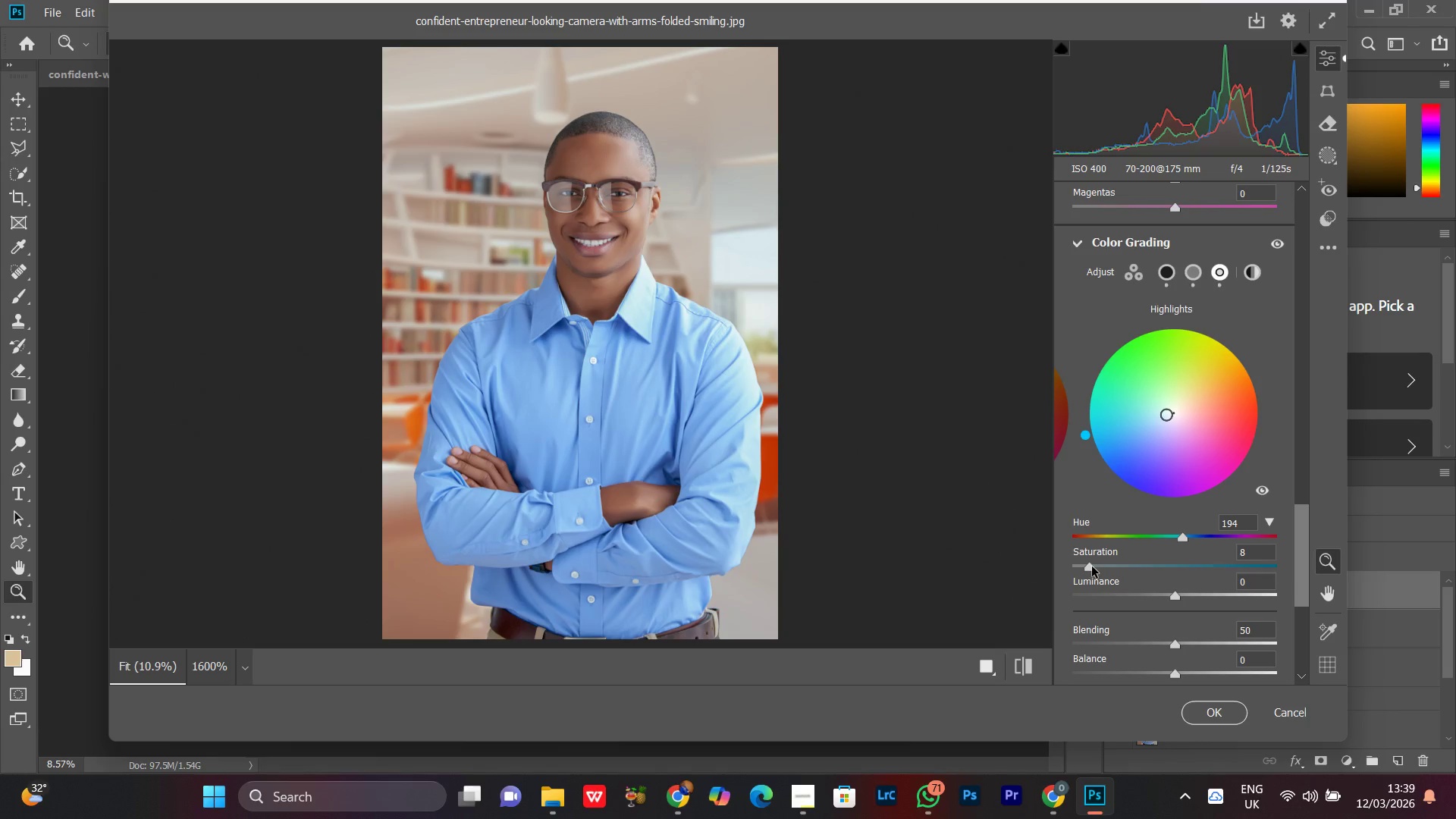 
left_click_drag(start_coordinate=[1092, 566], to_coordinate=[1107, 570])
 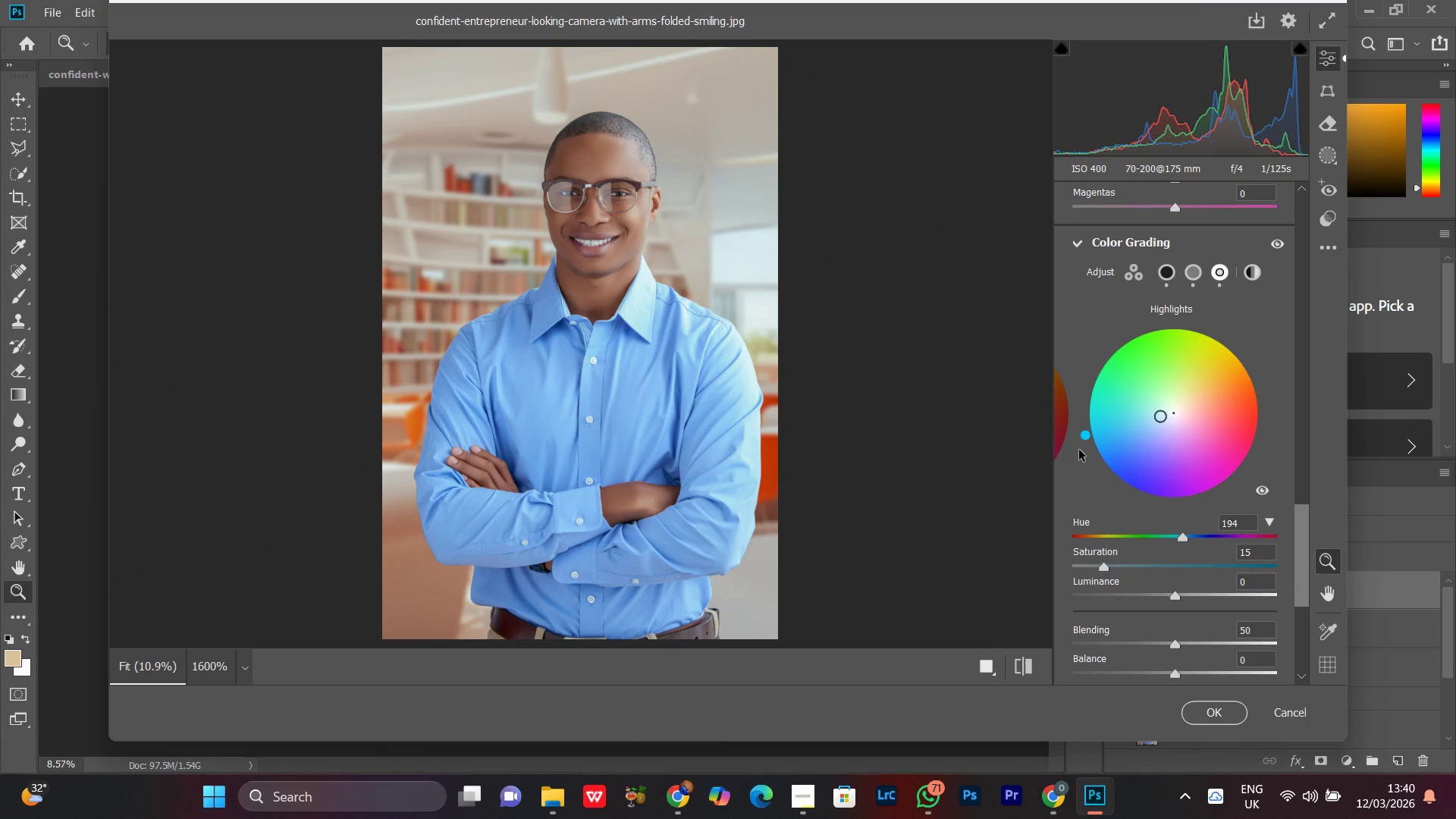 
left_click_drag(start_coordinate=[1084, 437], to_coordinate=[1117, 485])
 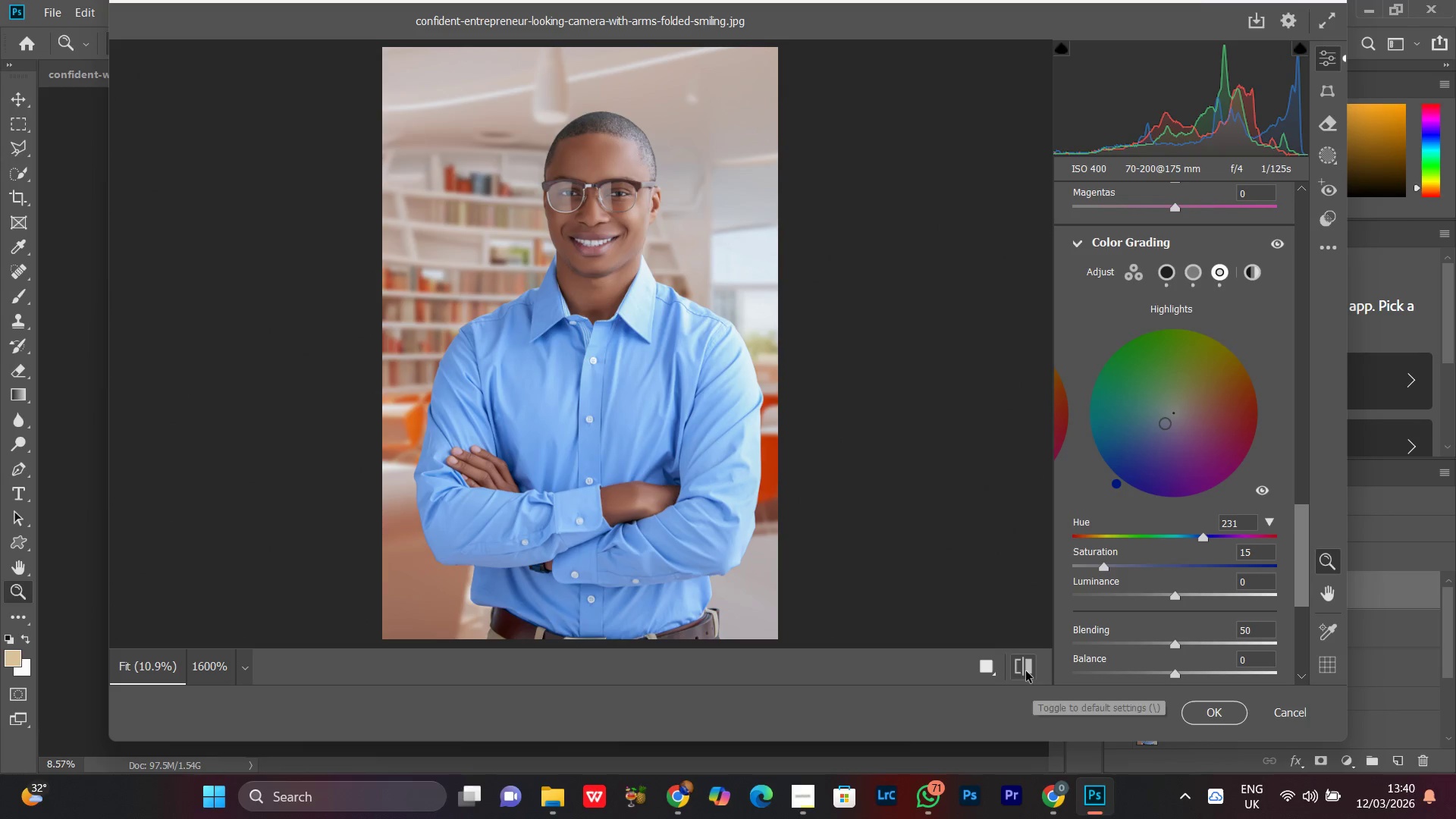 
left_click([1017, 665])
 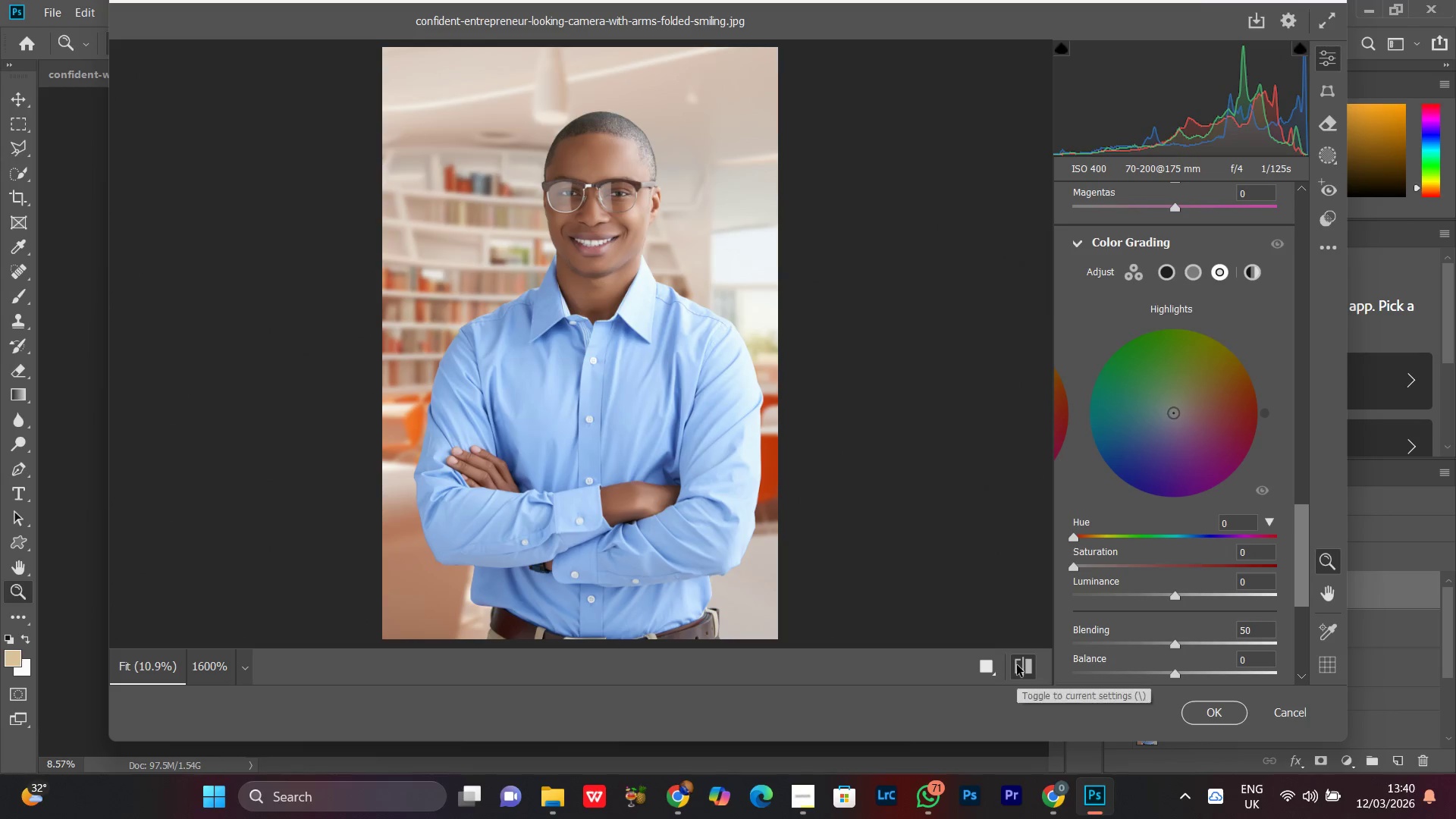 
left_click([1017, 665])
 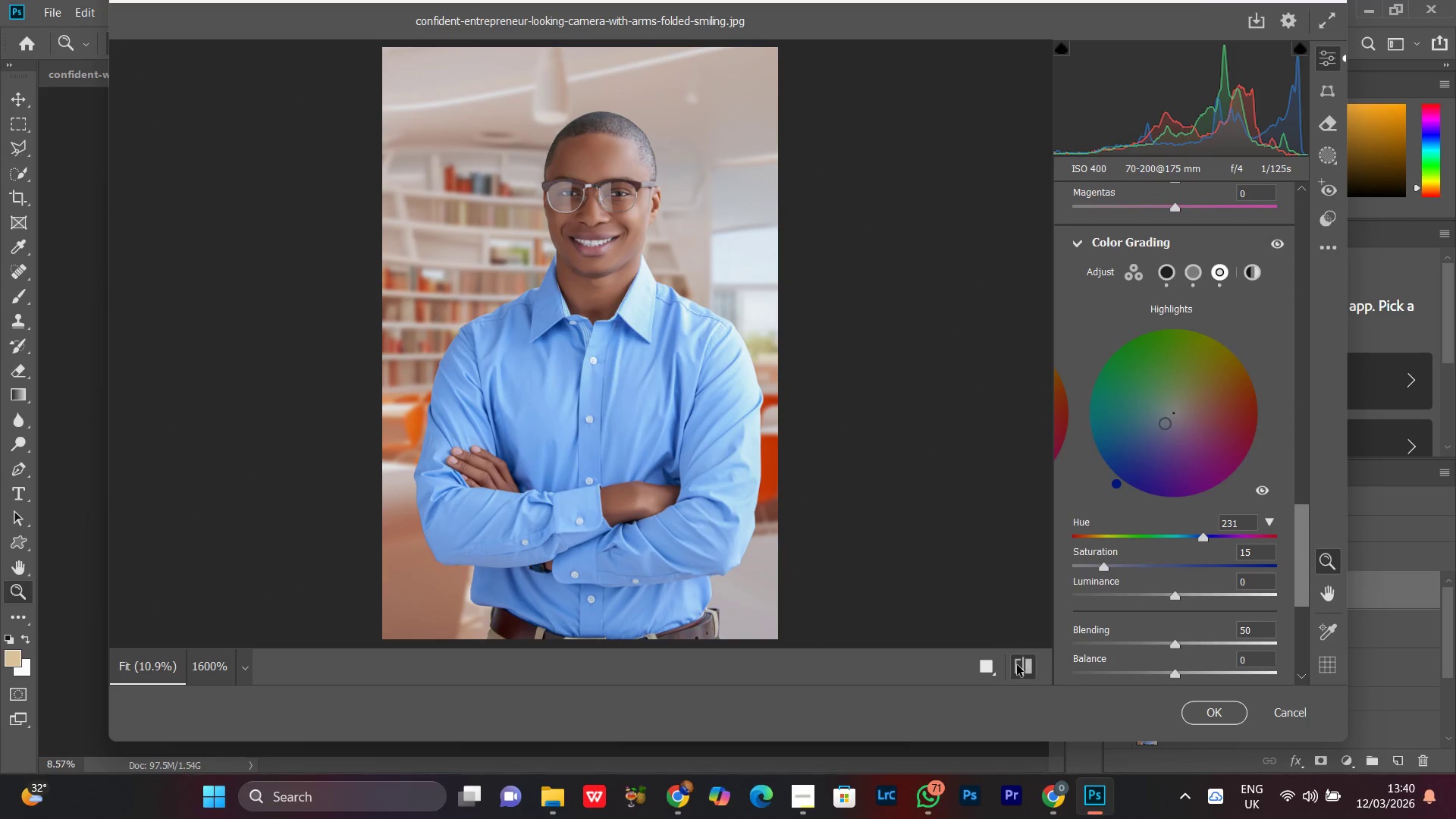 
double_click([1017, 665])
 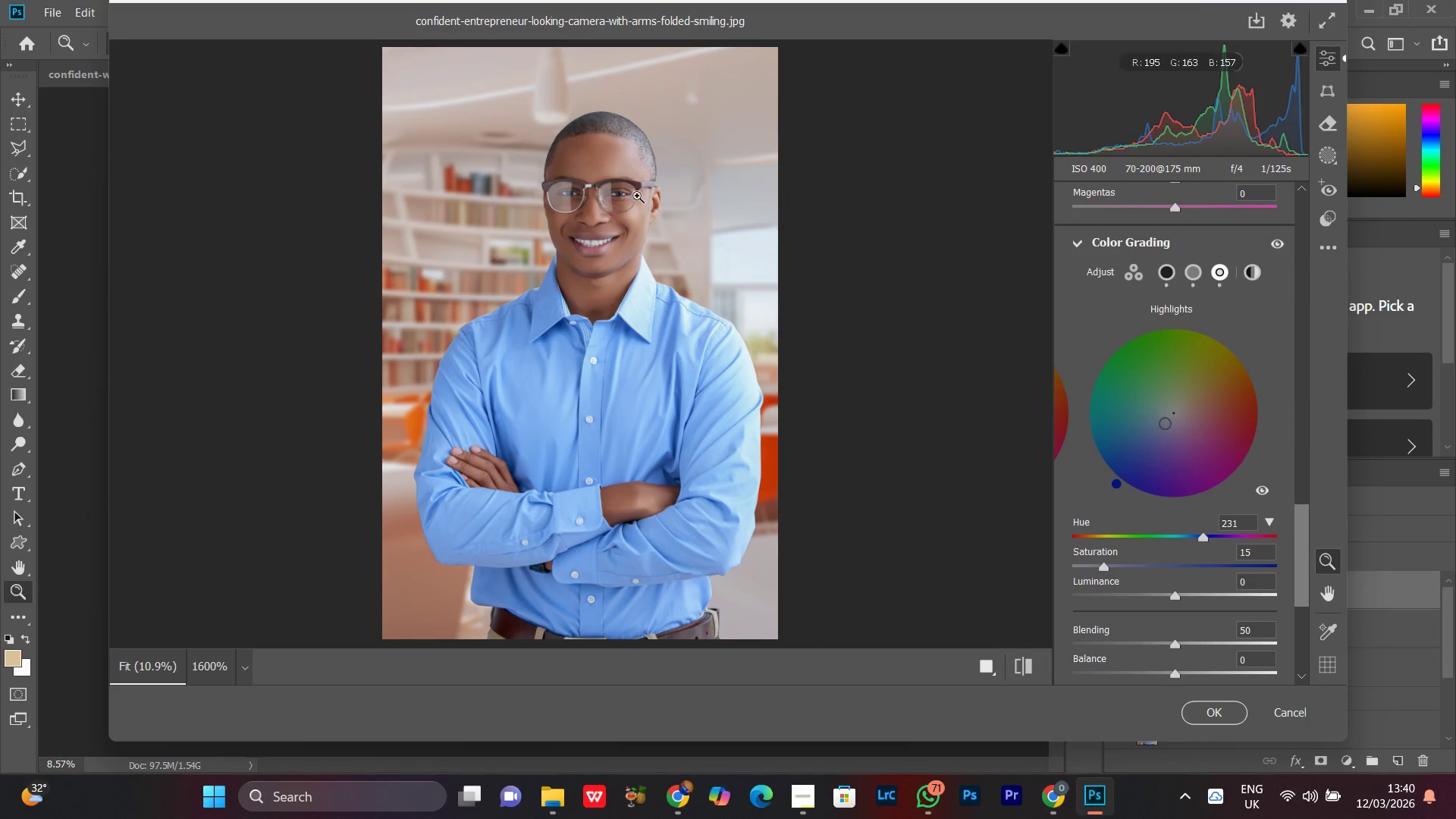 
left_click([630, 189])
 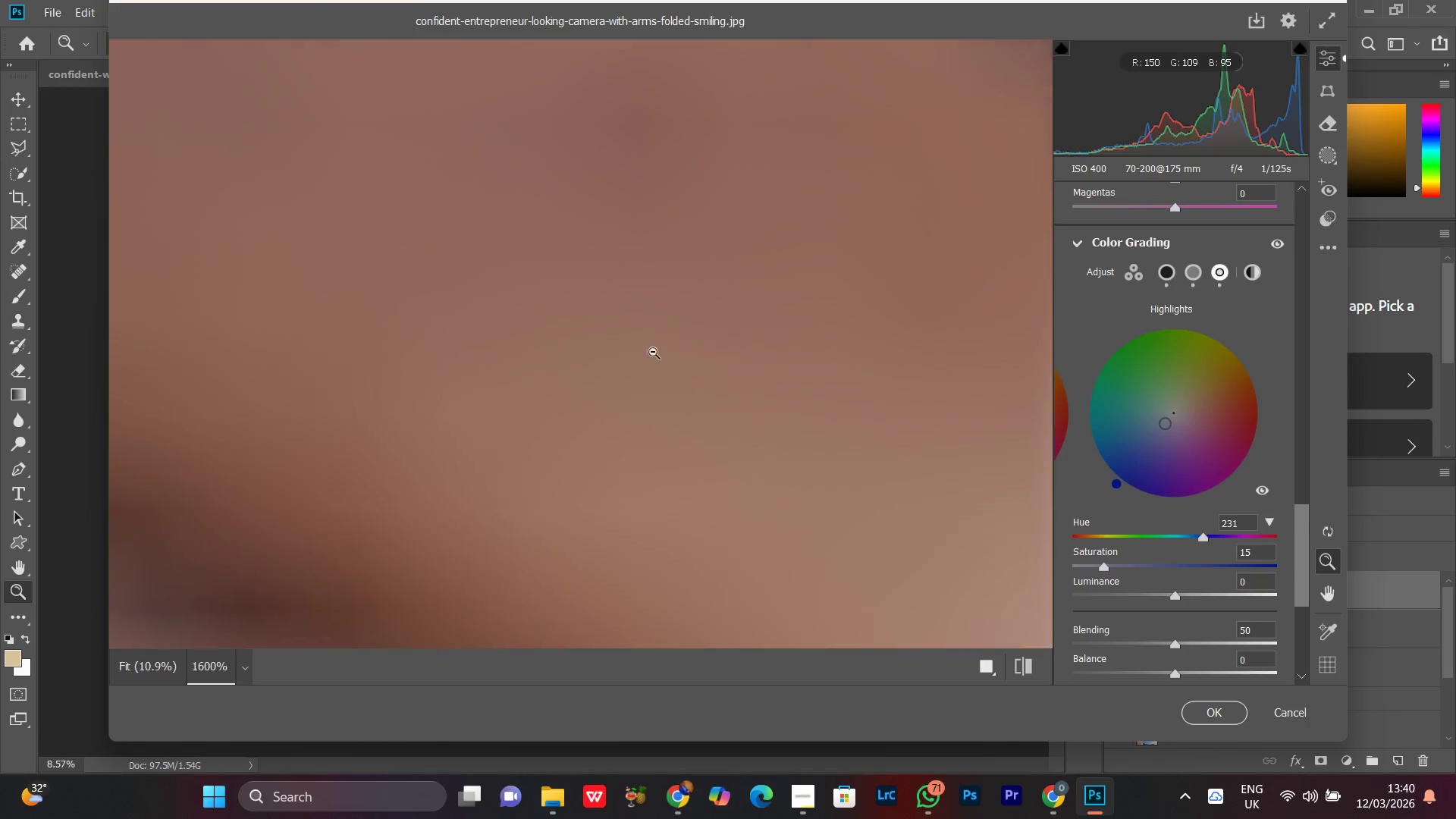 
left_click([632, 291])
 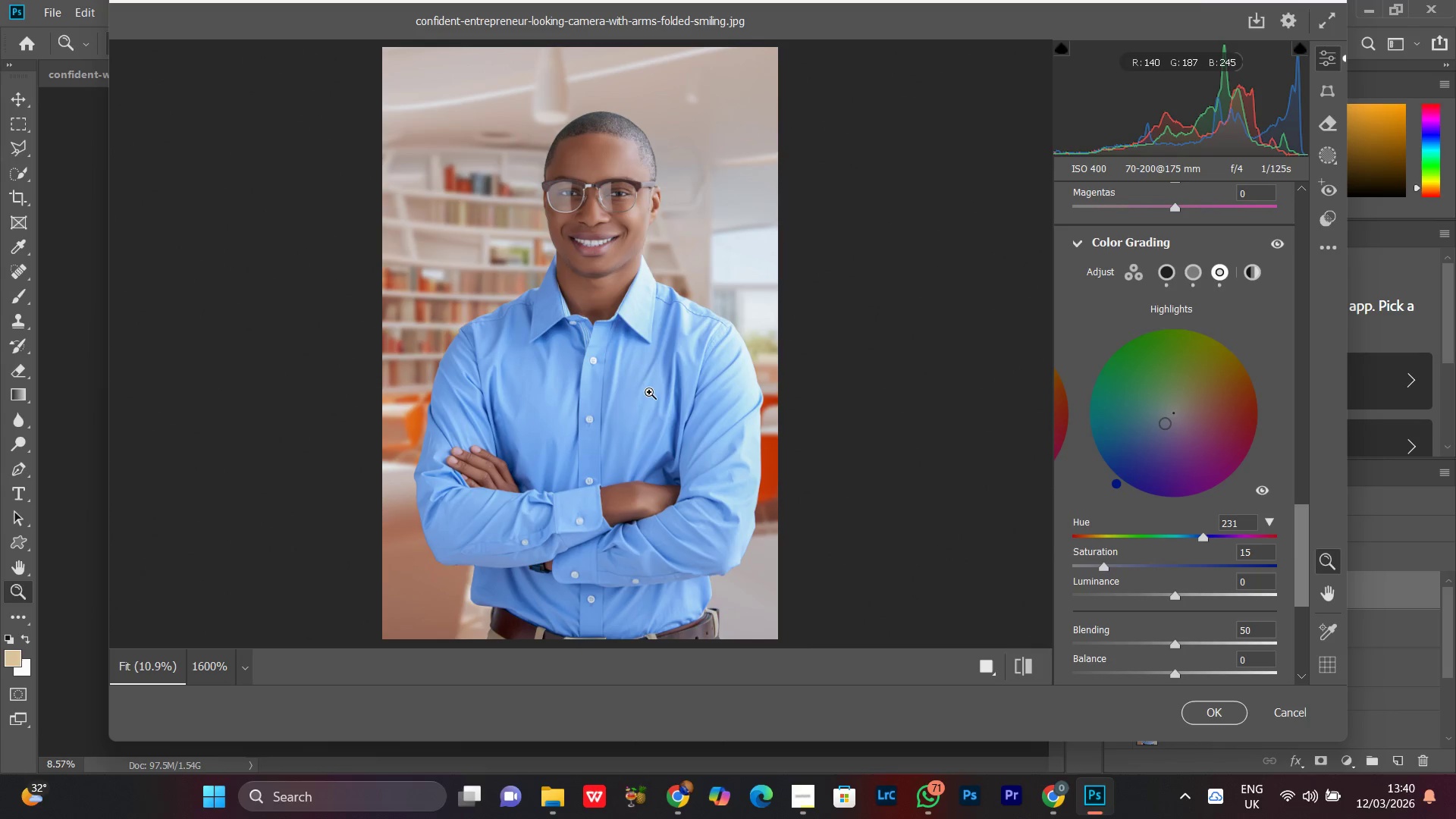 
left_click_drag(start_coordinate=[541, 327], to_coordinate=[630, 257])
 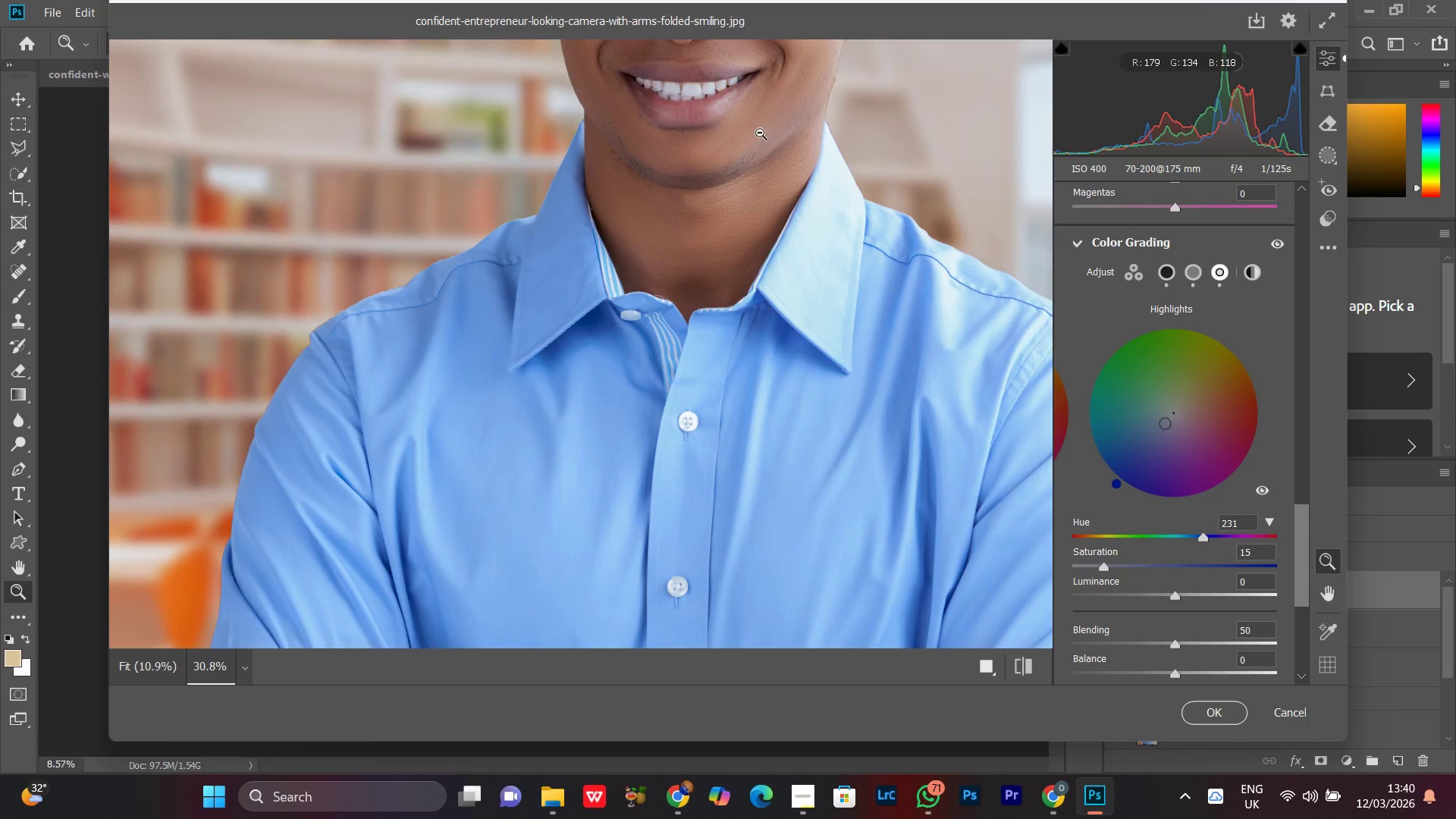 
left_click_drag(start_coordinate=[760, 128], to_coordinate=[713, 251])
 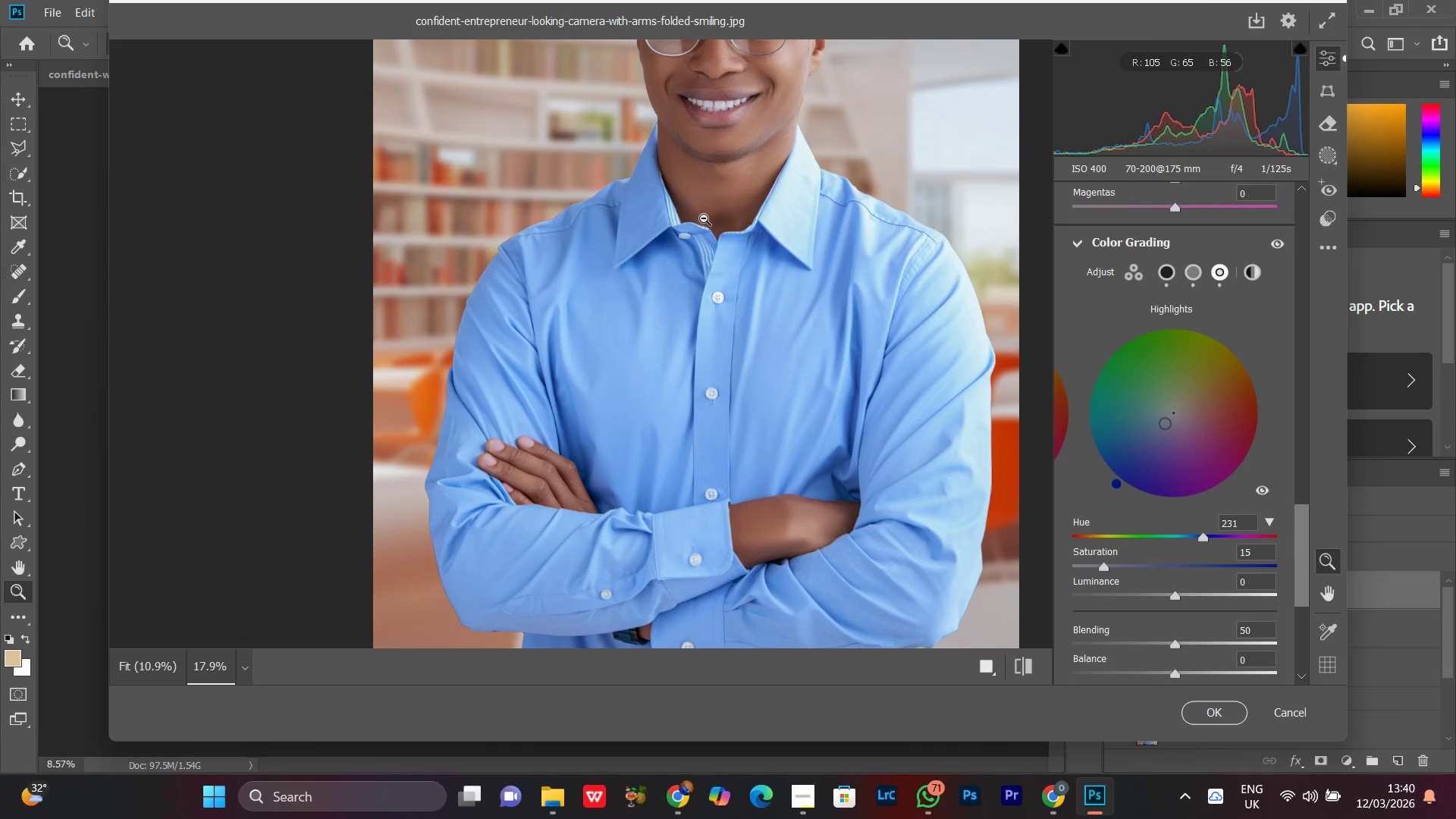 
hold_key(key=Space, duration=0.77)
 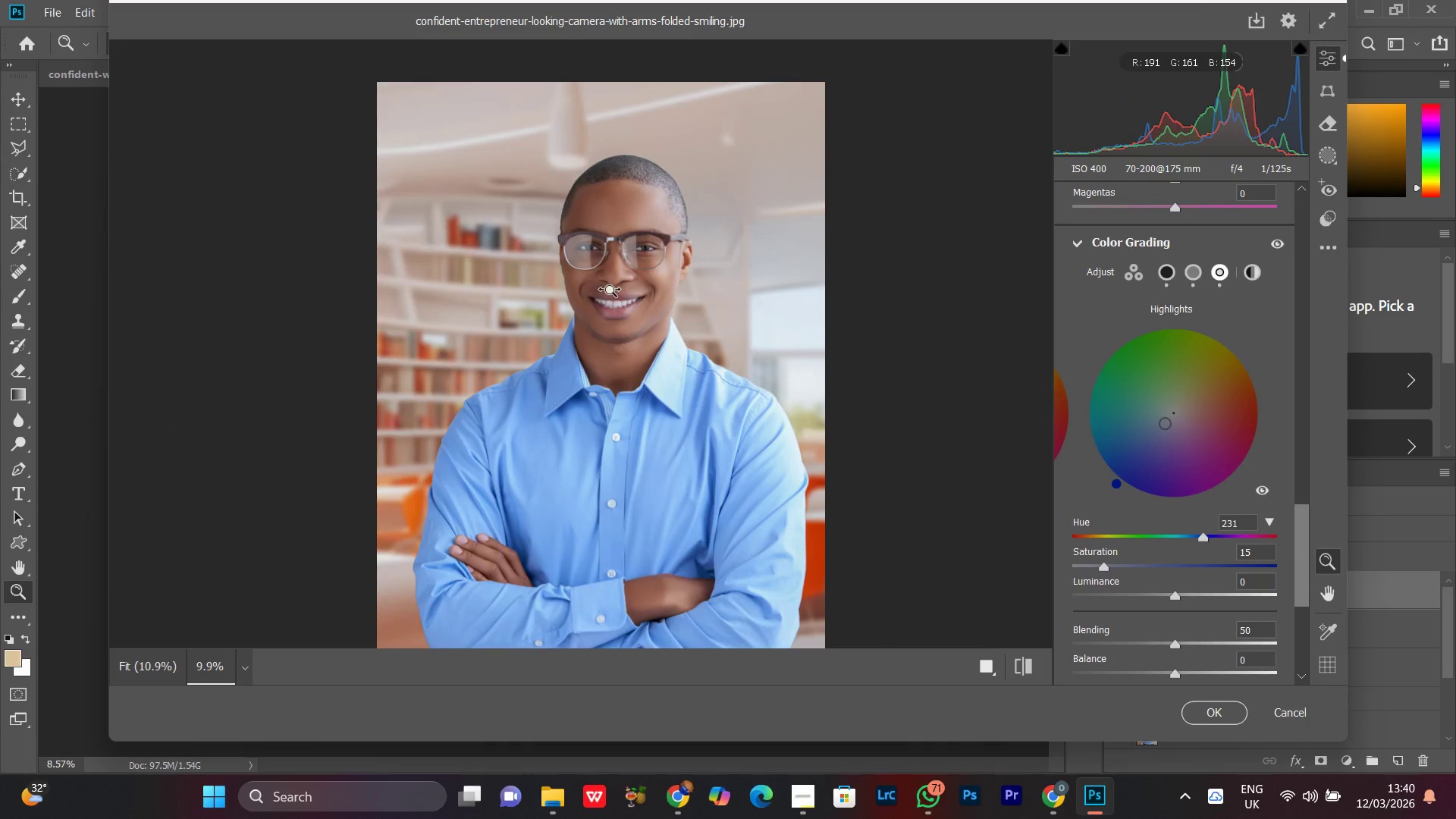 
left_click_drag(start_coordinate=[727, 144], to_coordinate=[605, 376])
 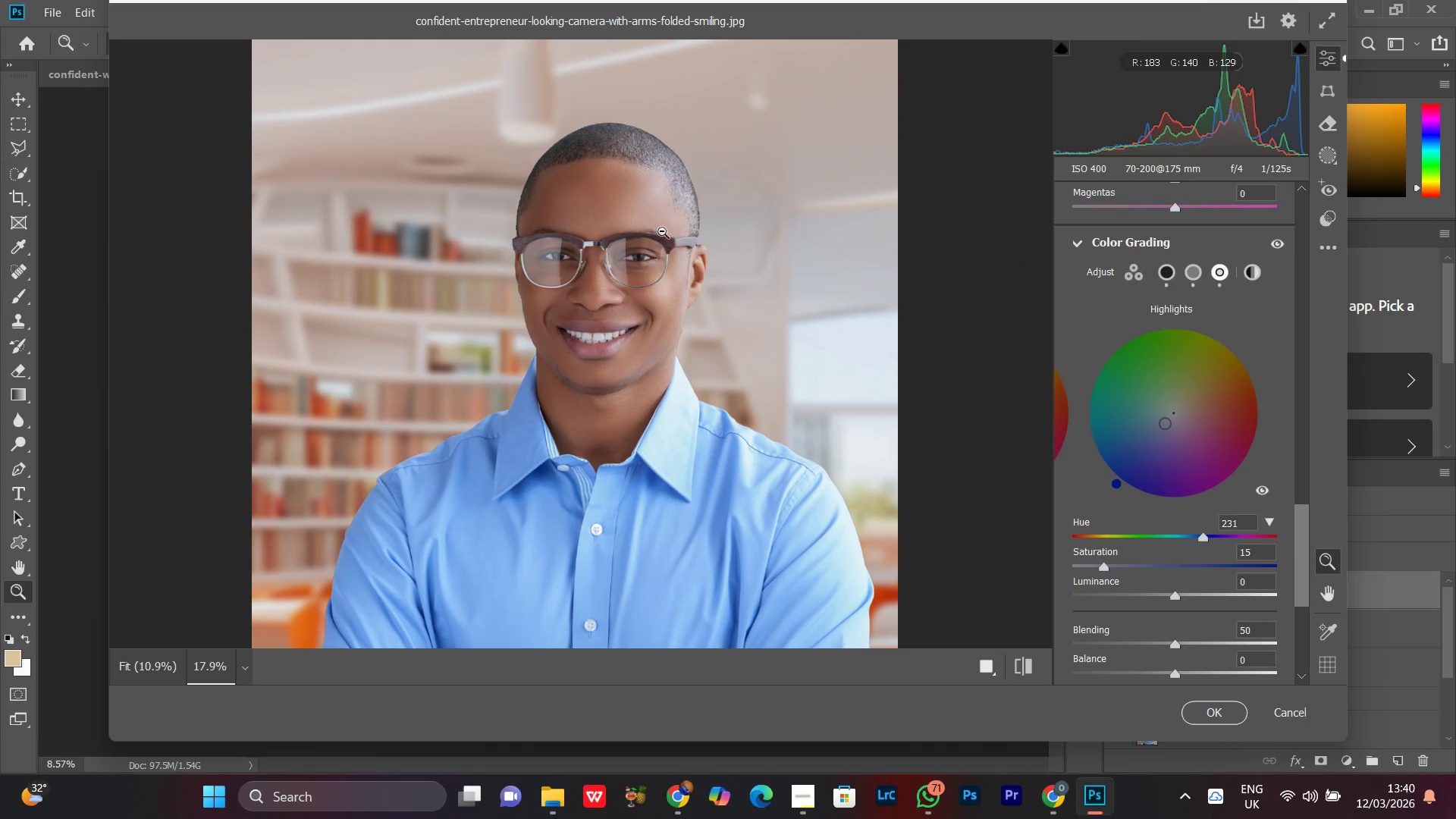 
left_click_drag(start_coordinate=[662, 231], to_coordinate=[610, 291])
 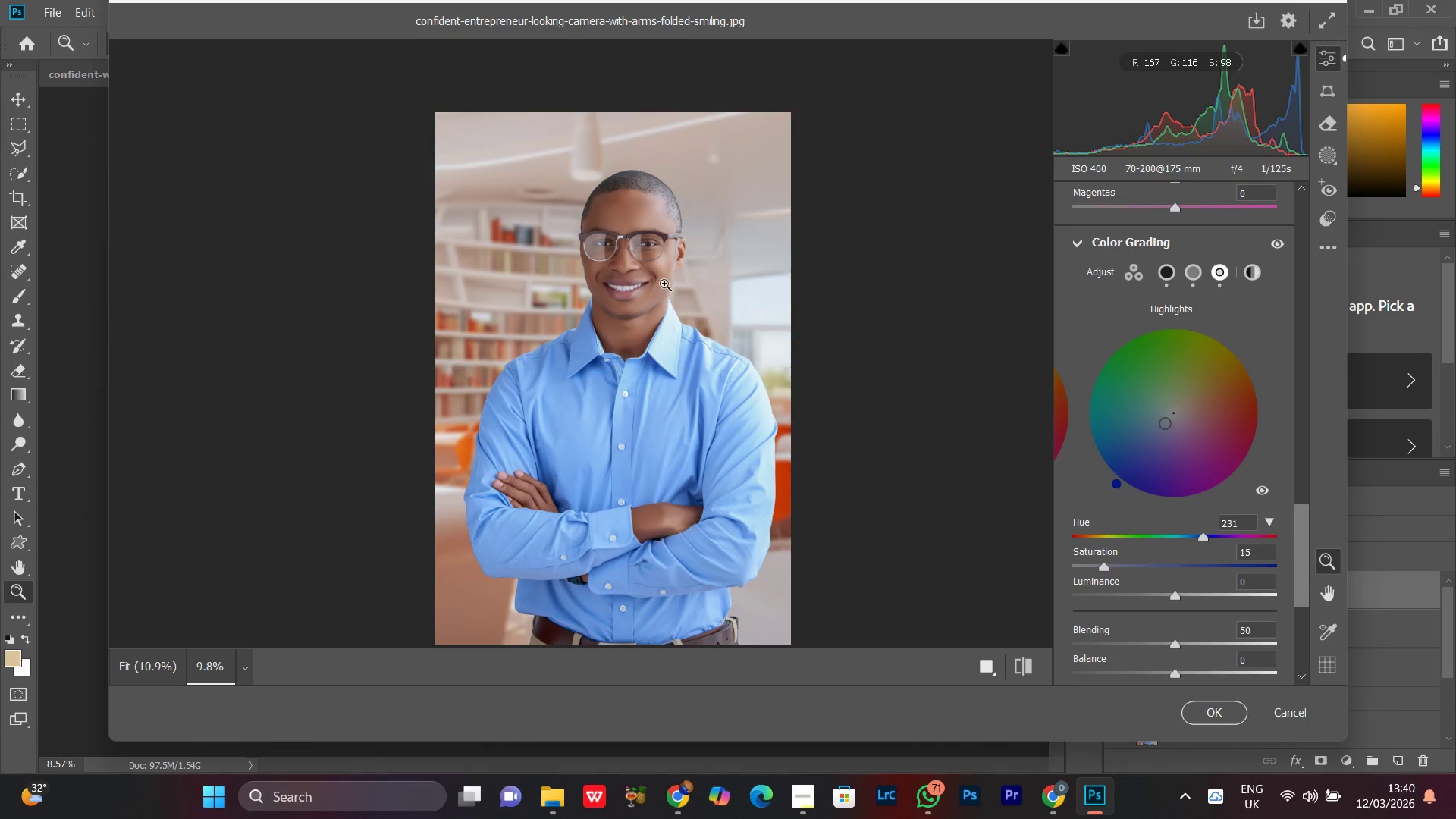 
left_click_drag(start_coordinate=[664, 284], to_coordinate=[656, 286])
 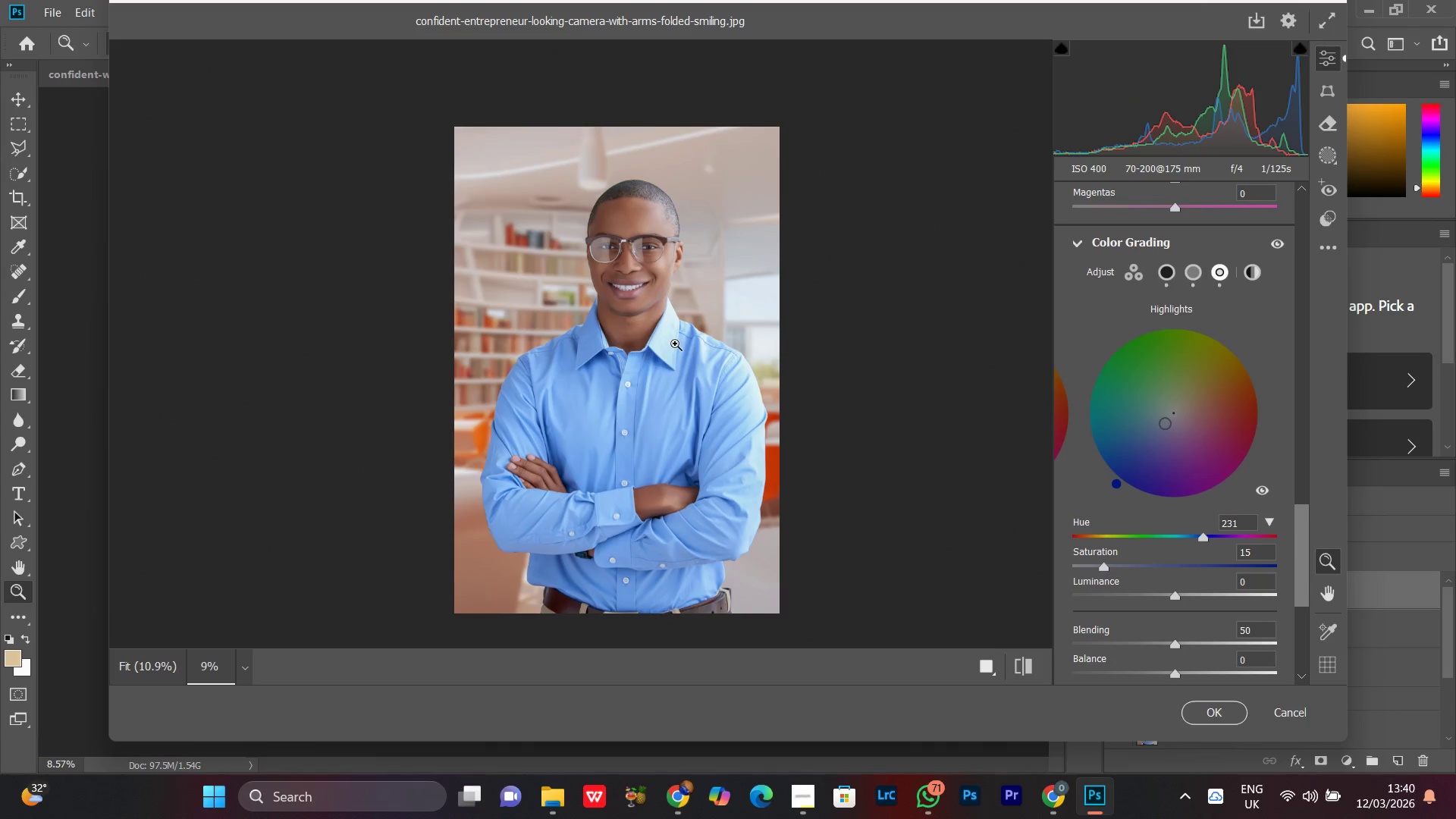 
left_click([630, 300])
 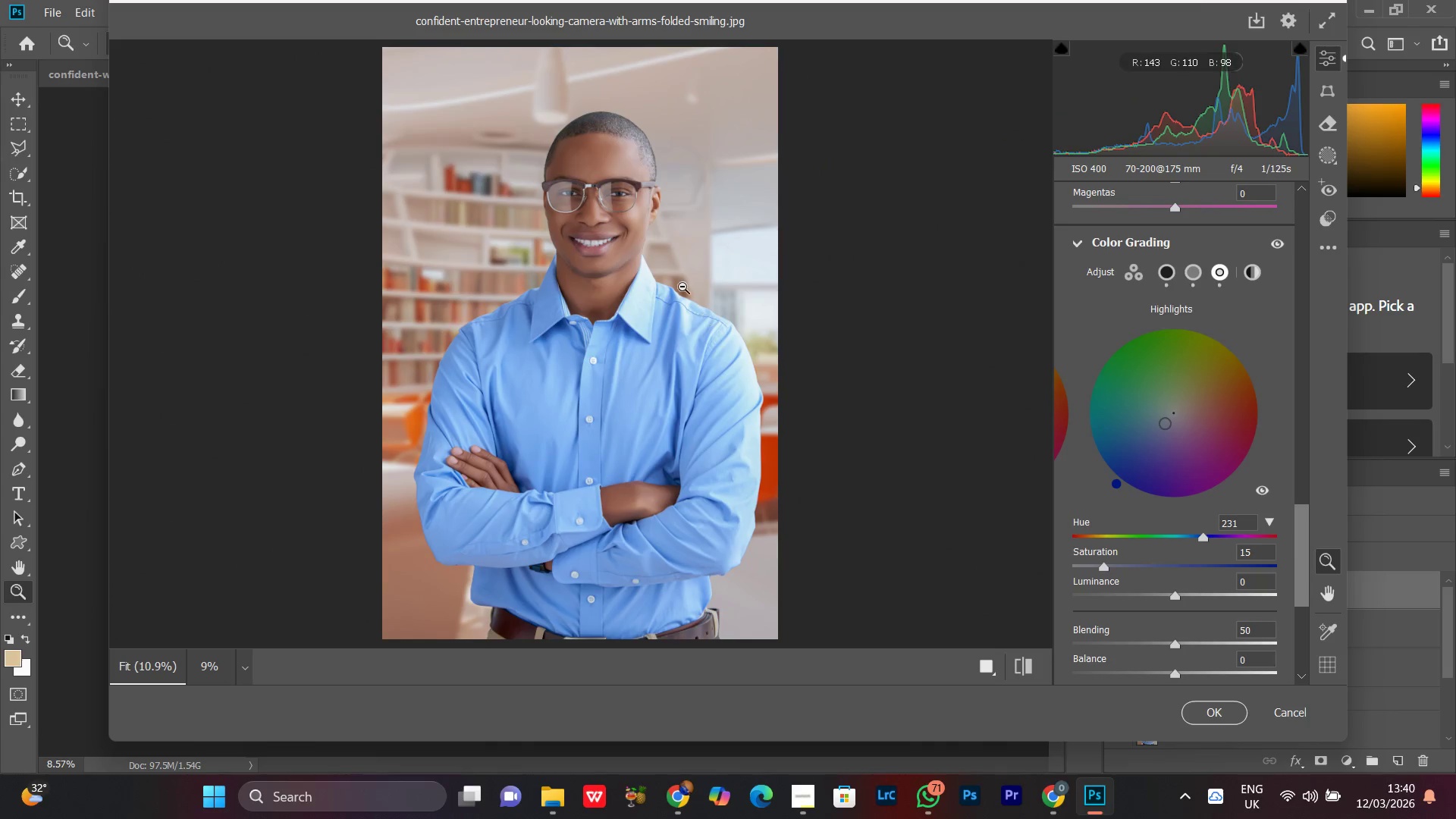 
left_click_drag(start_coordinate=[682, 287], to_coordinate=[676, 300])
 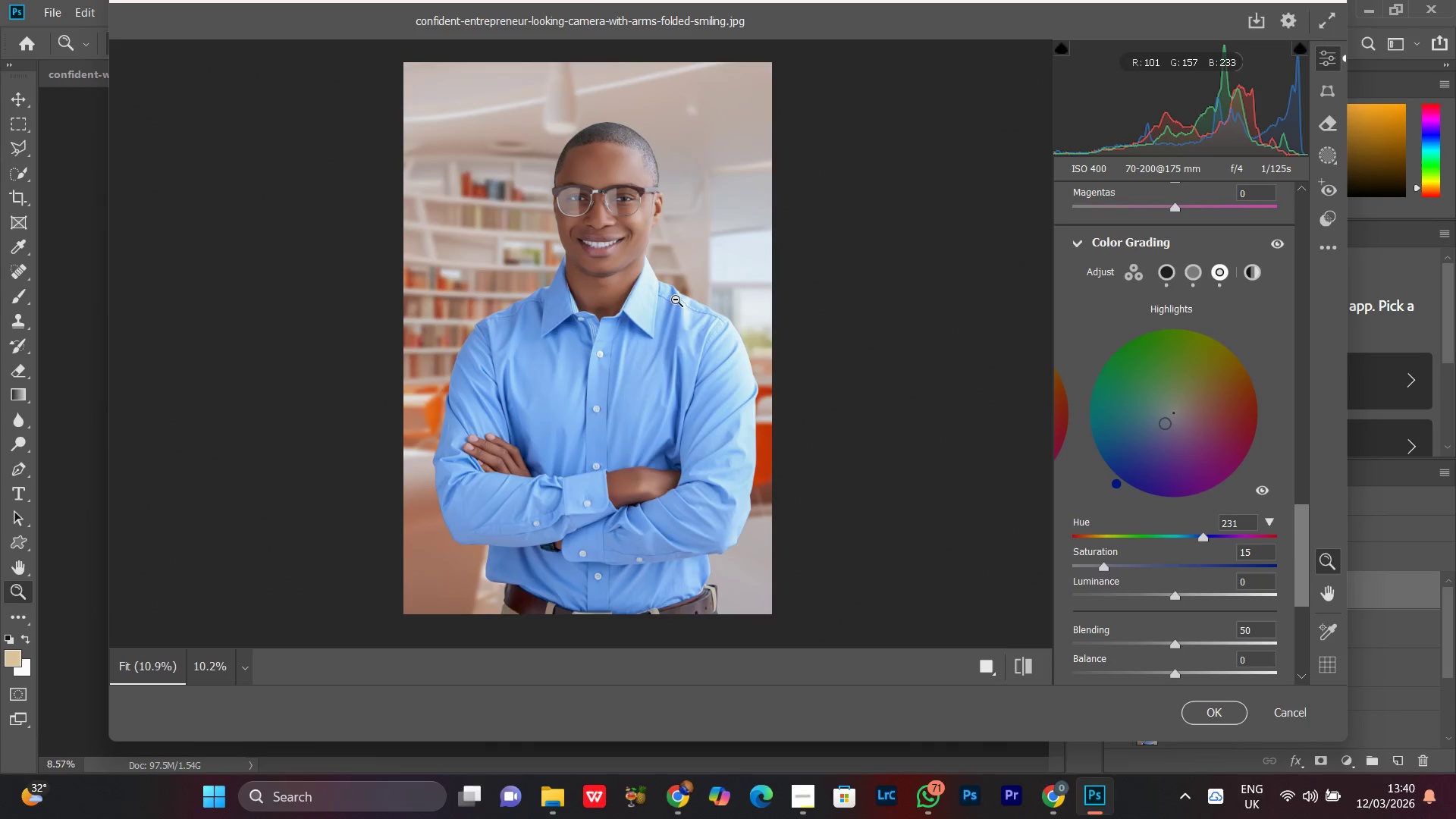 
double_click([676, 300])
 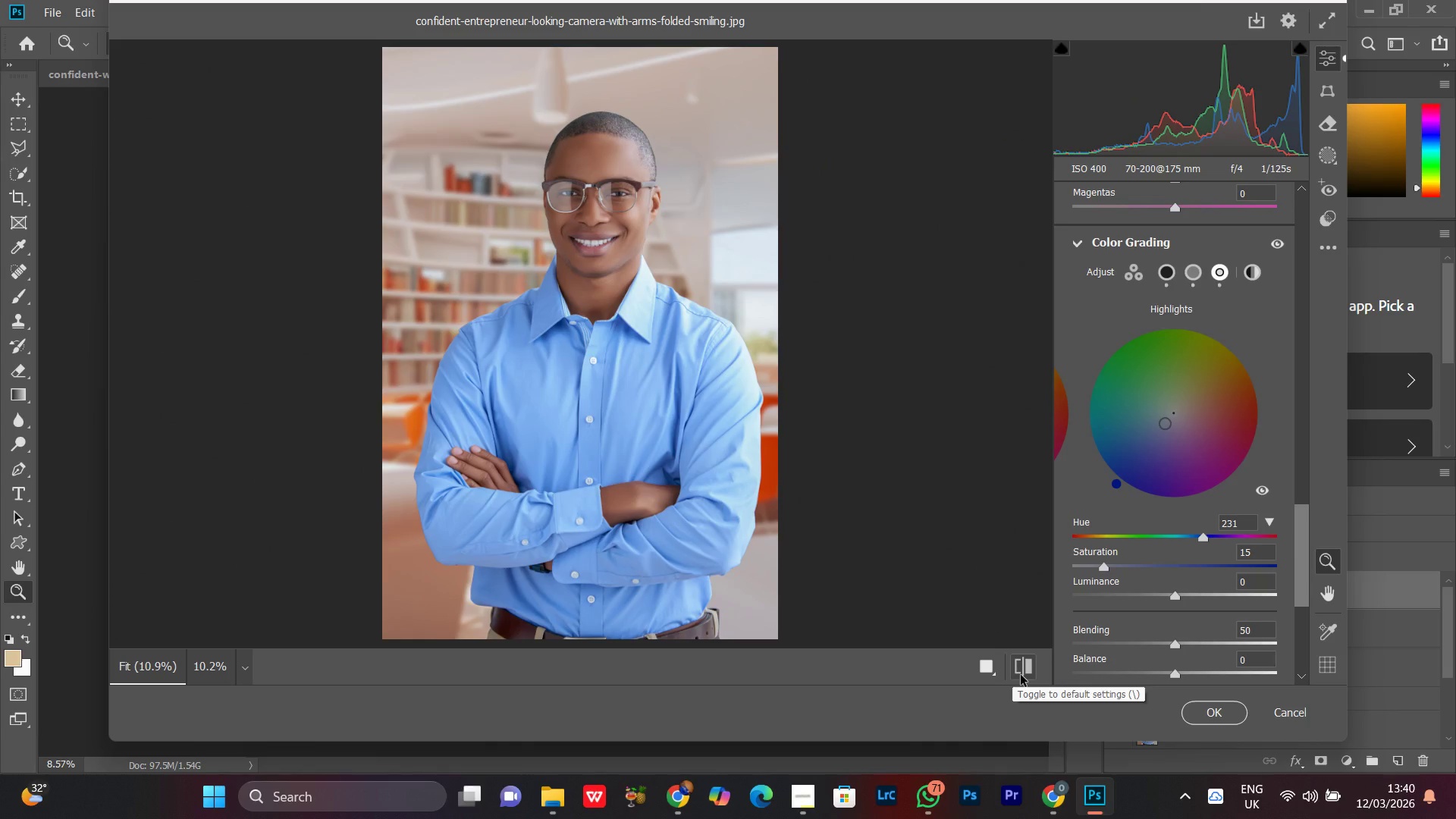 
left_click([1021, 675])
 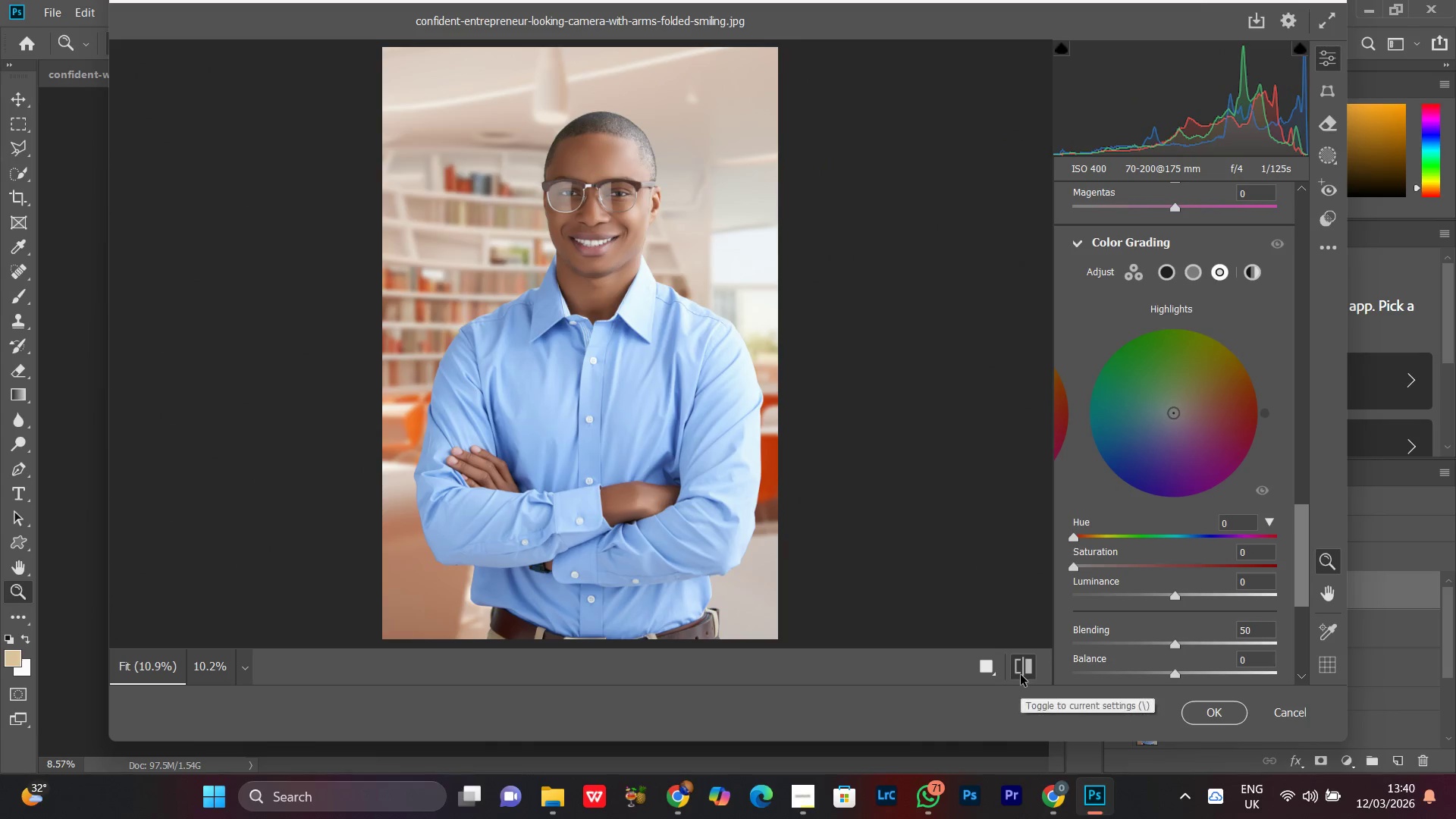 
left_click([1021, 675])
 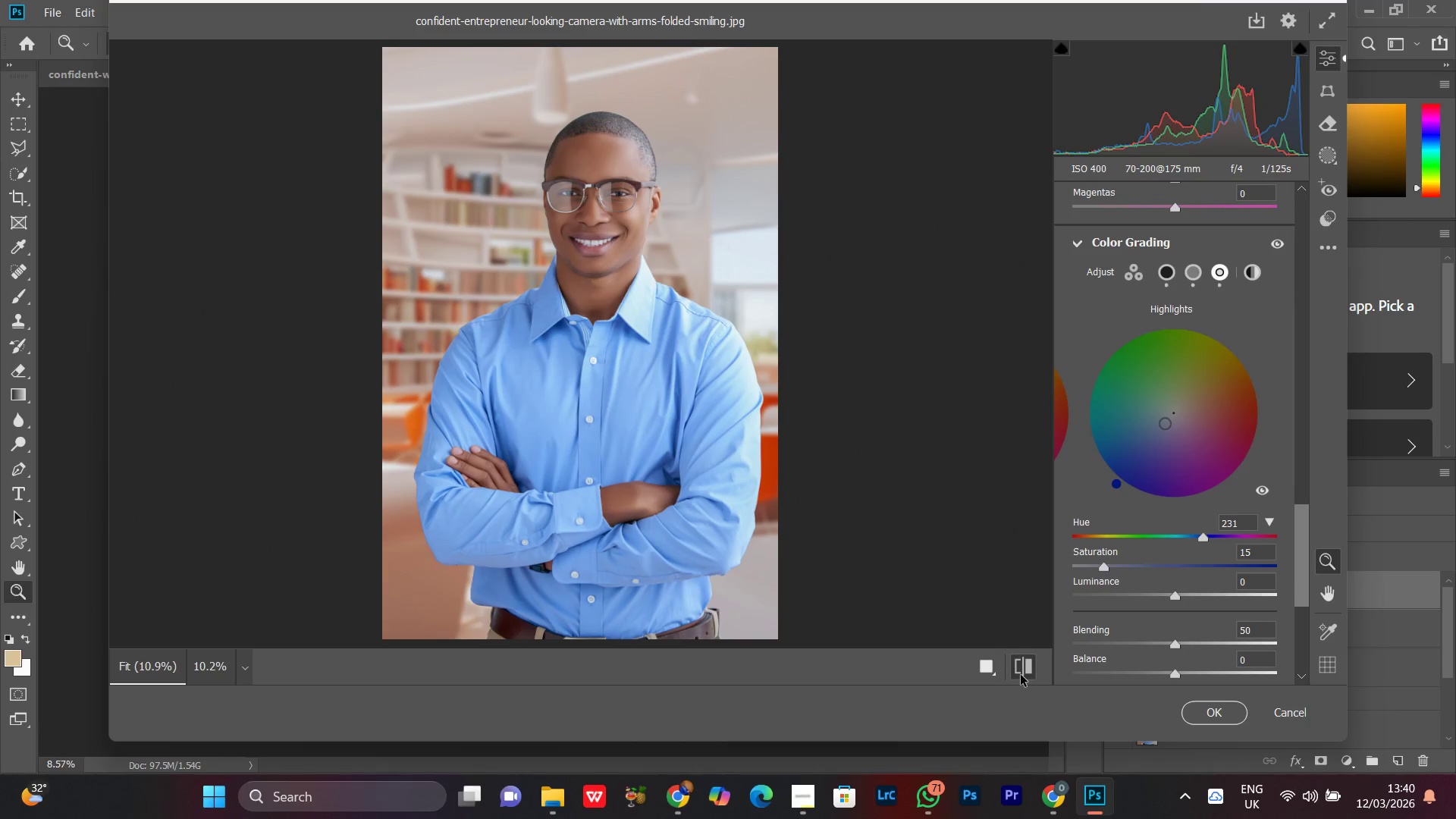 
double_click([1021, 675])
 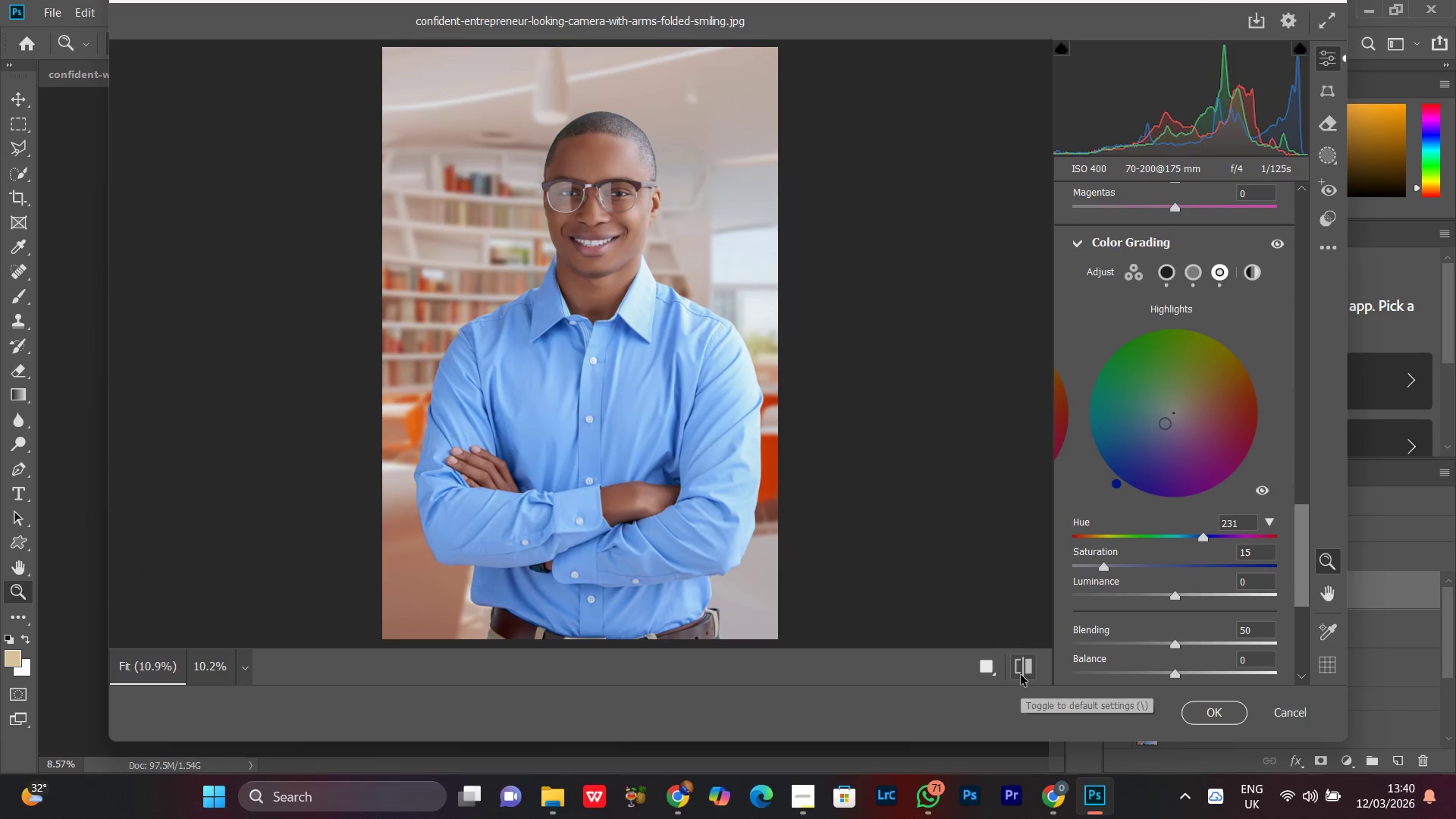 
triple_click([1021, 675])
 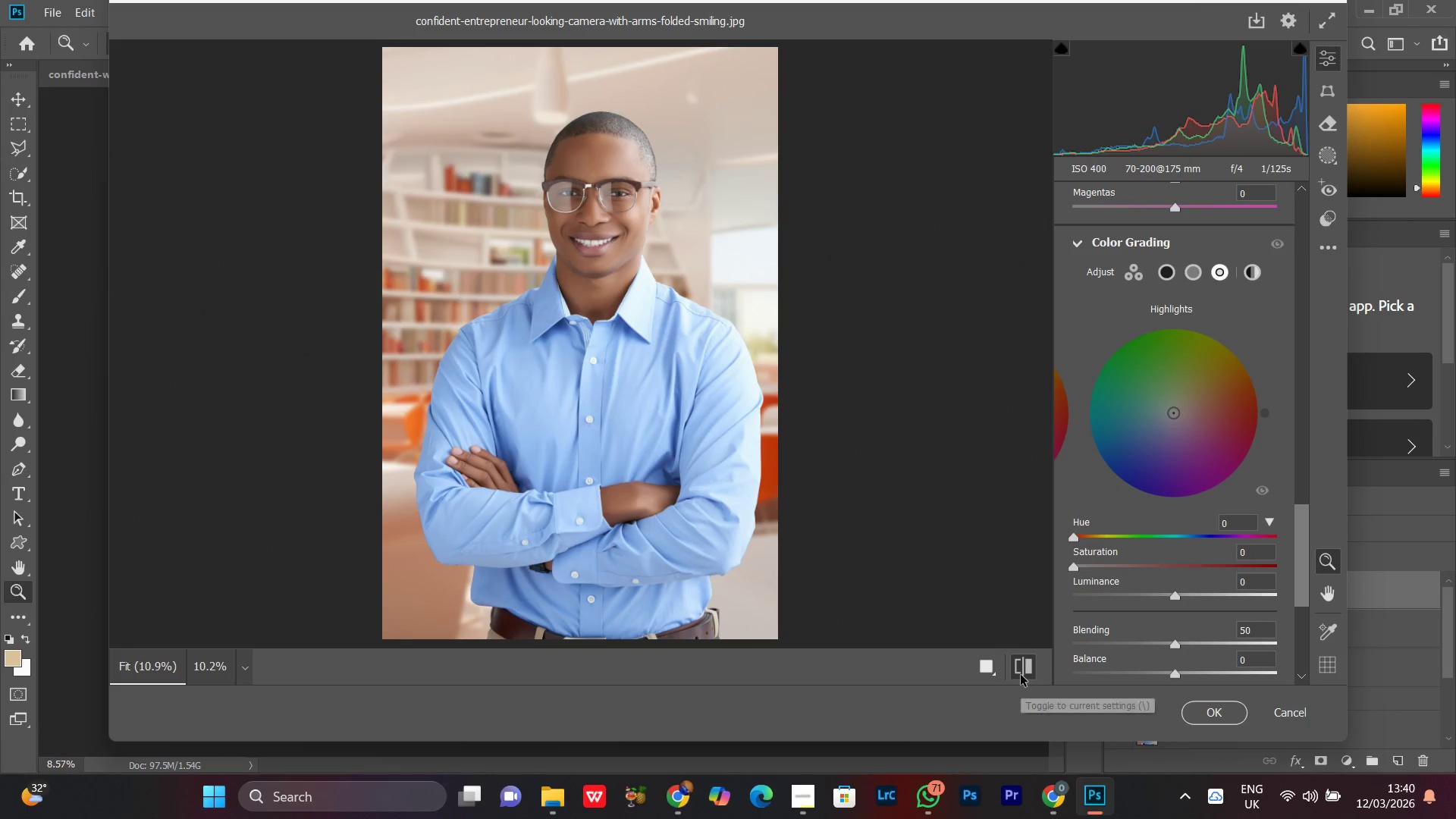 
triple_click([1021, 675])
 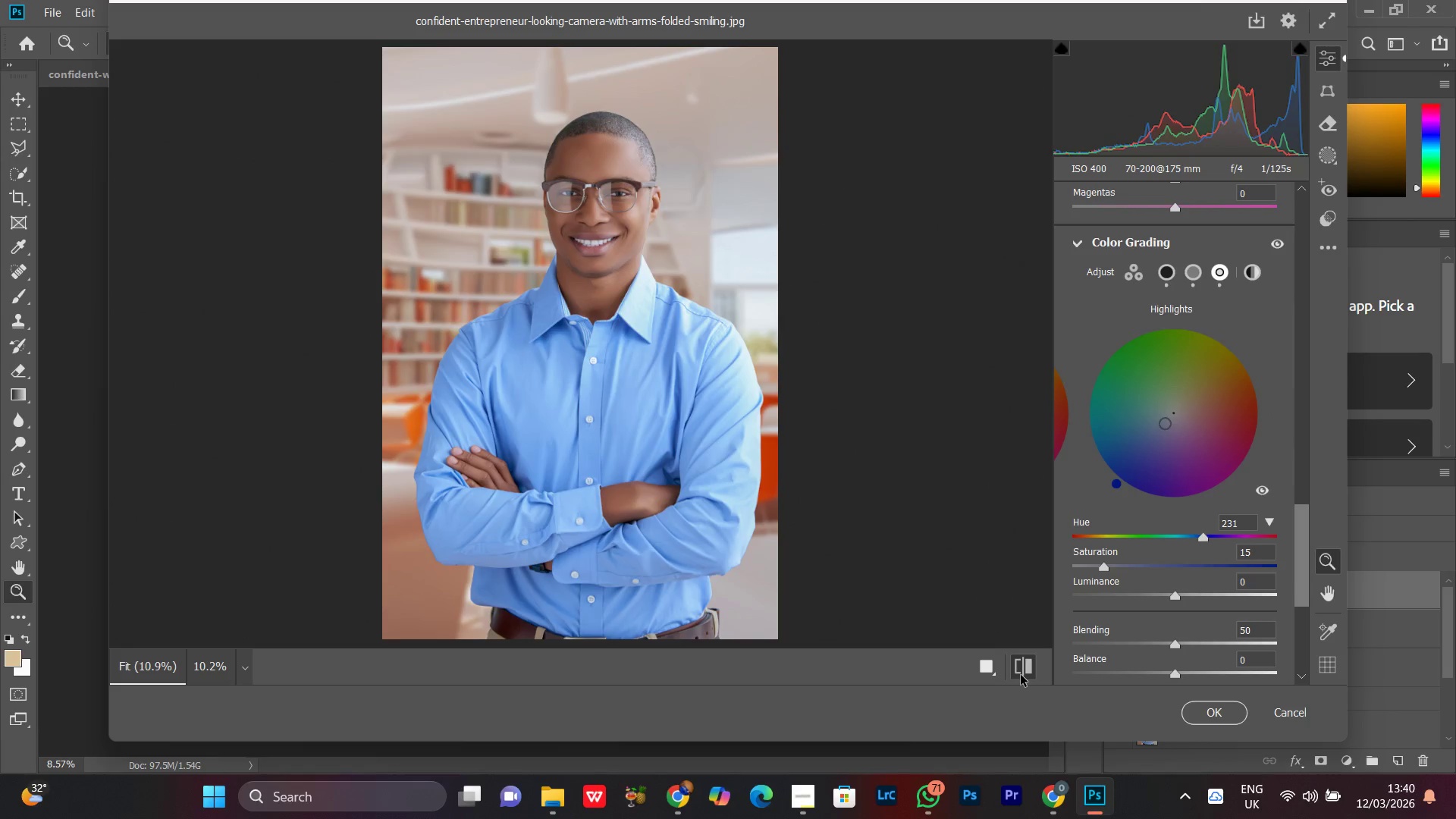 
double_click([1021, 675])
 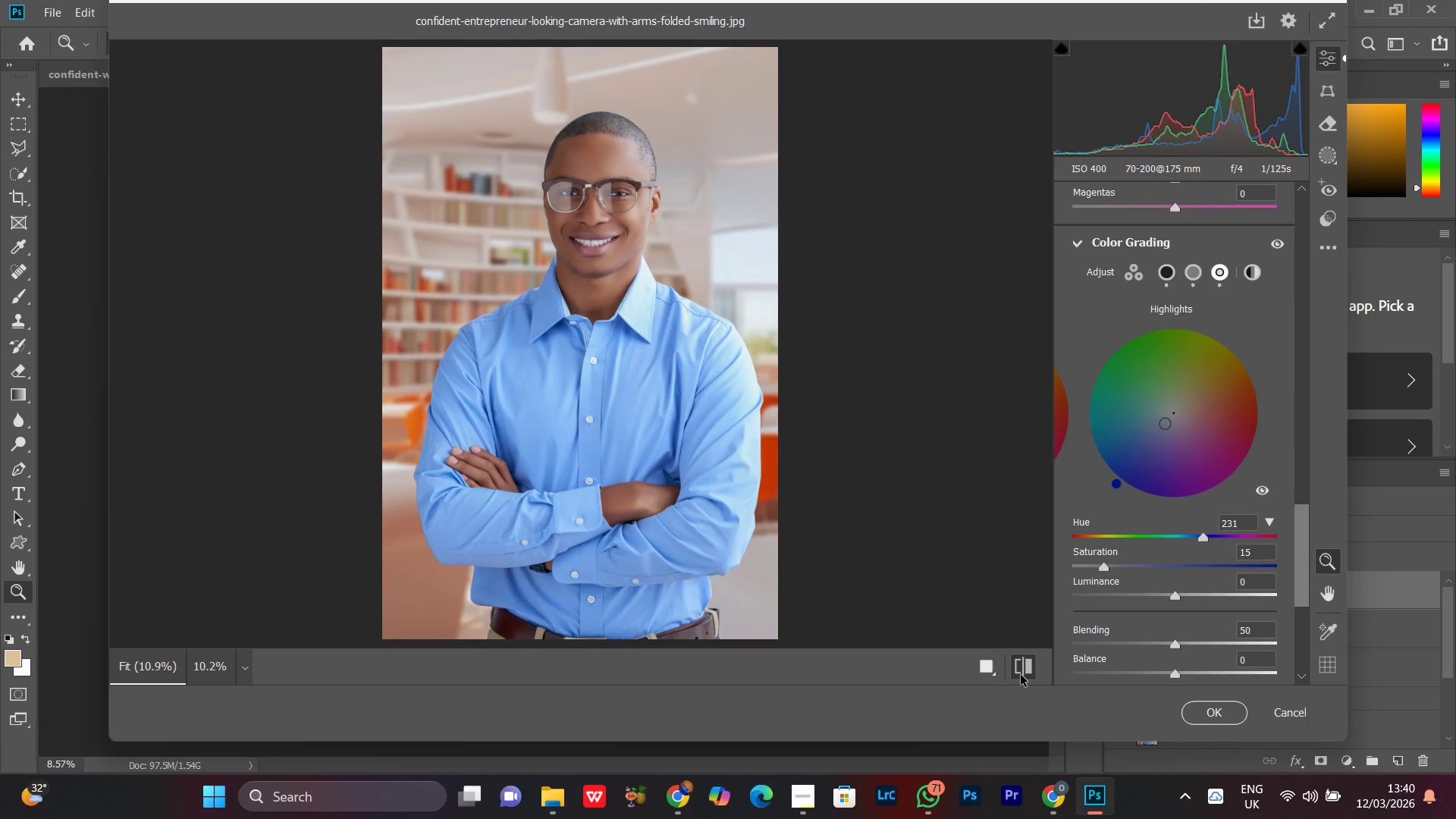 
double_click([1021, 675])
 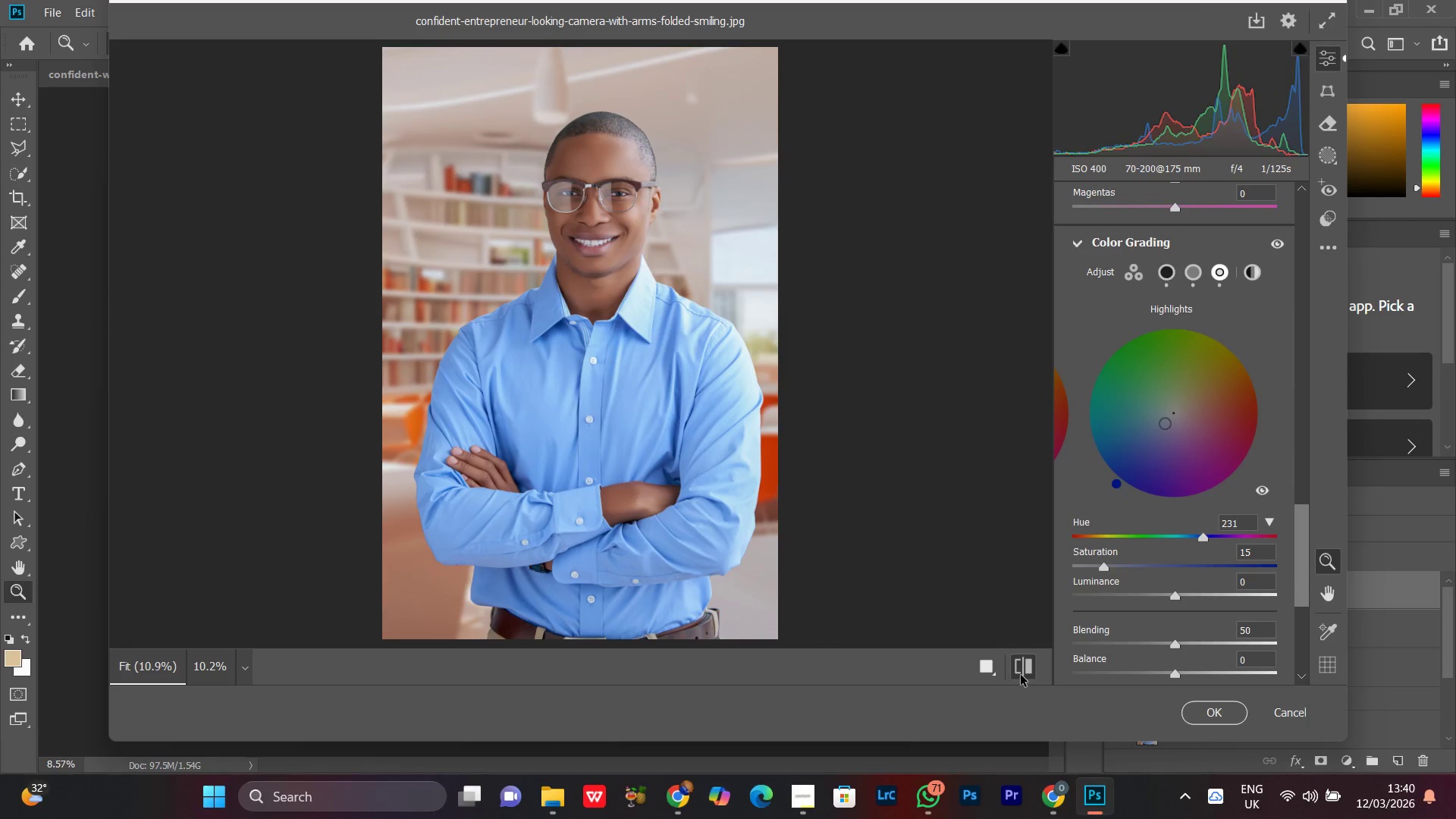 
double_click([1021, 675])
 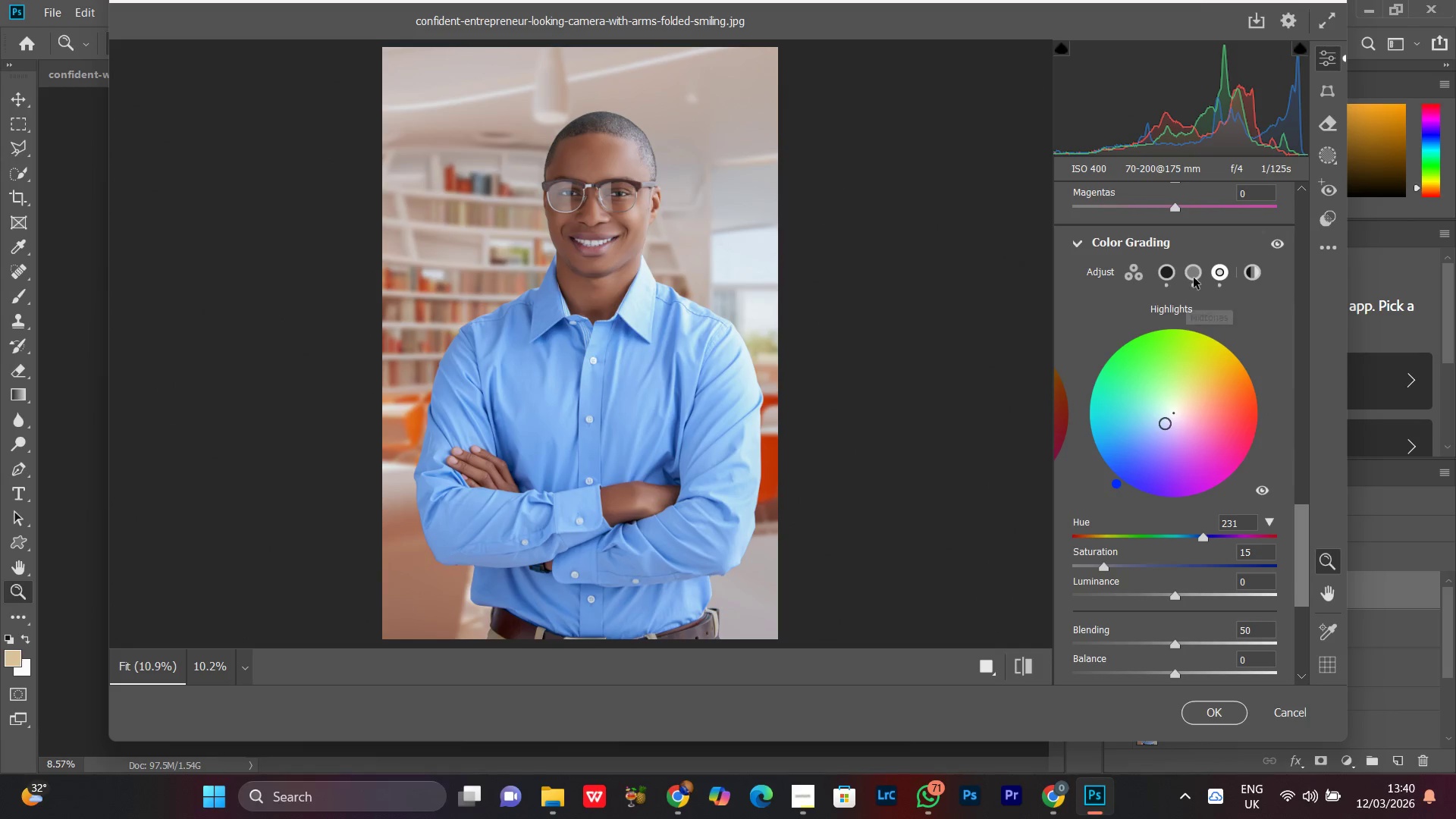 
left_click([1194, 275])
 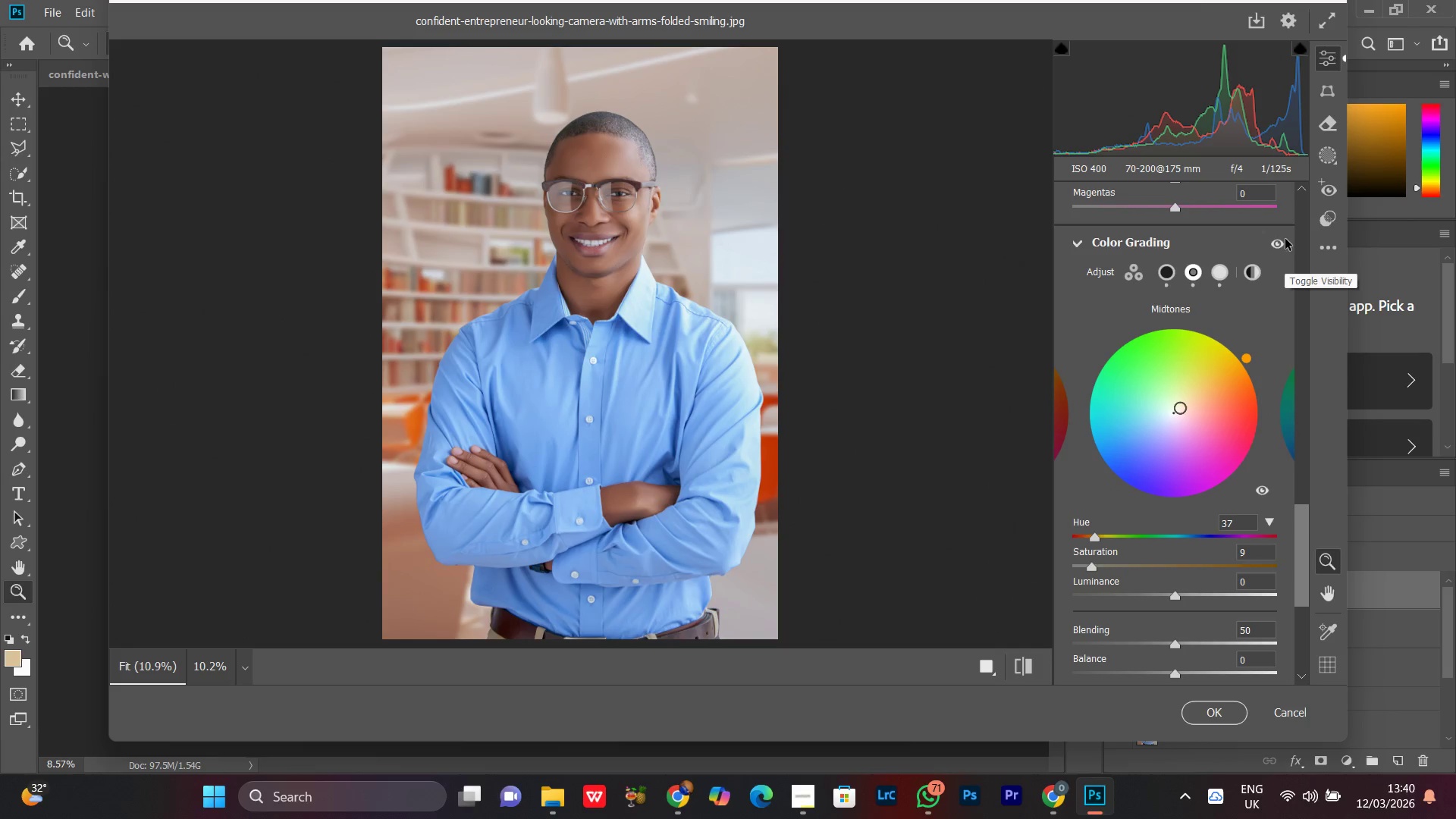 
left_click([1282, 241])
 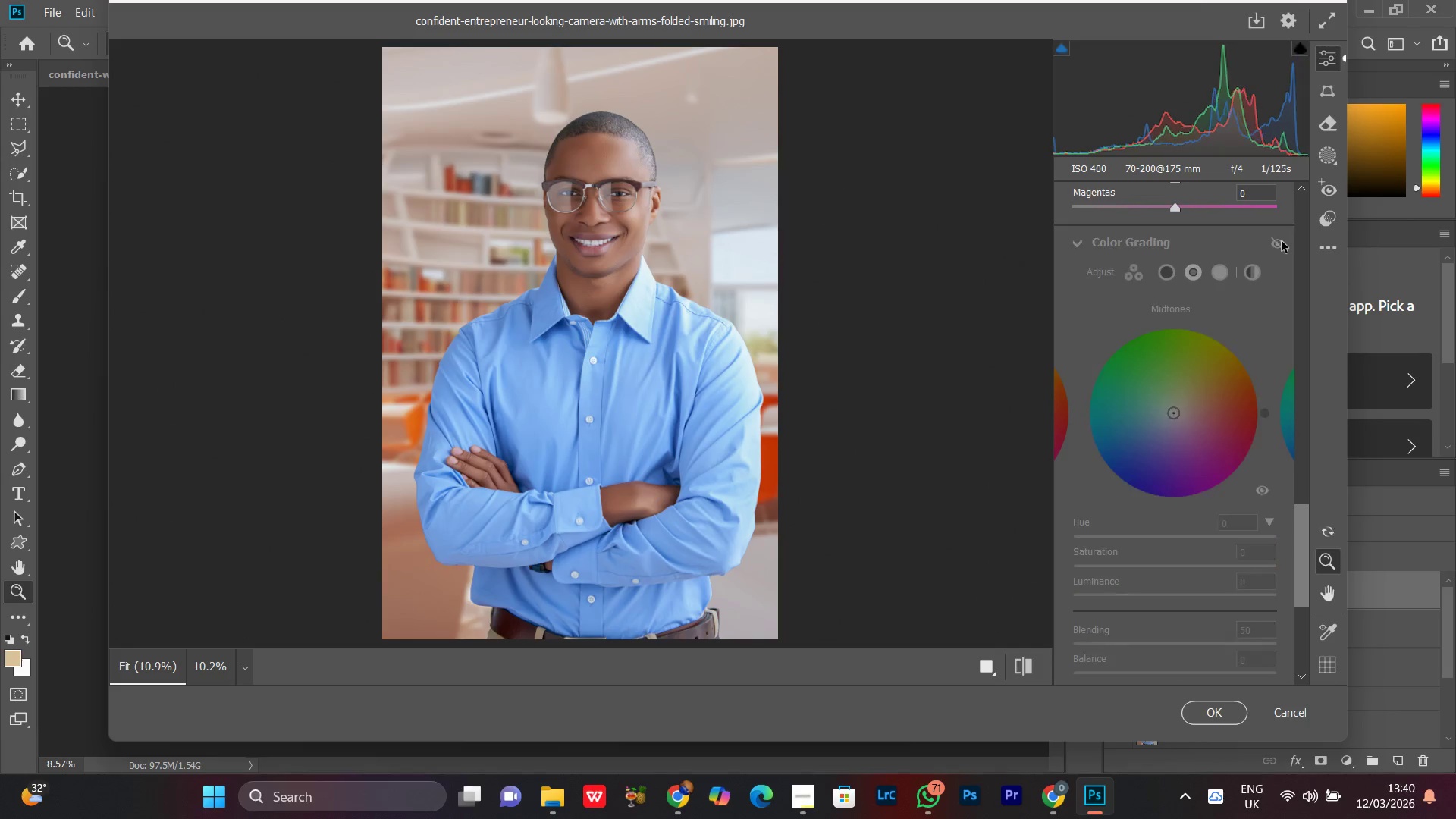 
left_click([1282, 241])
 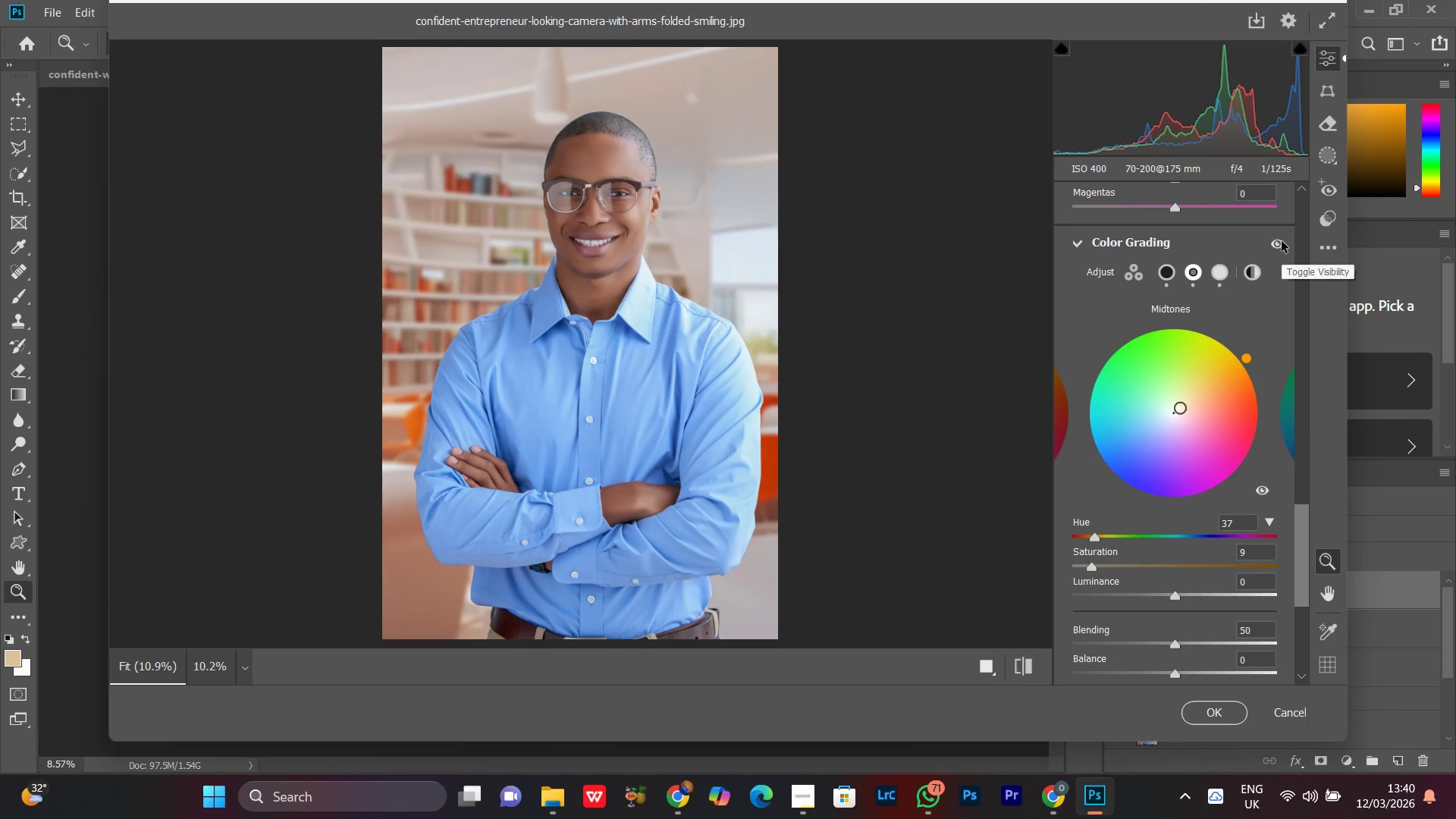 
left_click([1282, 241])
 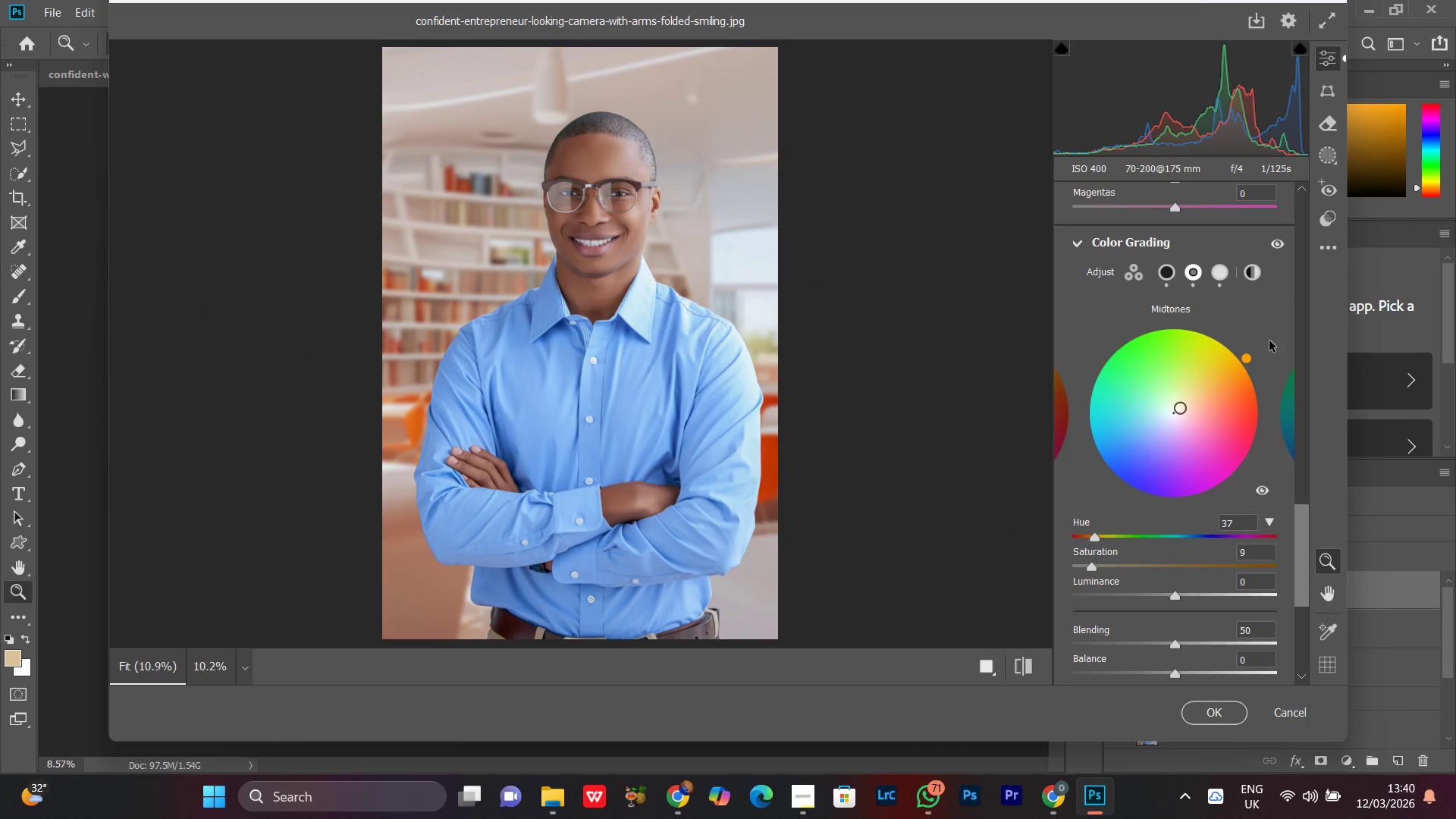 
wait(5.2)
 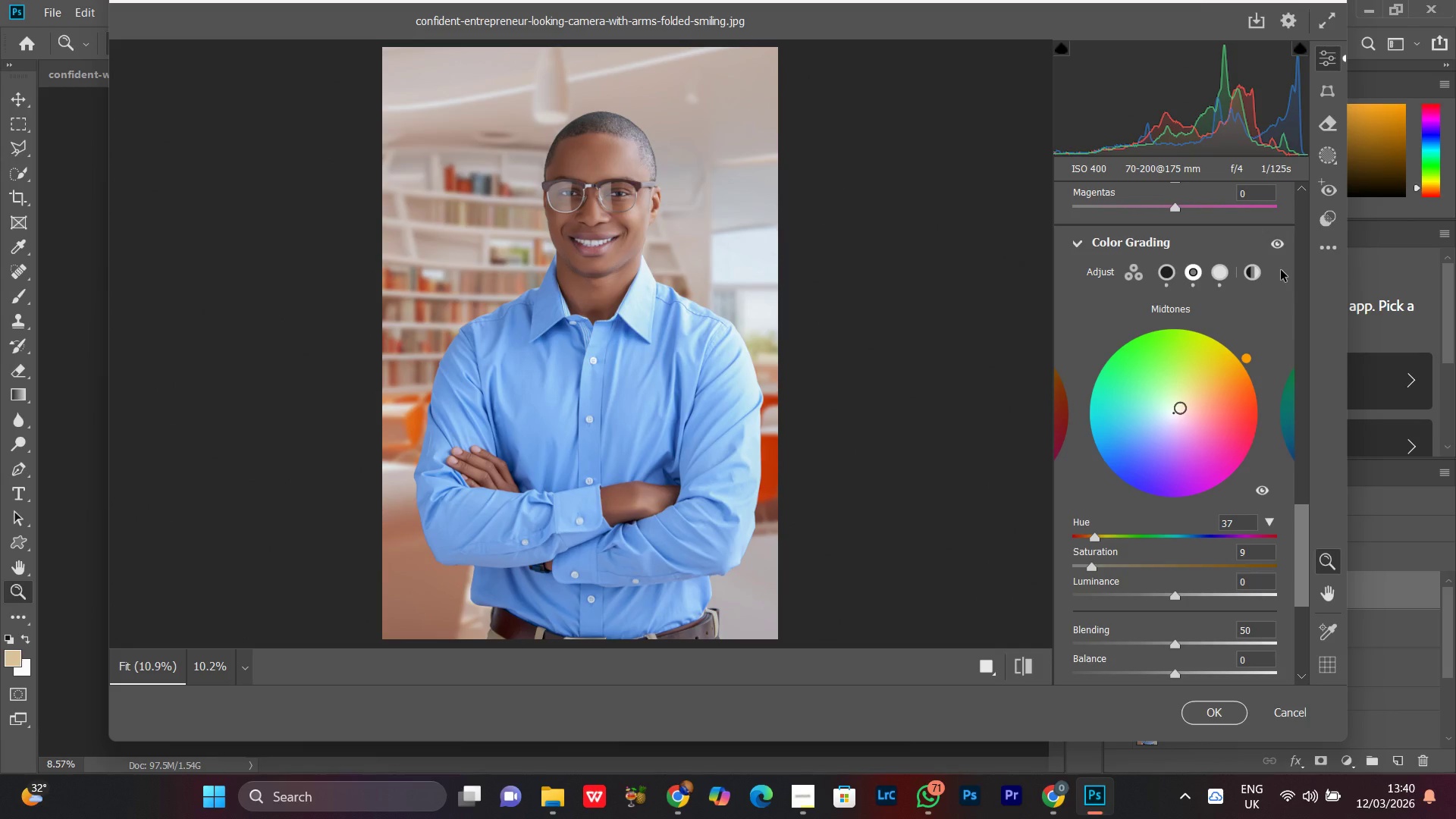 
left_click_drag(start_coordinate=[1247, 361], to_coordinate=[1116, 498])
 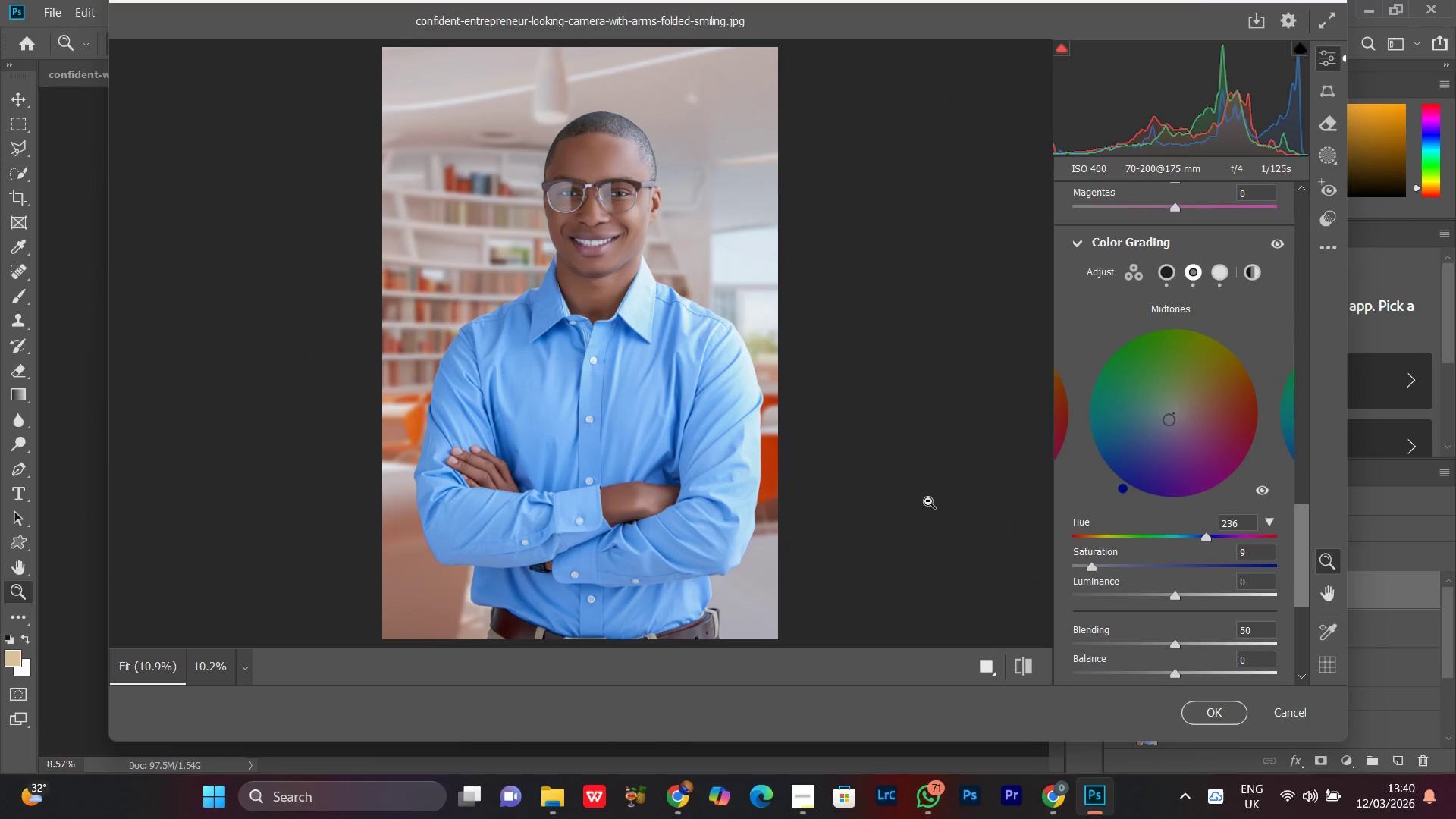 
key(Control+Z)
 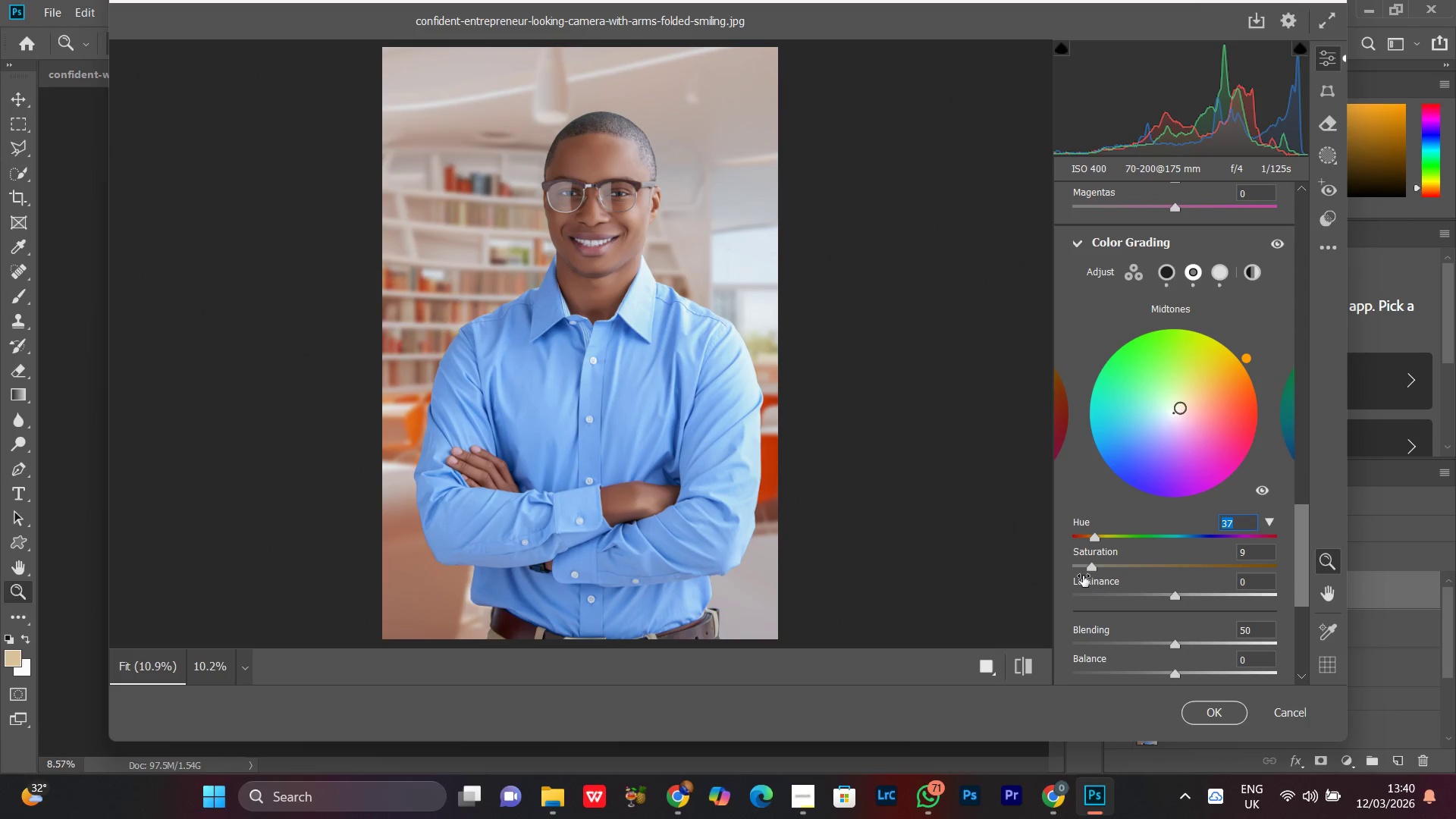 
left_click_drag(start_coordinate=[1092, 571], to_coordinate=[1109, 573])
 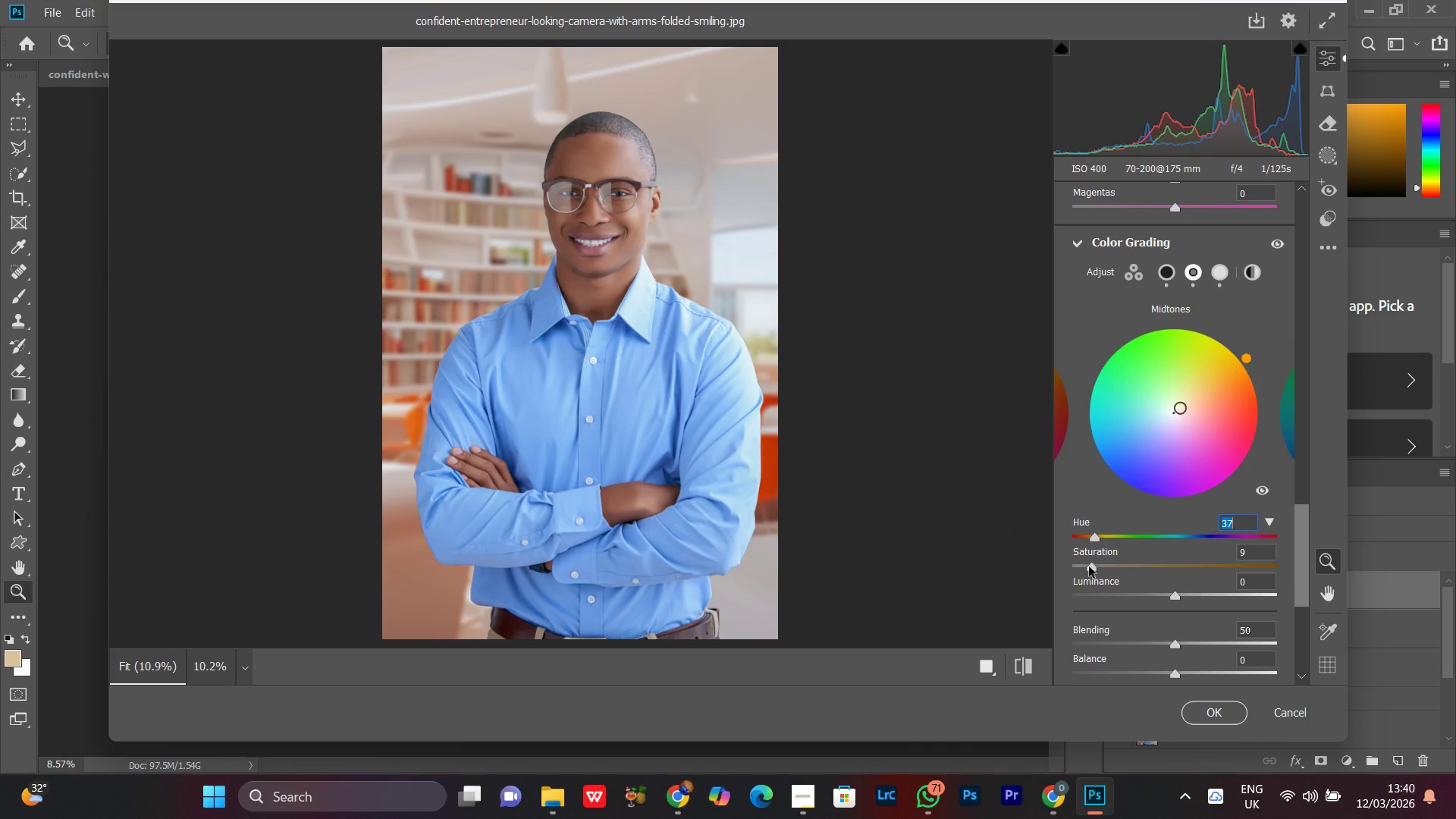 
left_click_drag(start_coordinate=[1089, 566], to_coordinate=[1096, 566])
 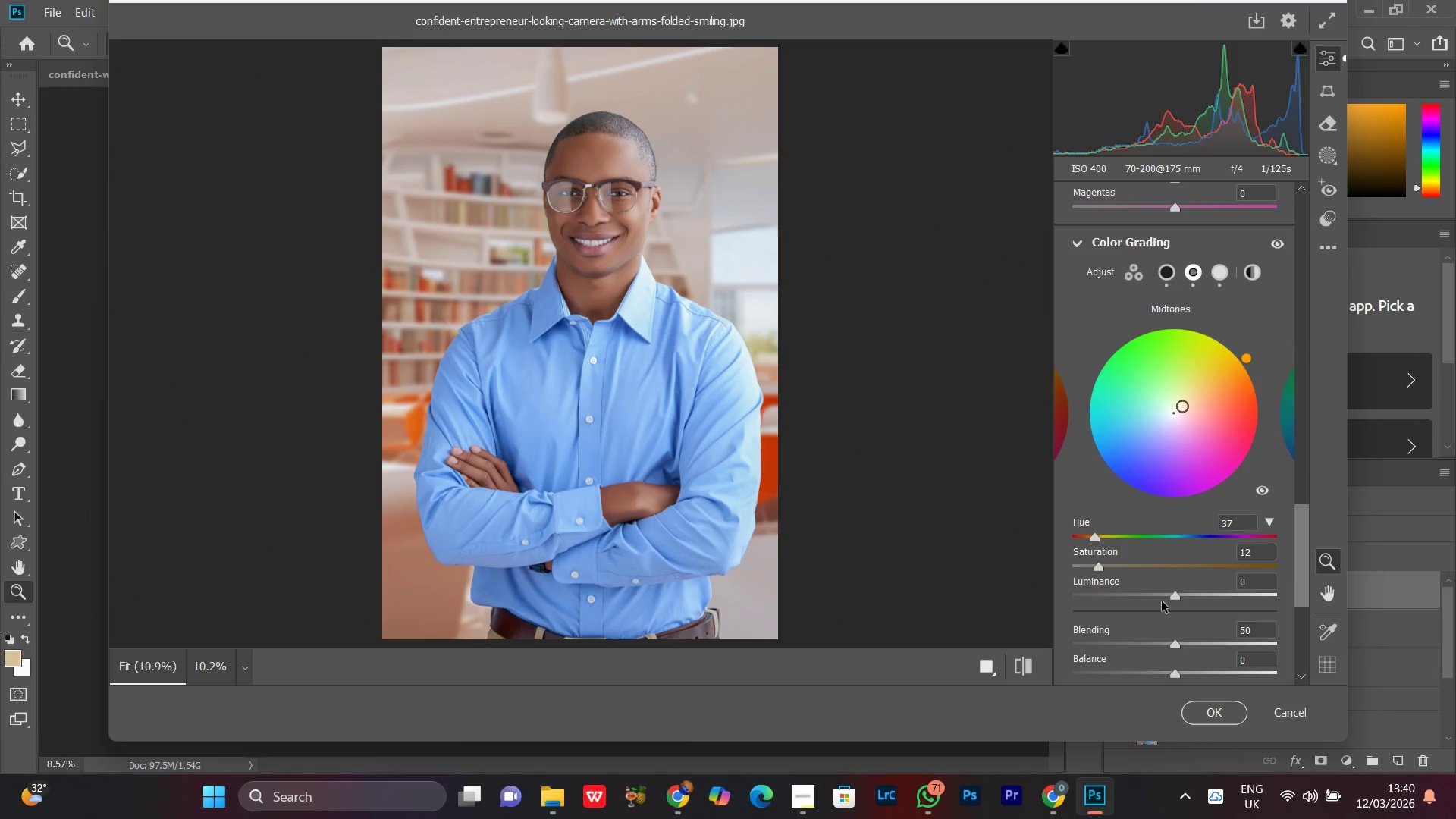 
left_click([1178, 596])
 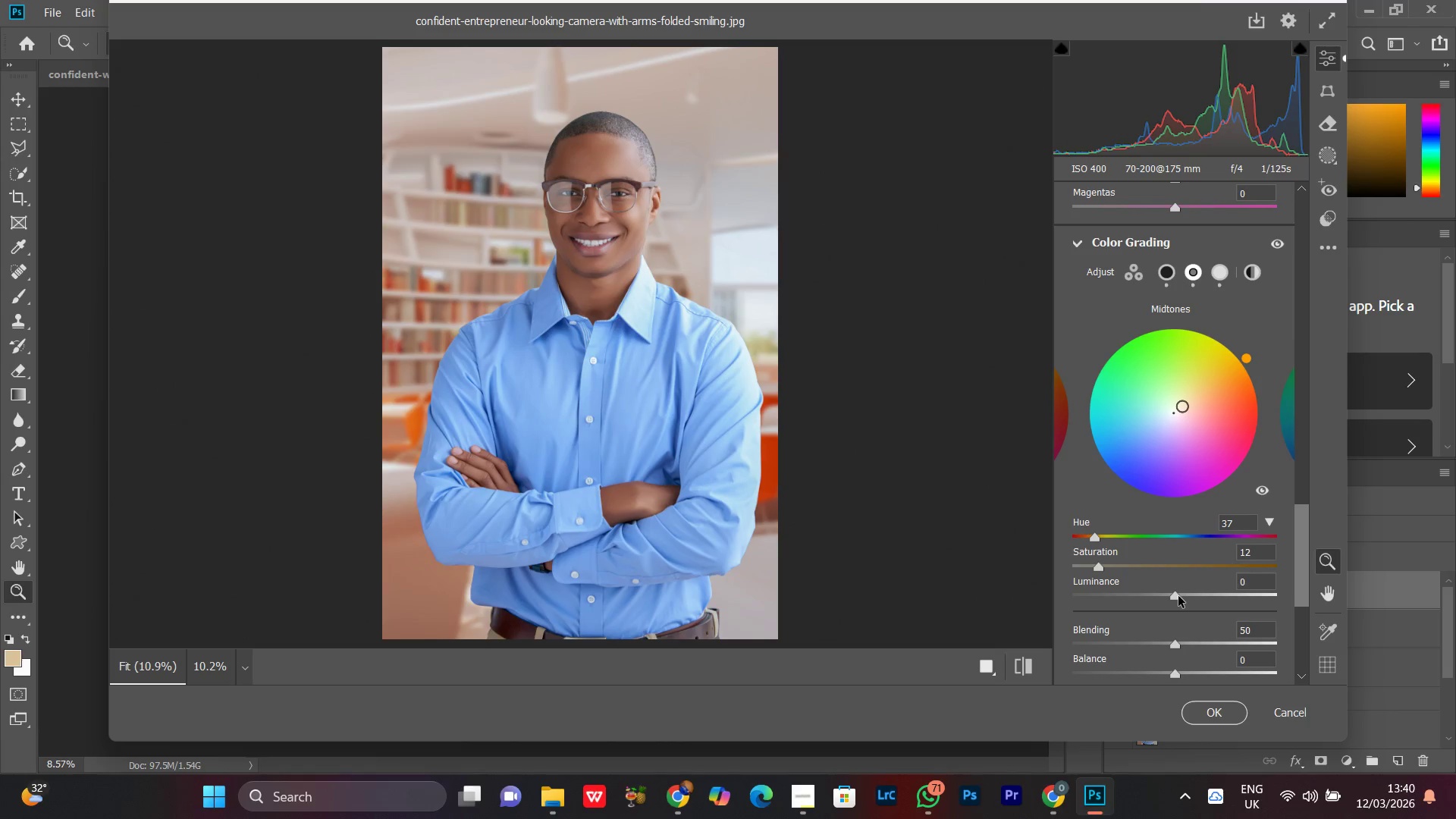 
left_click_drag(start_coordinate=[1178, 596], to_coordinate=[1185, 599])
 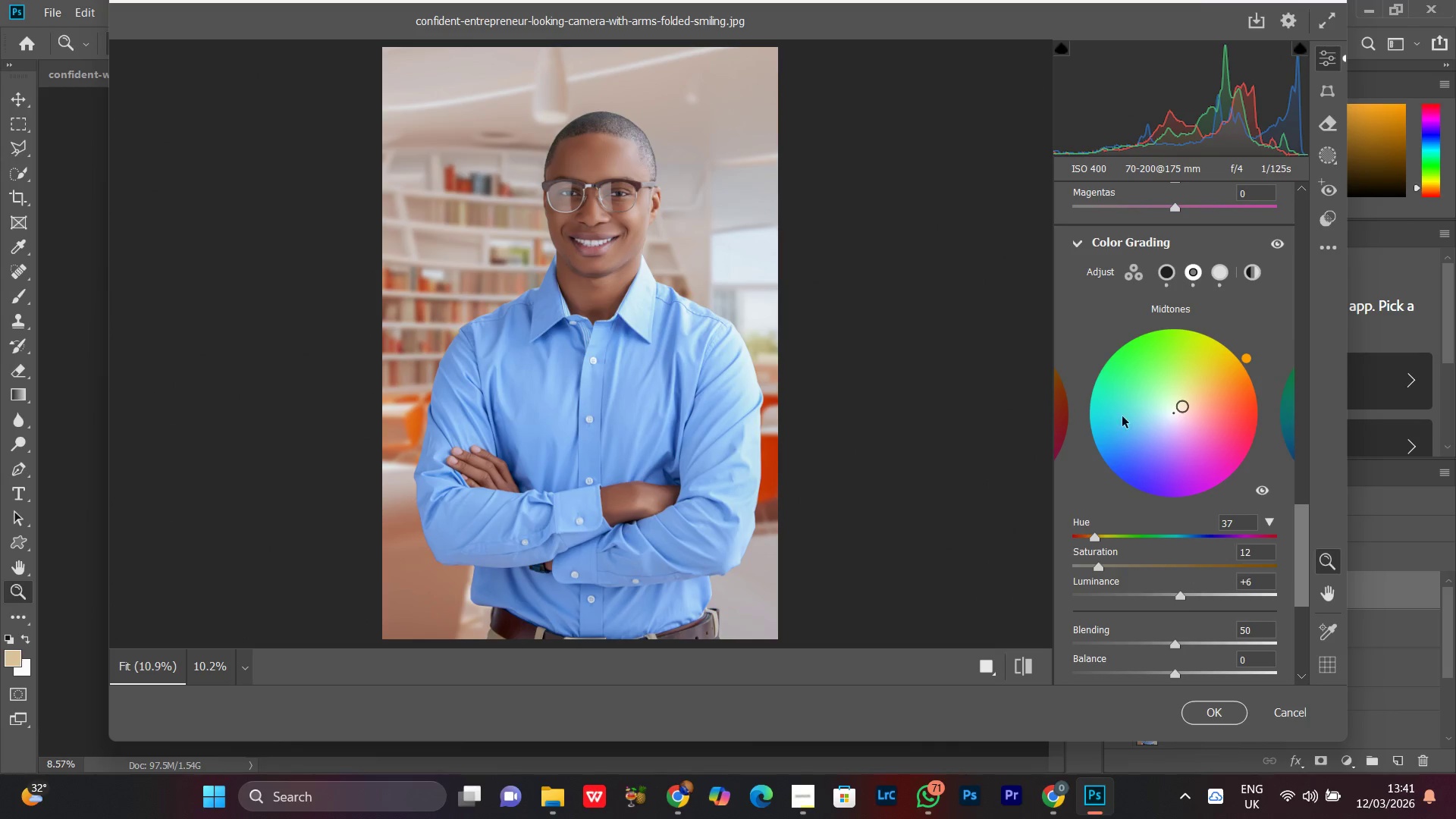 
wait(7.55)
 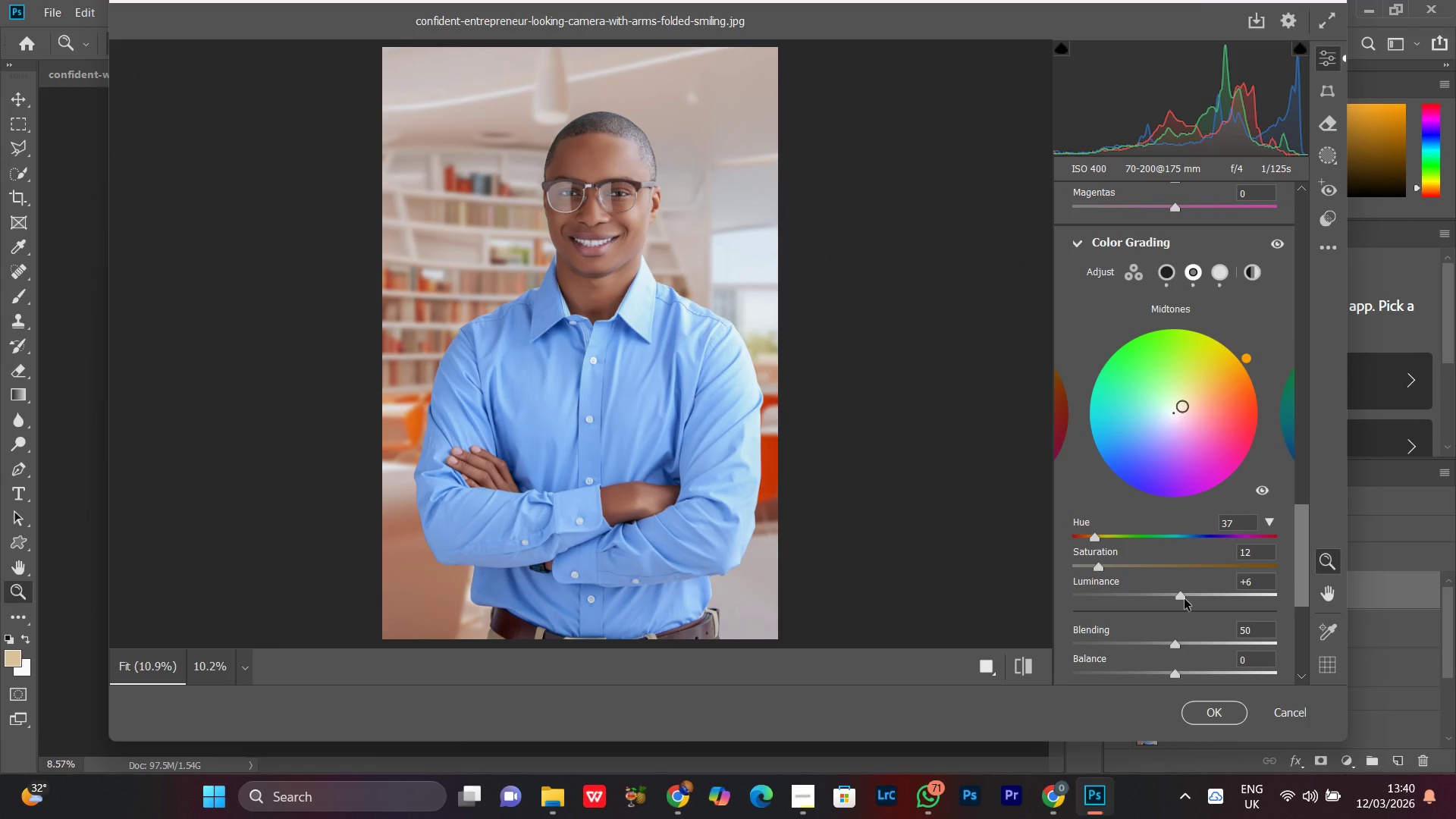 
left_click([1276, 246])
 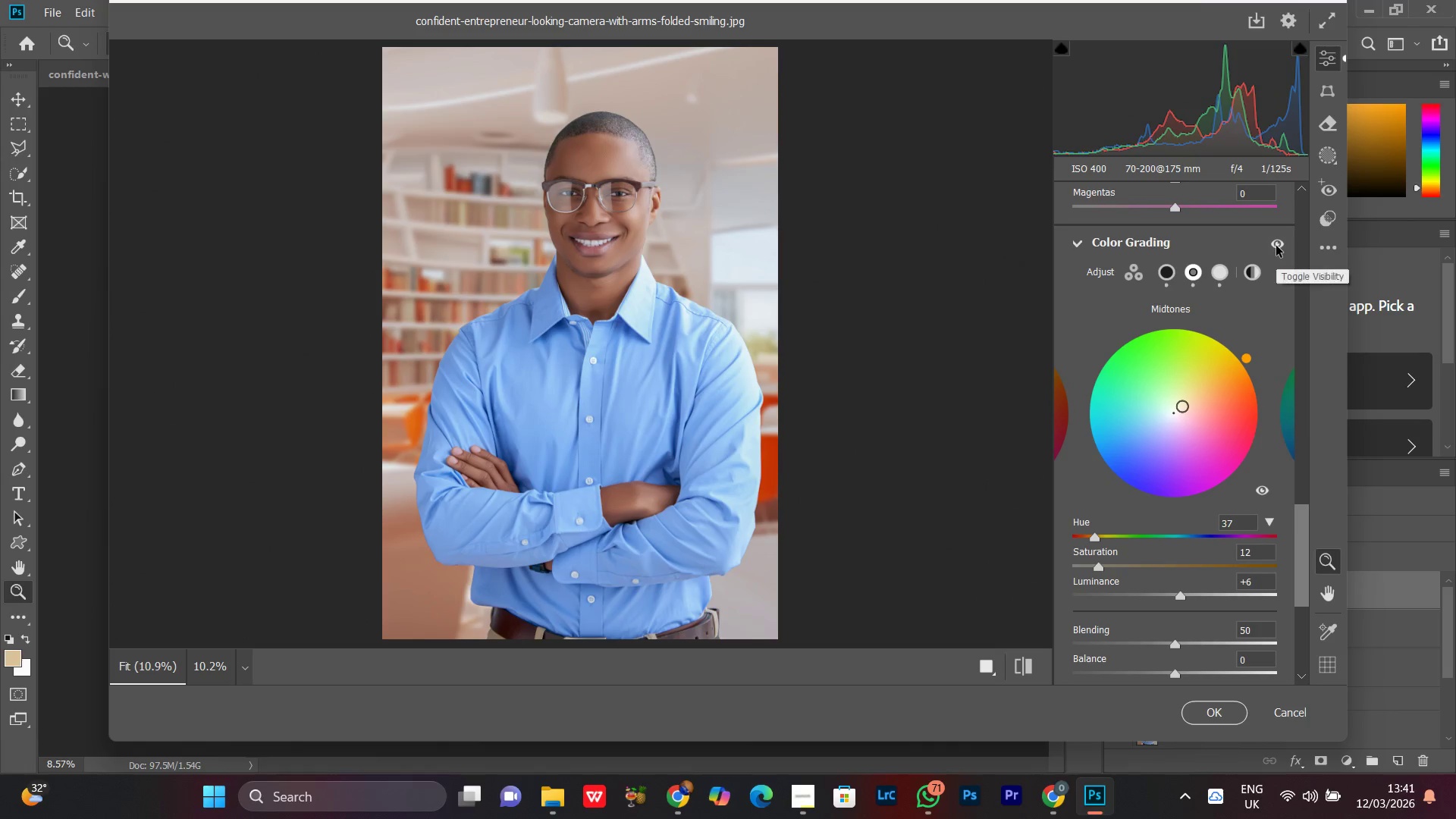 
left_click([1276, 246])
 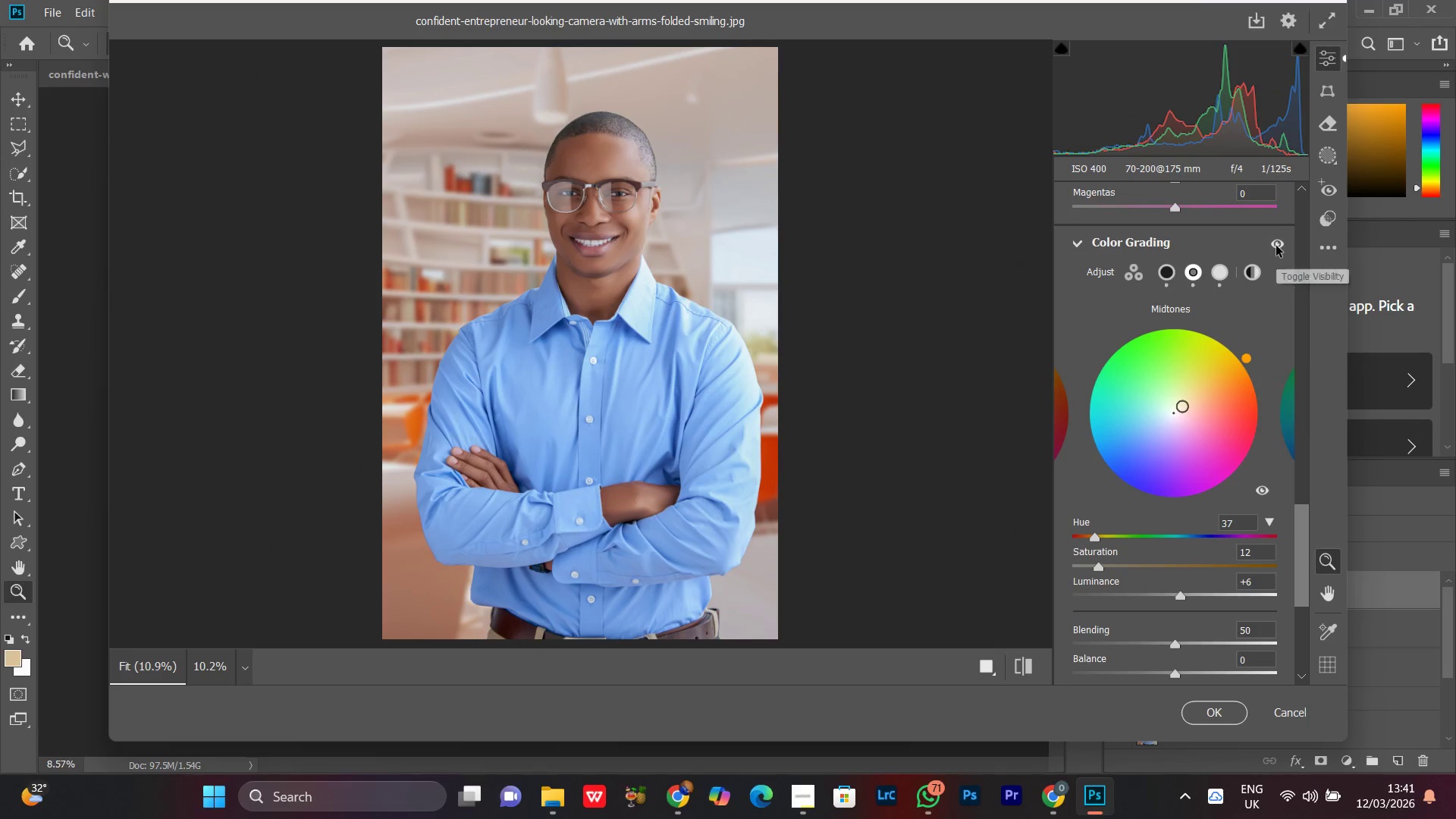 
left_click([1276, 246])
 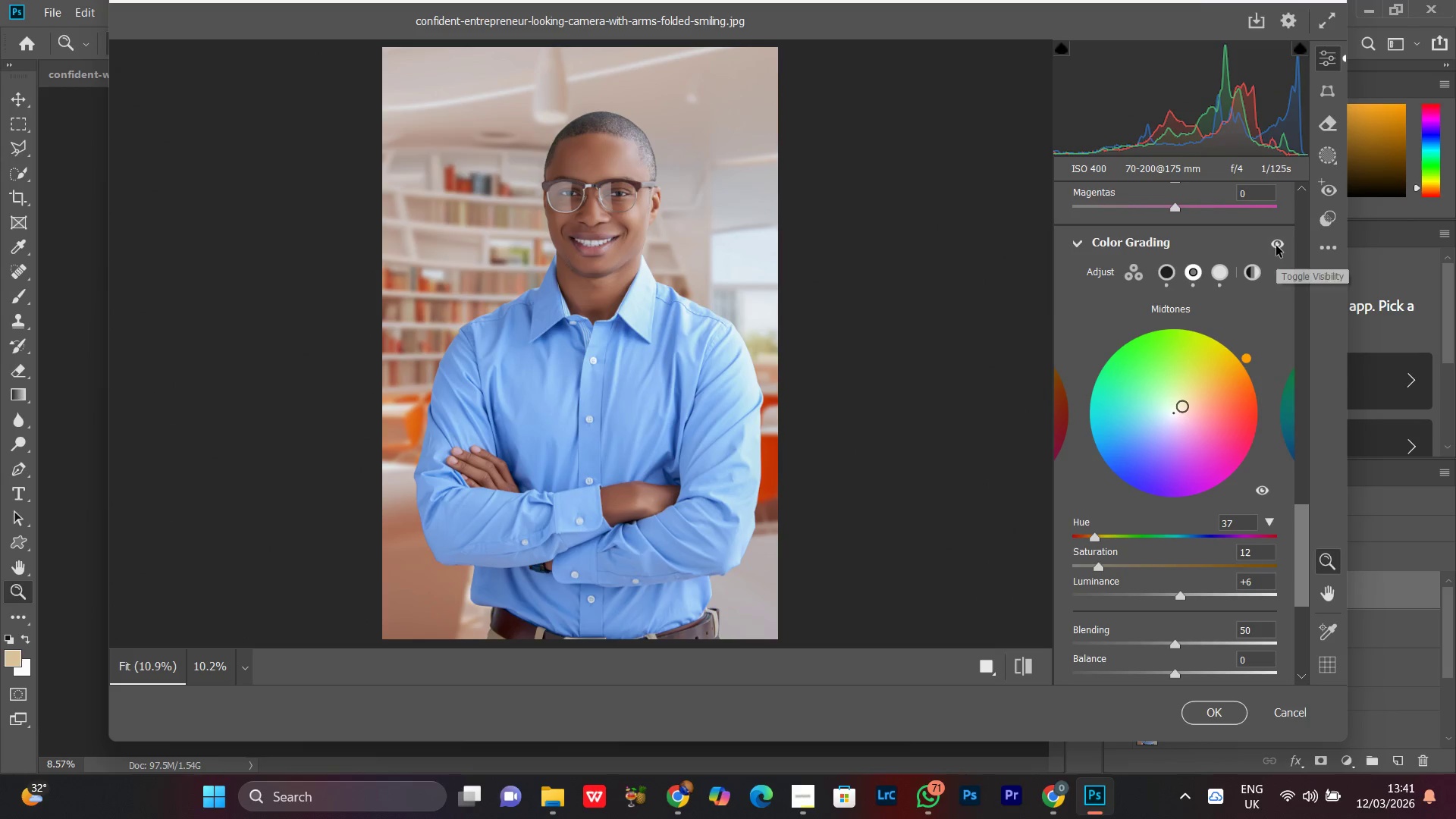 
left_click([1276, 246])
 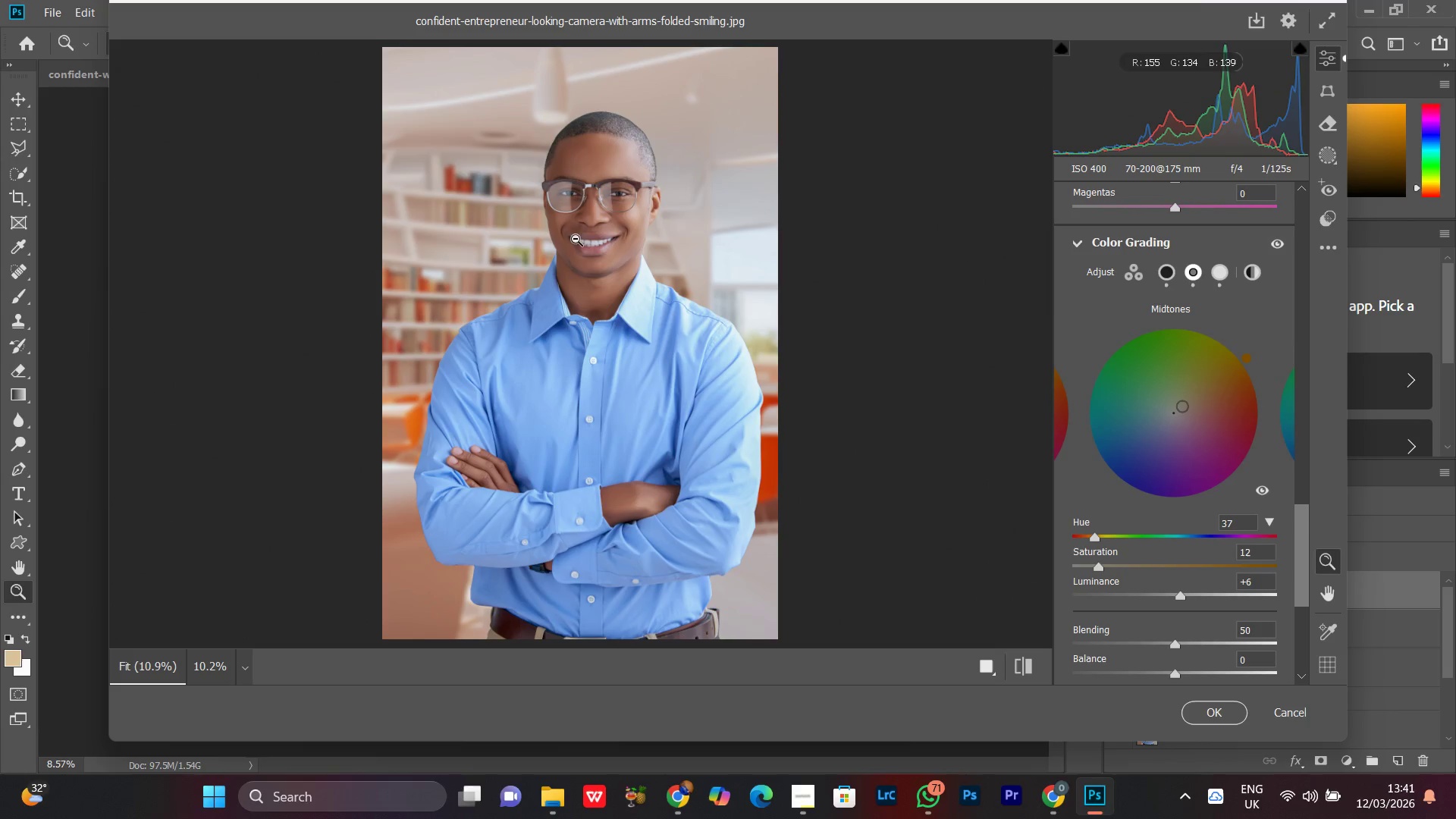 
left_click([600, 209])
 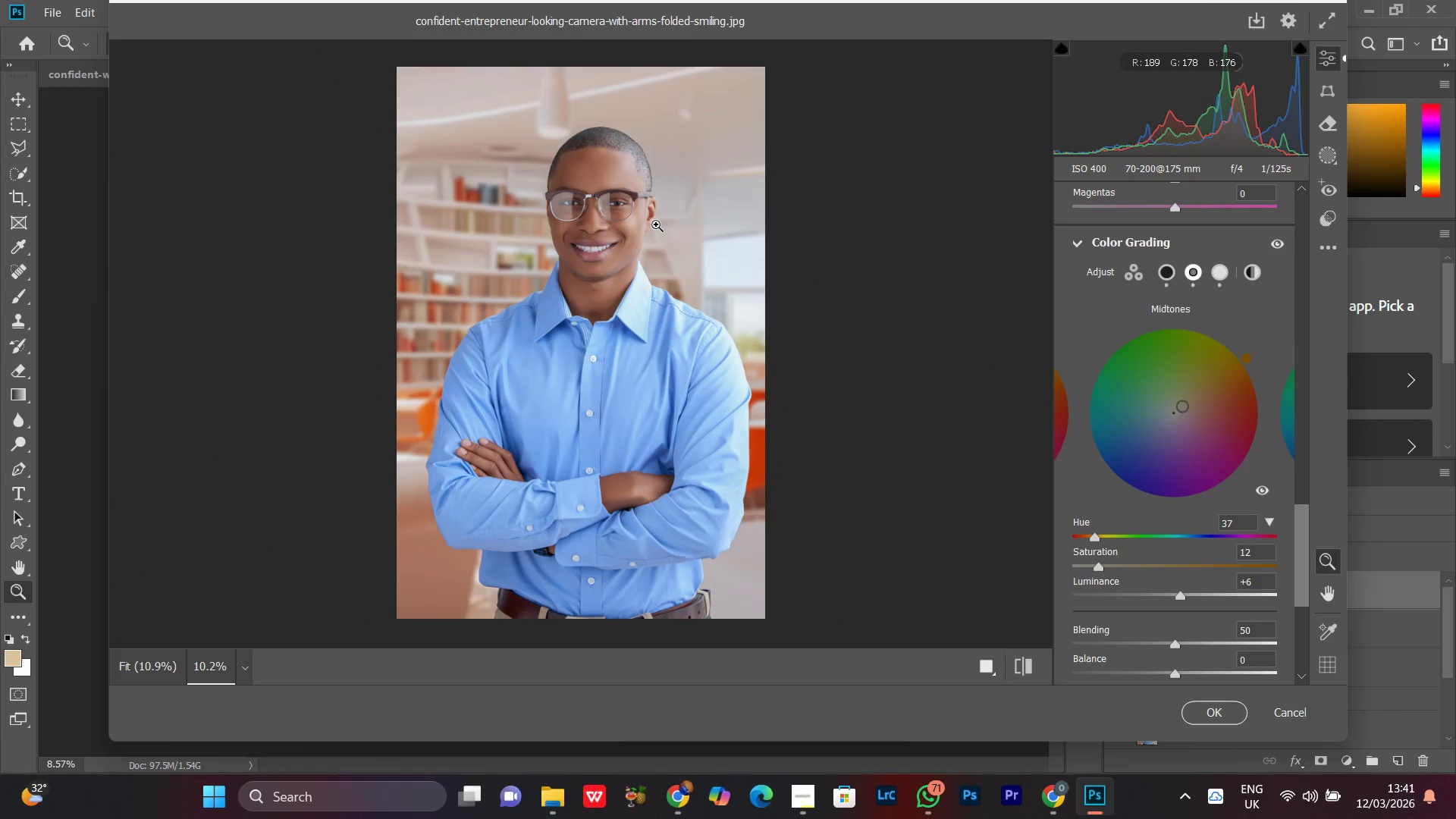 
left_click([656, 224])
 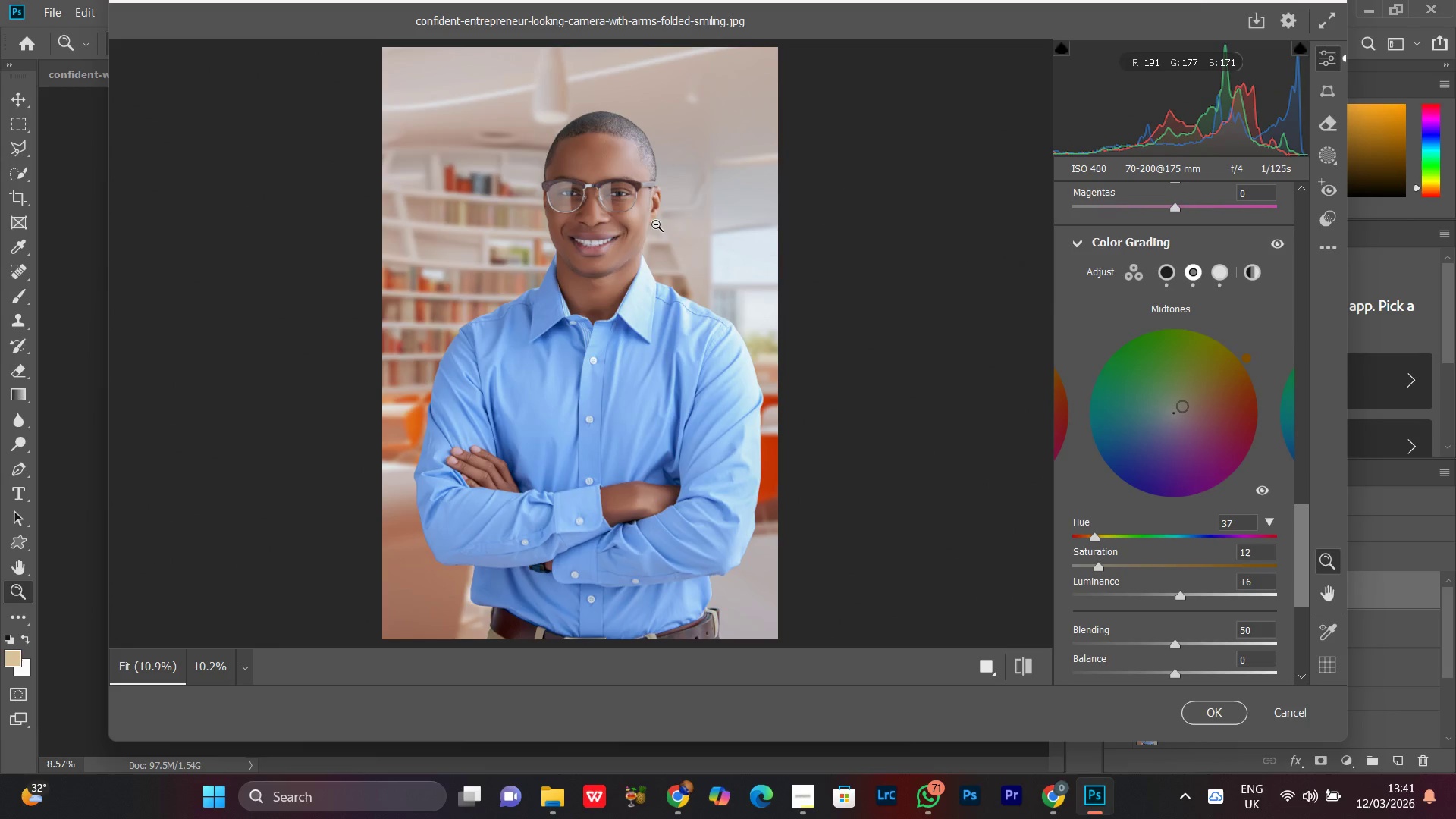 
key(Control+Equal)
 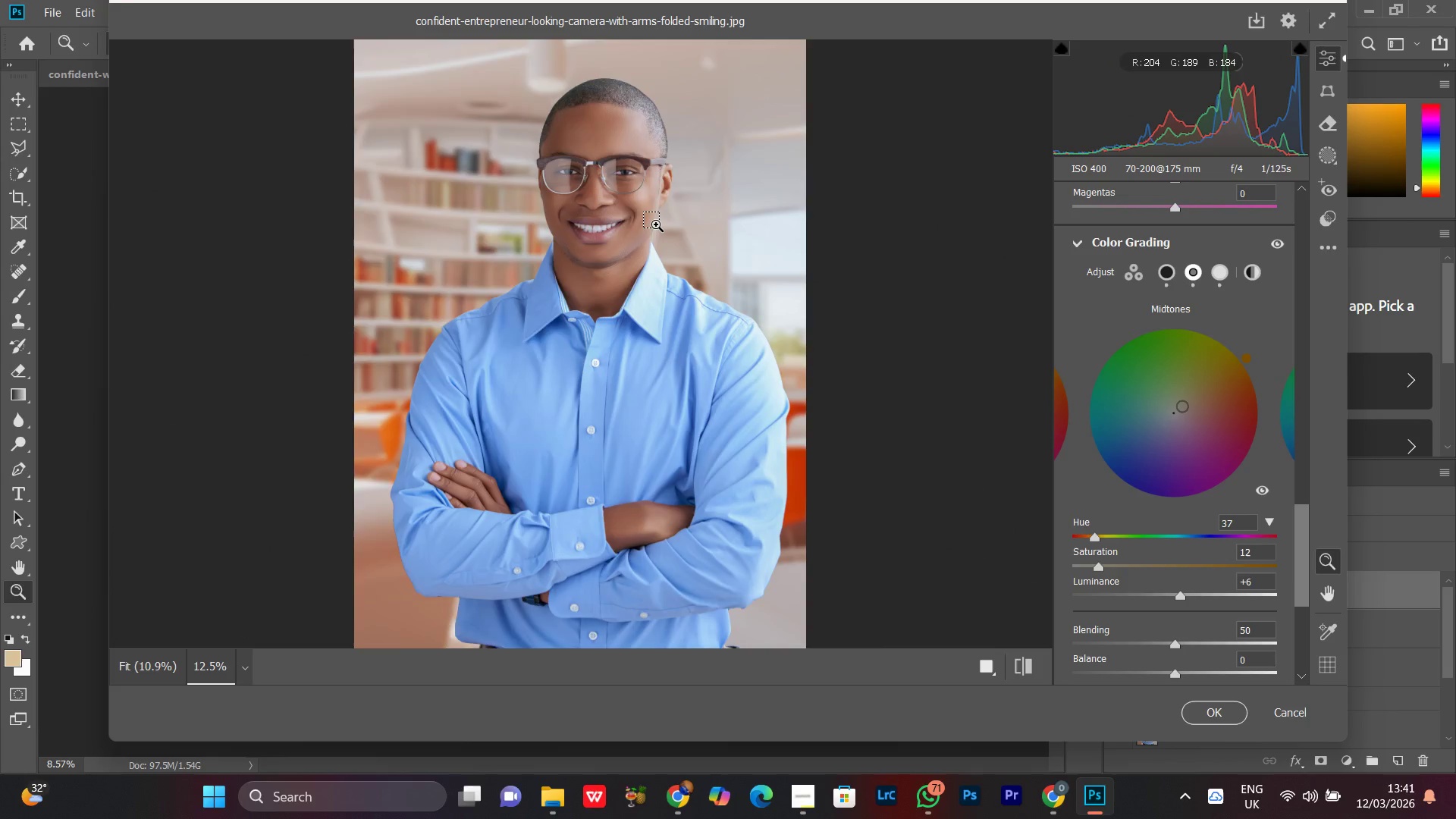 
key(Control+Equal)
 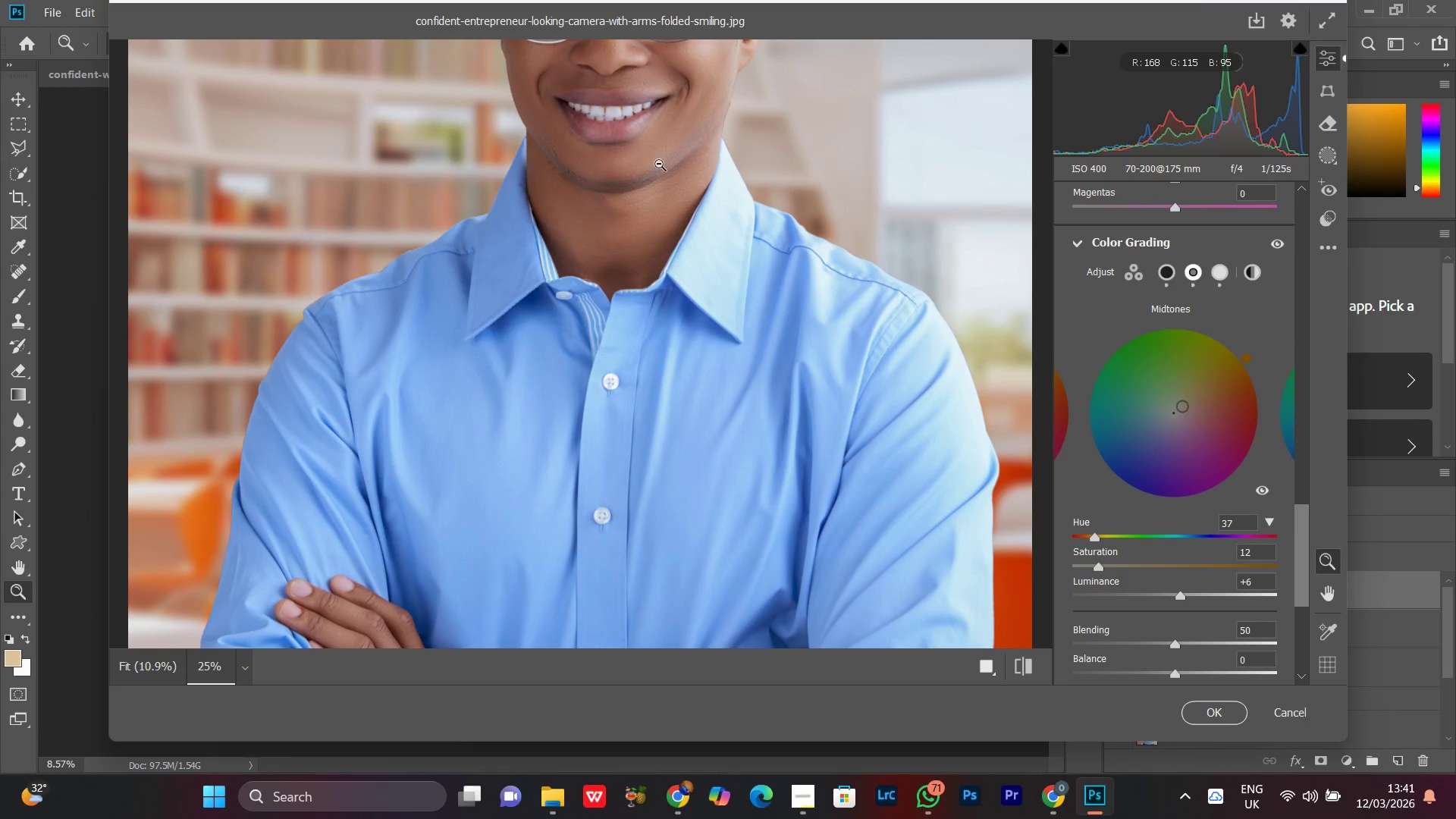 
left_click_drag(start_coordinate=[667, 90], to_coordinate=[673, 242])
 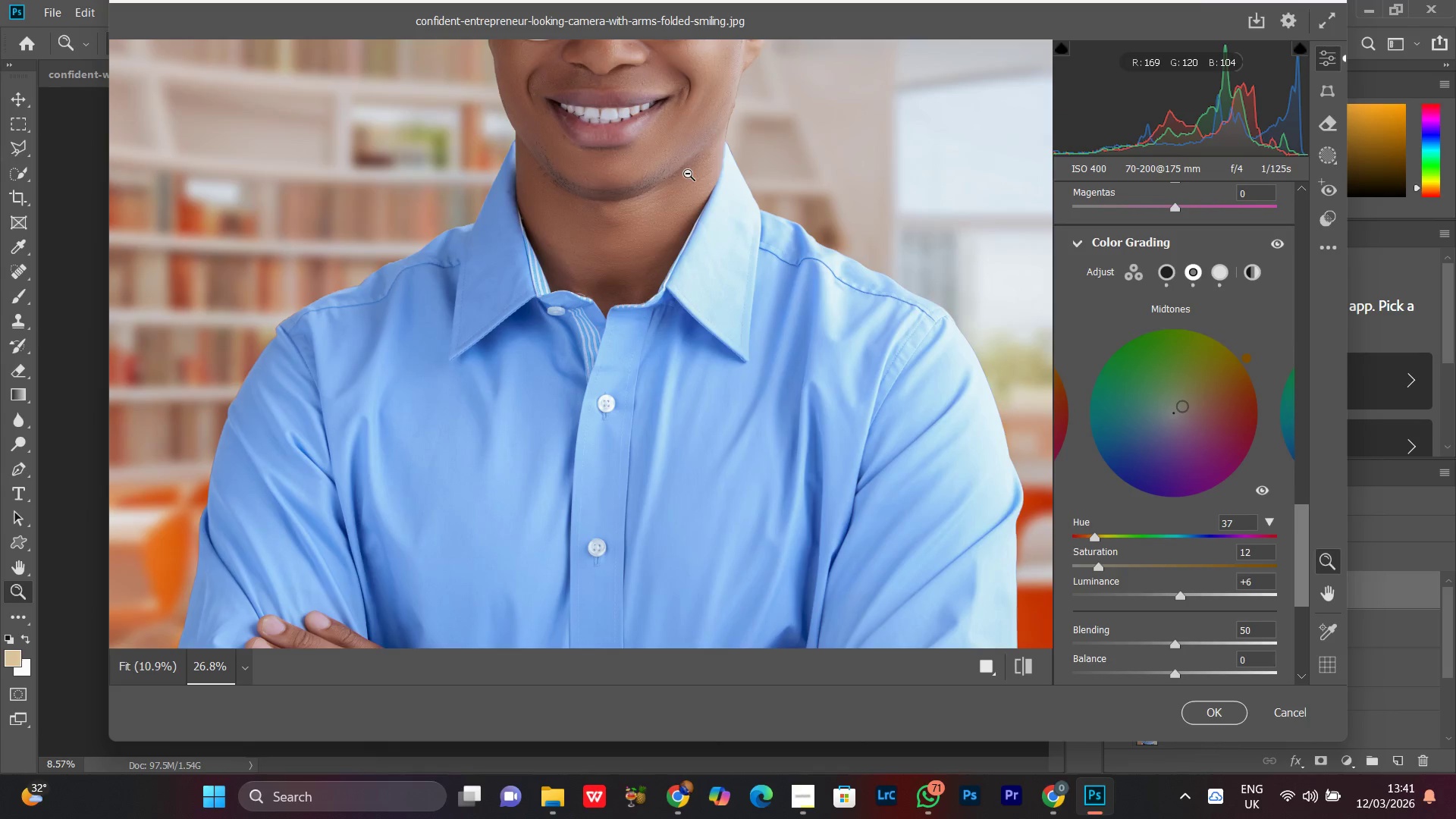 
left_click_drag(start_coordinate=[688, 174], to_coordinate=[632, 246])
 